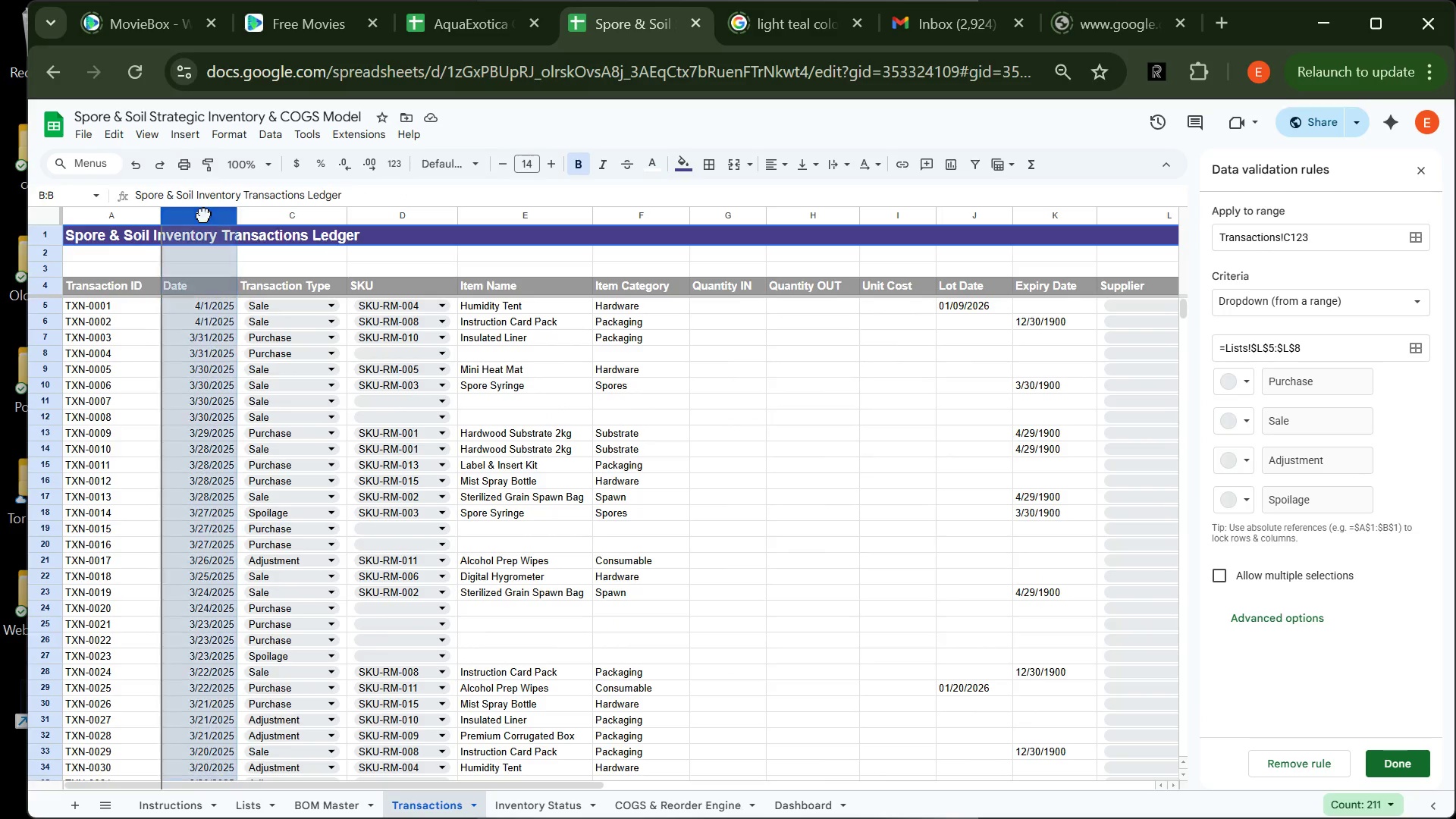 
double_click([204, 215])
 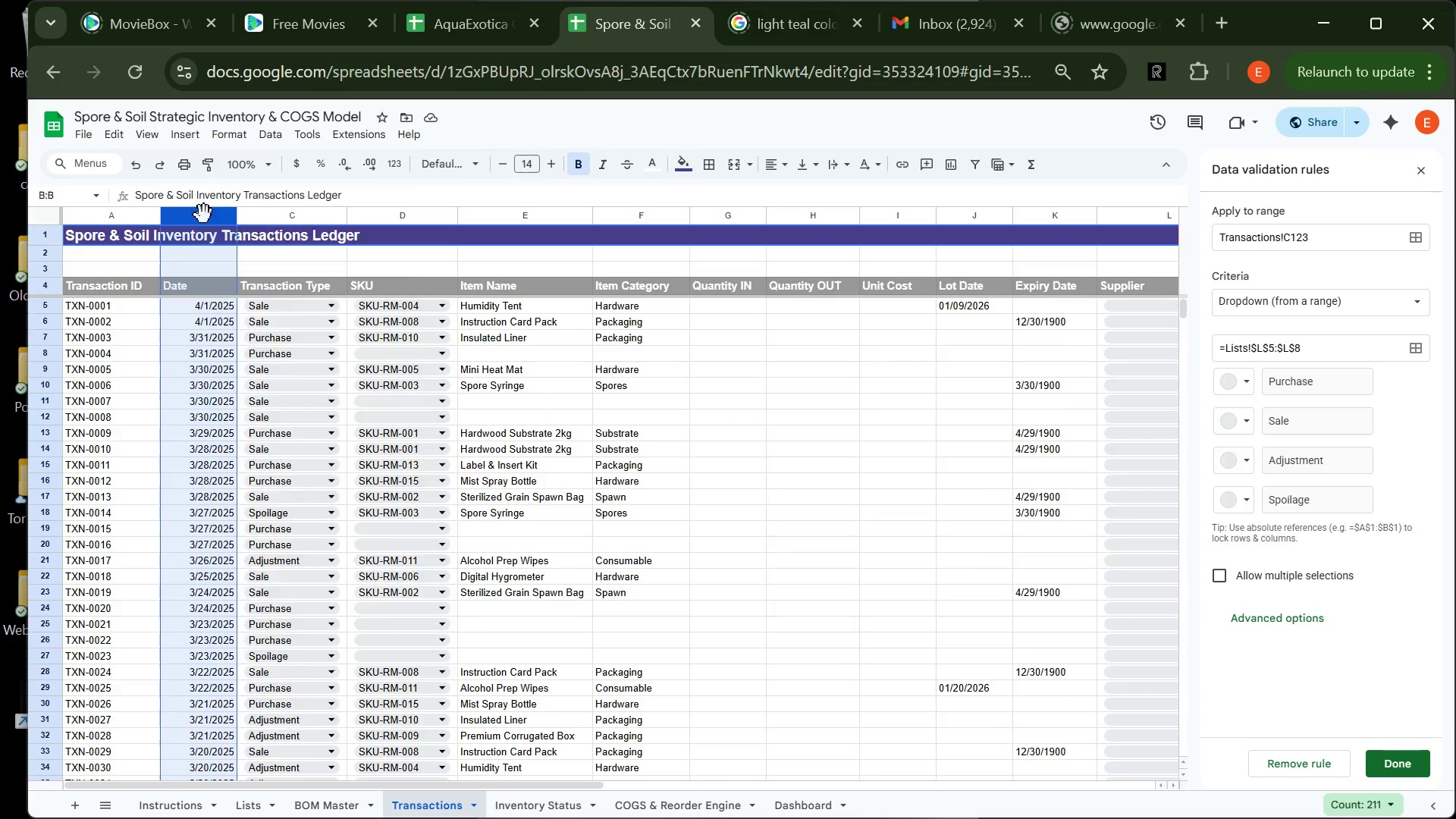 
right_click([204, 215])
 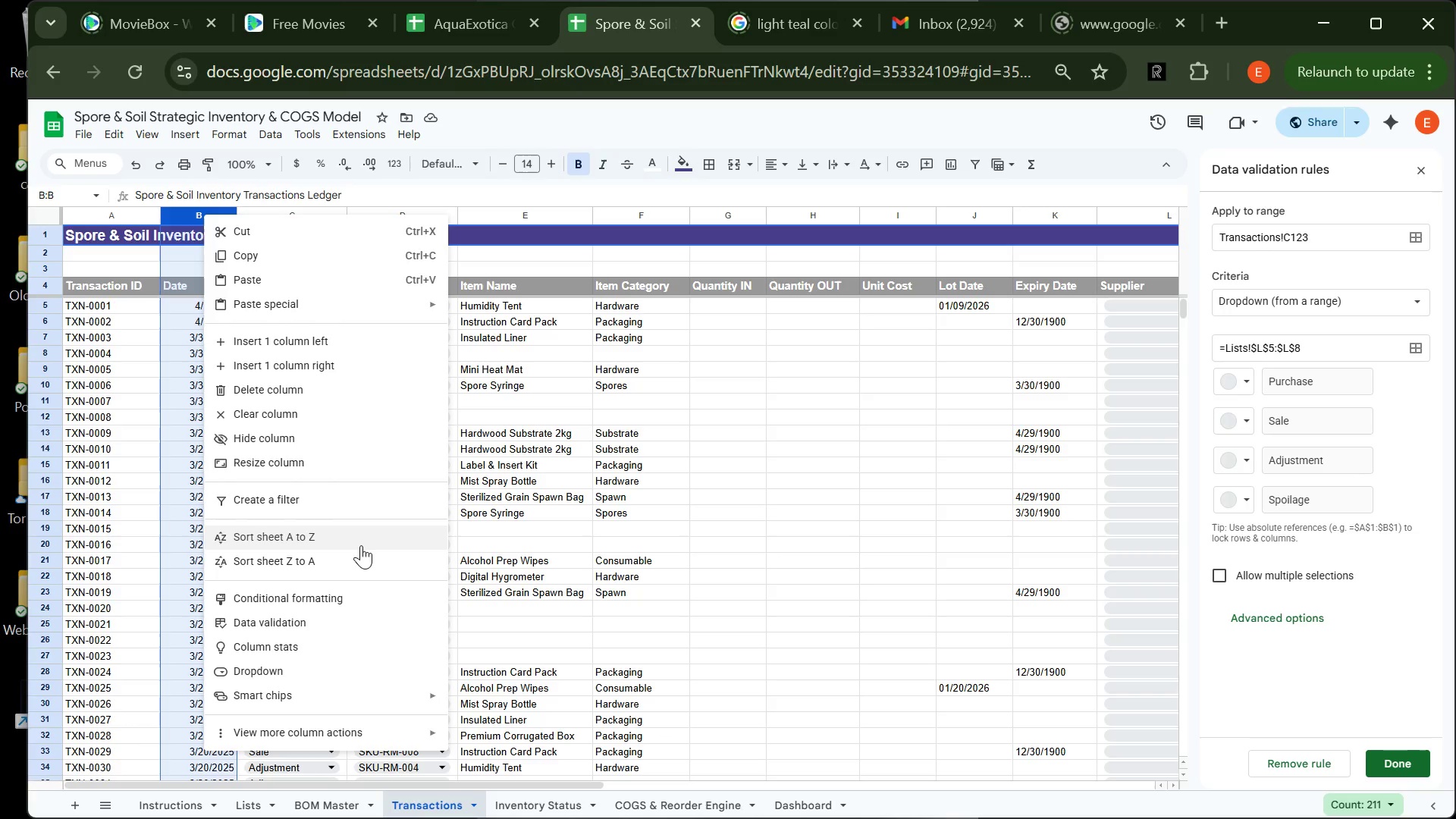 
left_click([361, 540])
 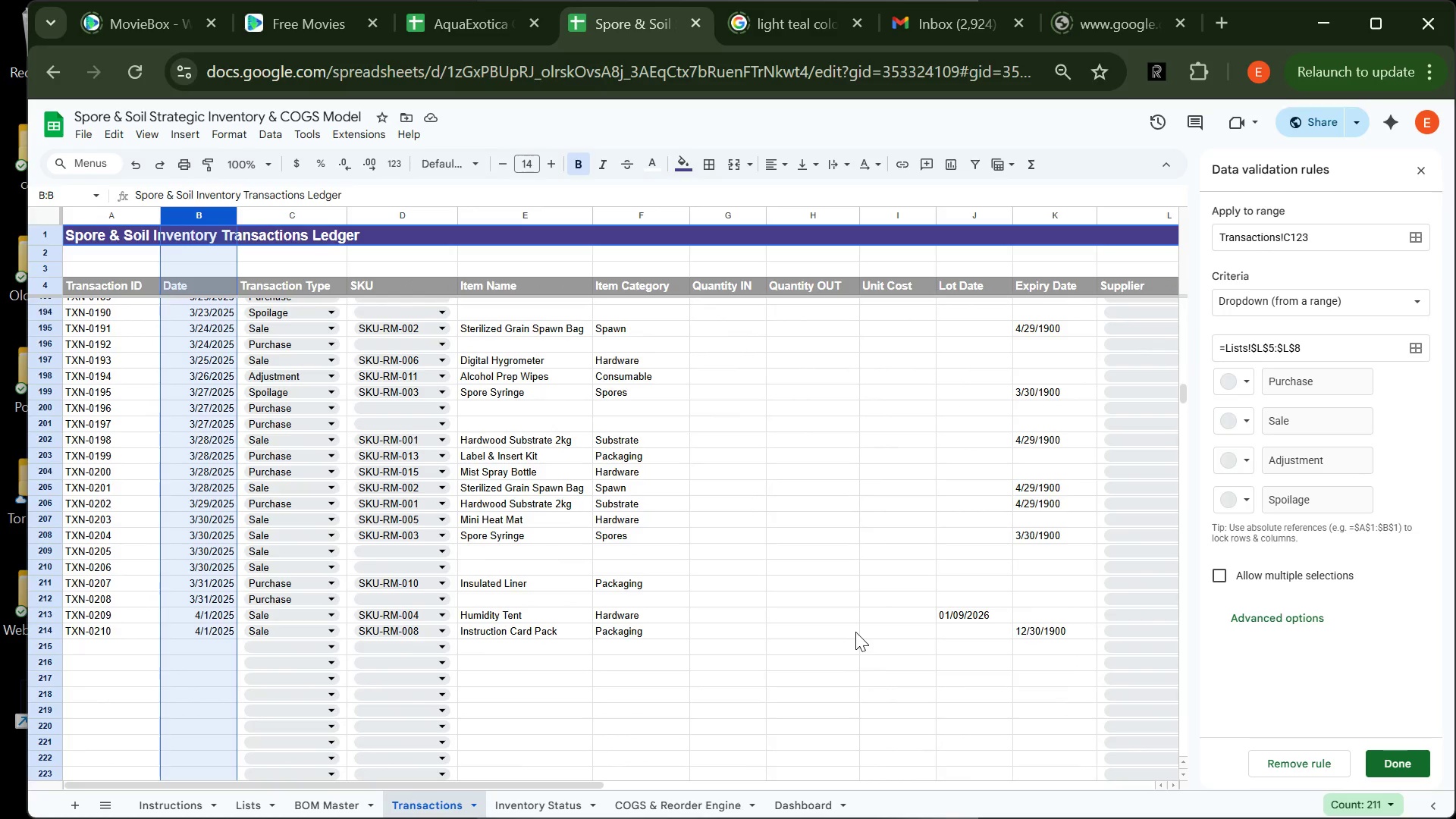 
wait(14.48)
 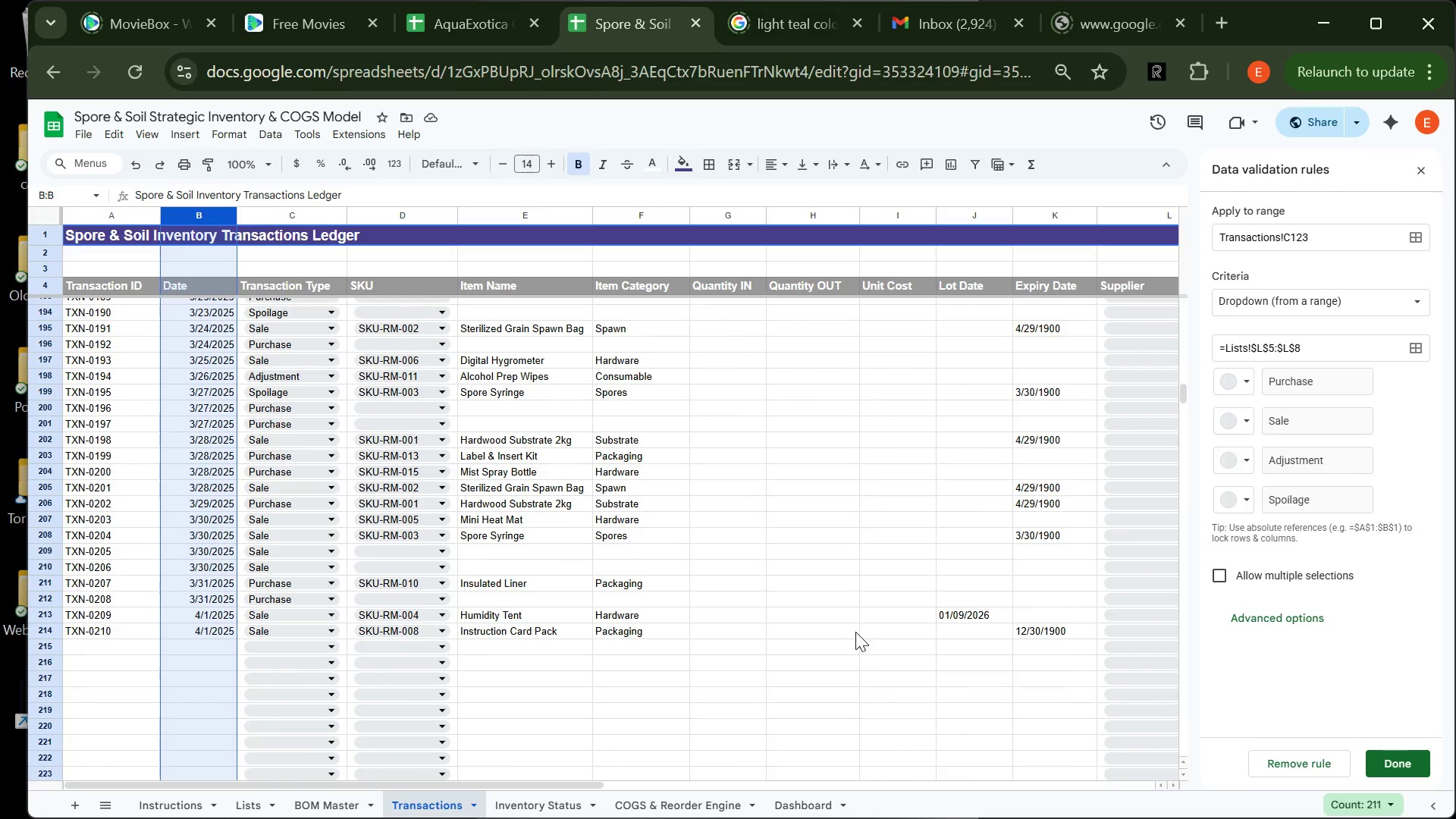 
left_click([766, 482])
 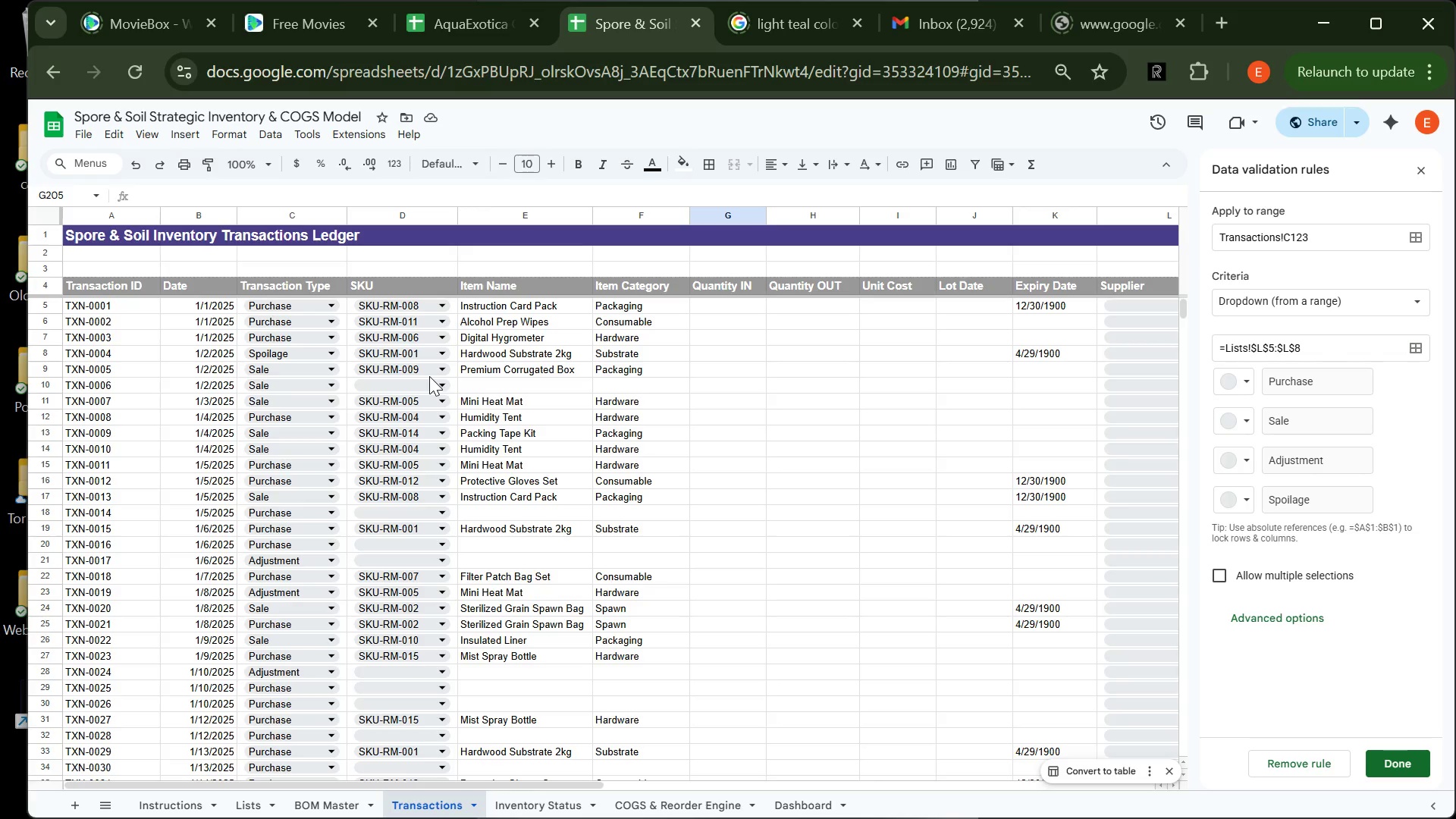 
wait(7.7)
 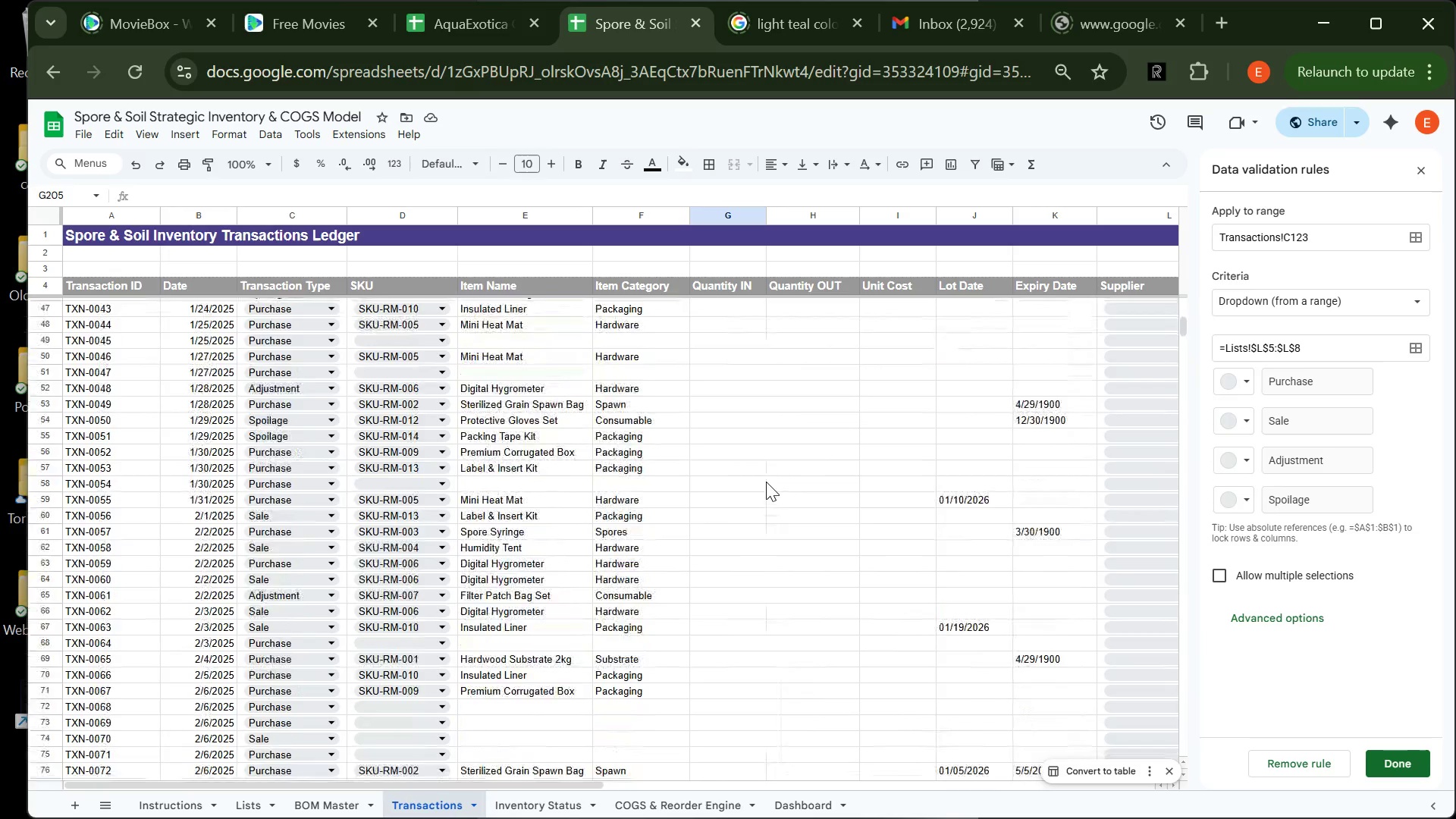 
left_click([426, 381])
 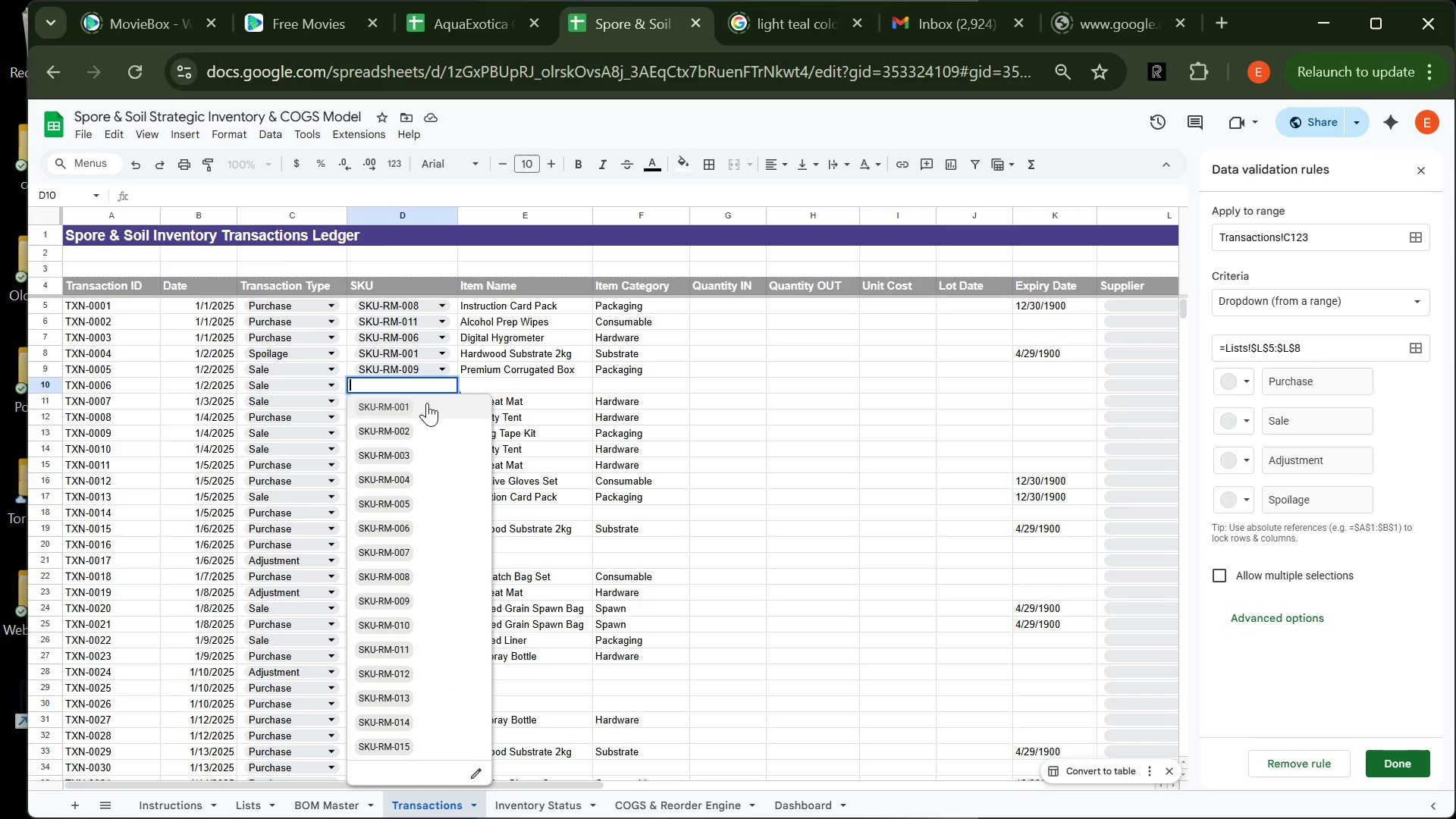 
left_click([427, 403])
 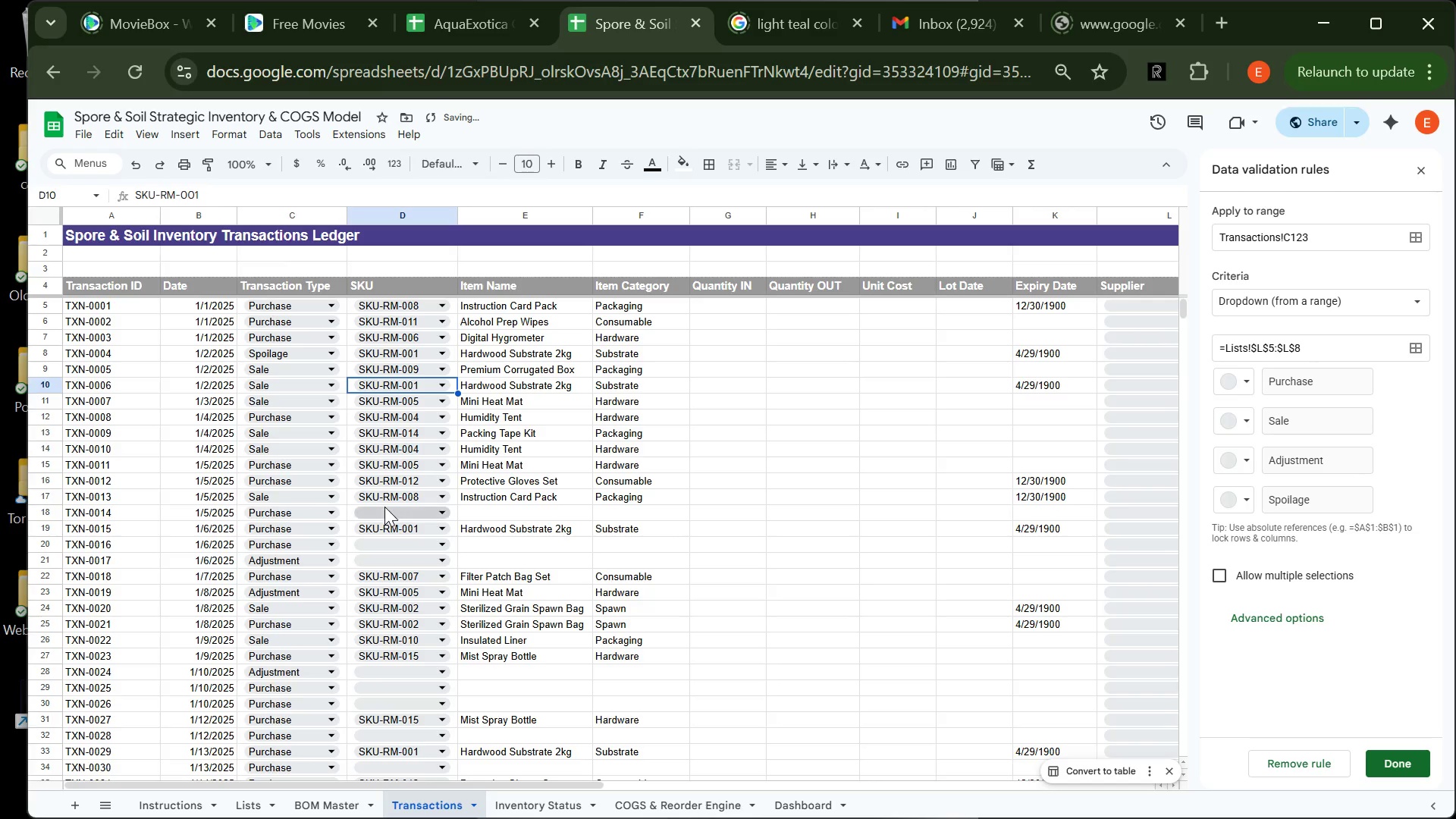 
left_click([384, 507])
 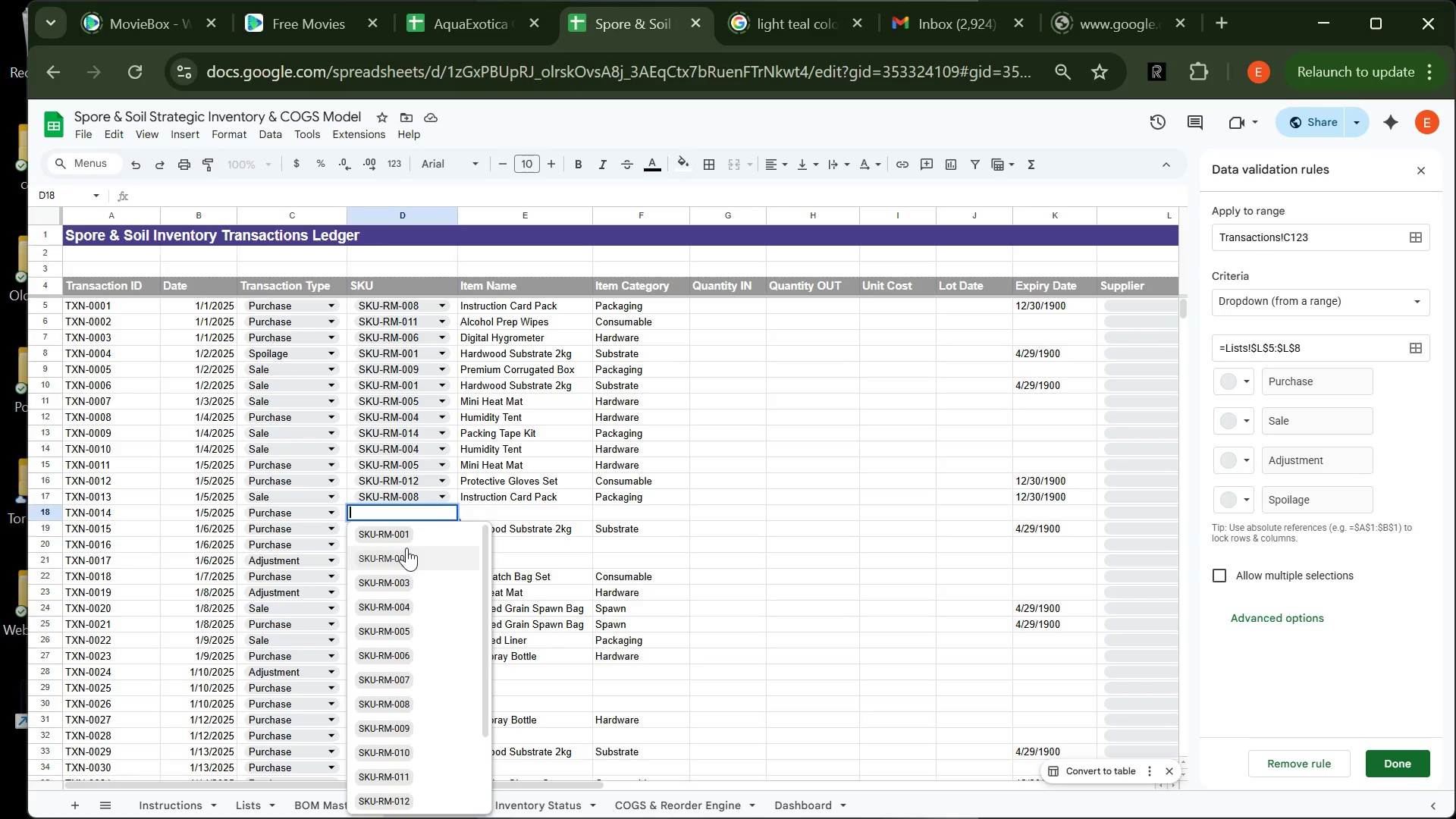 
wait(19.77)
 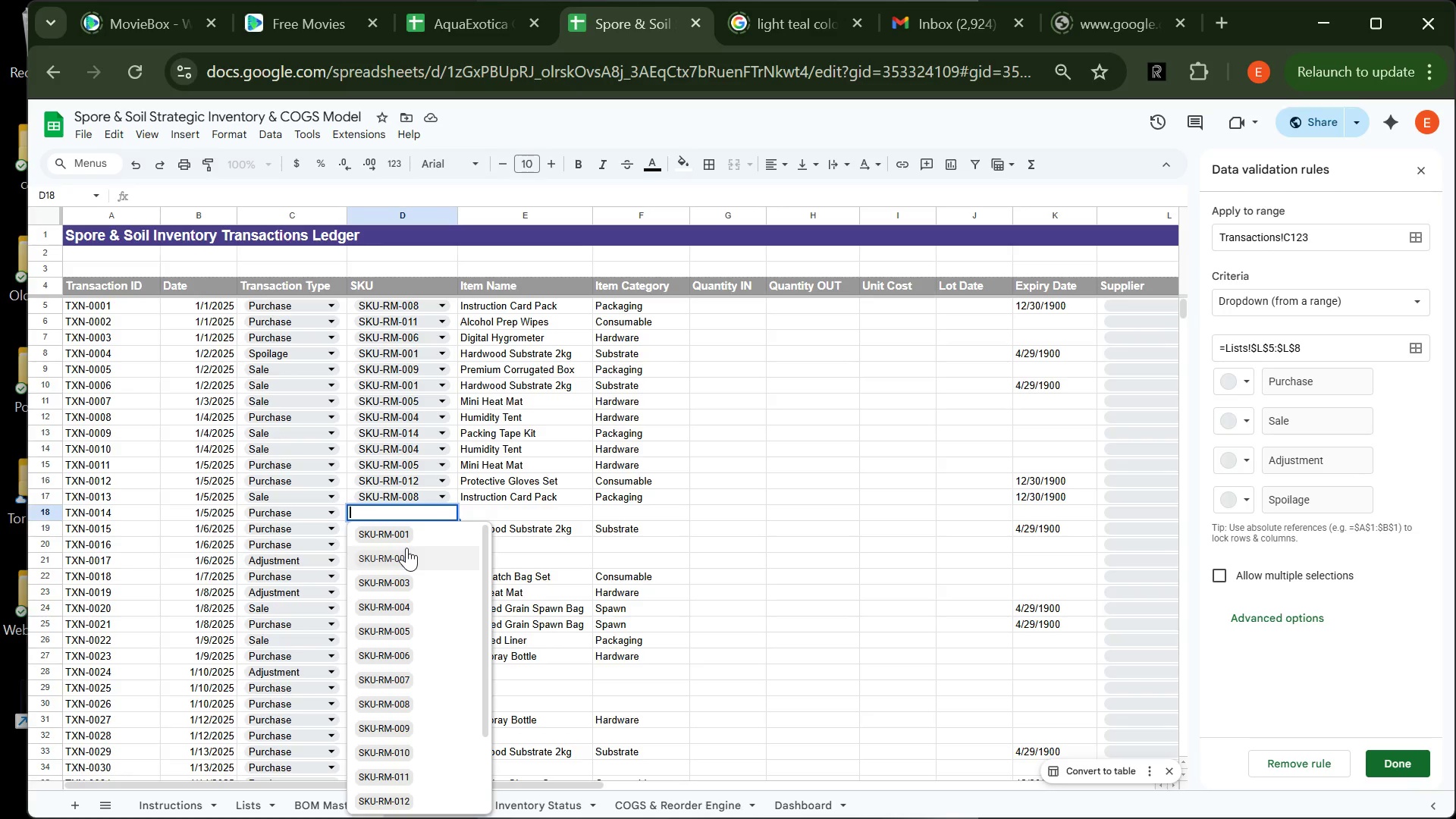 
left_click([424, 566])
 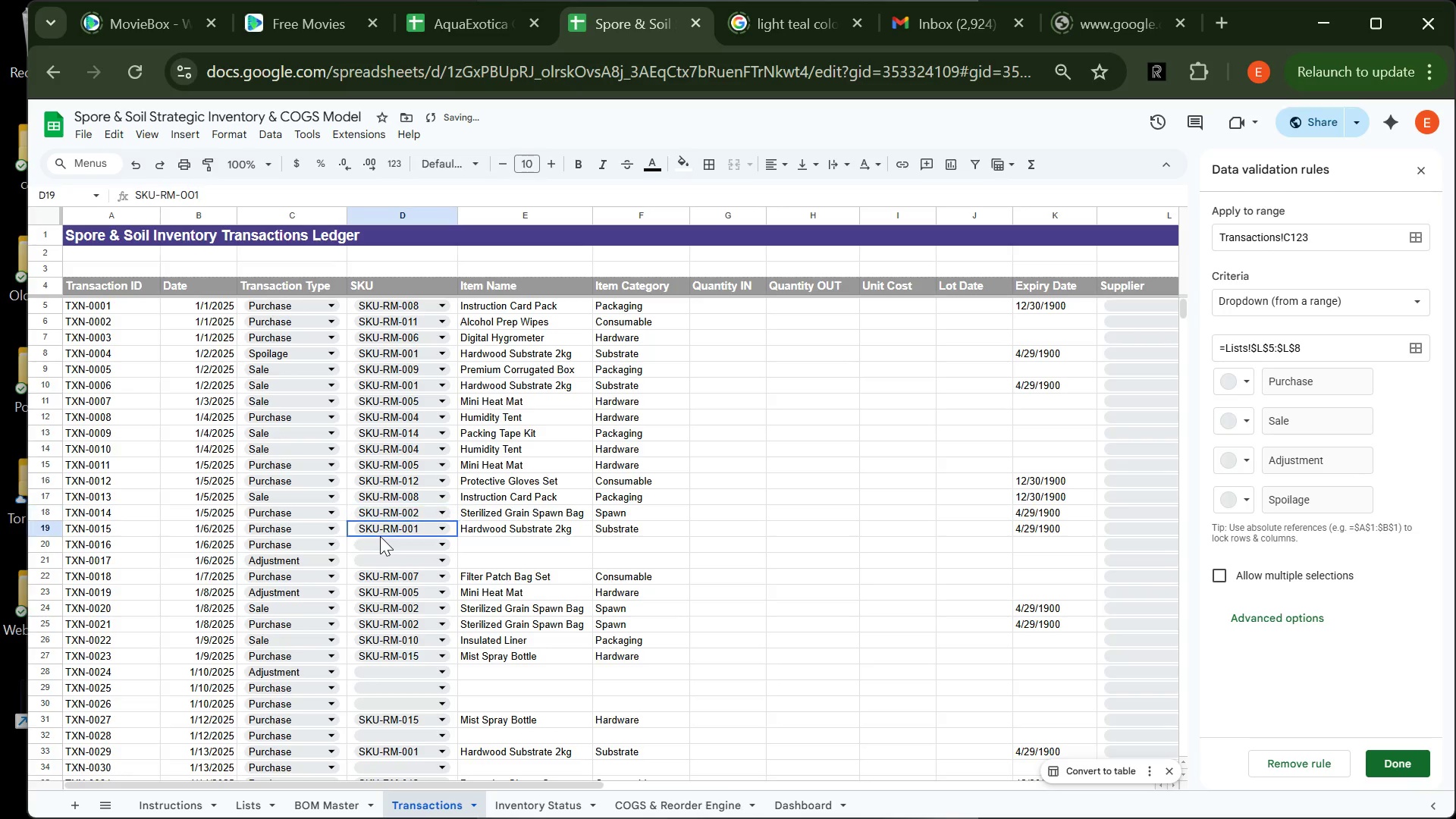 
left_click_drag(start_coordinate=[380, 536], to_coordinate=[372, 544])
 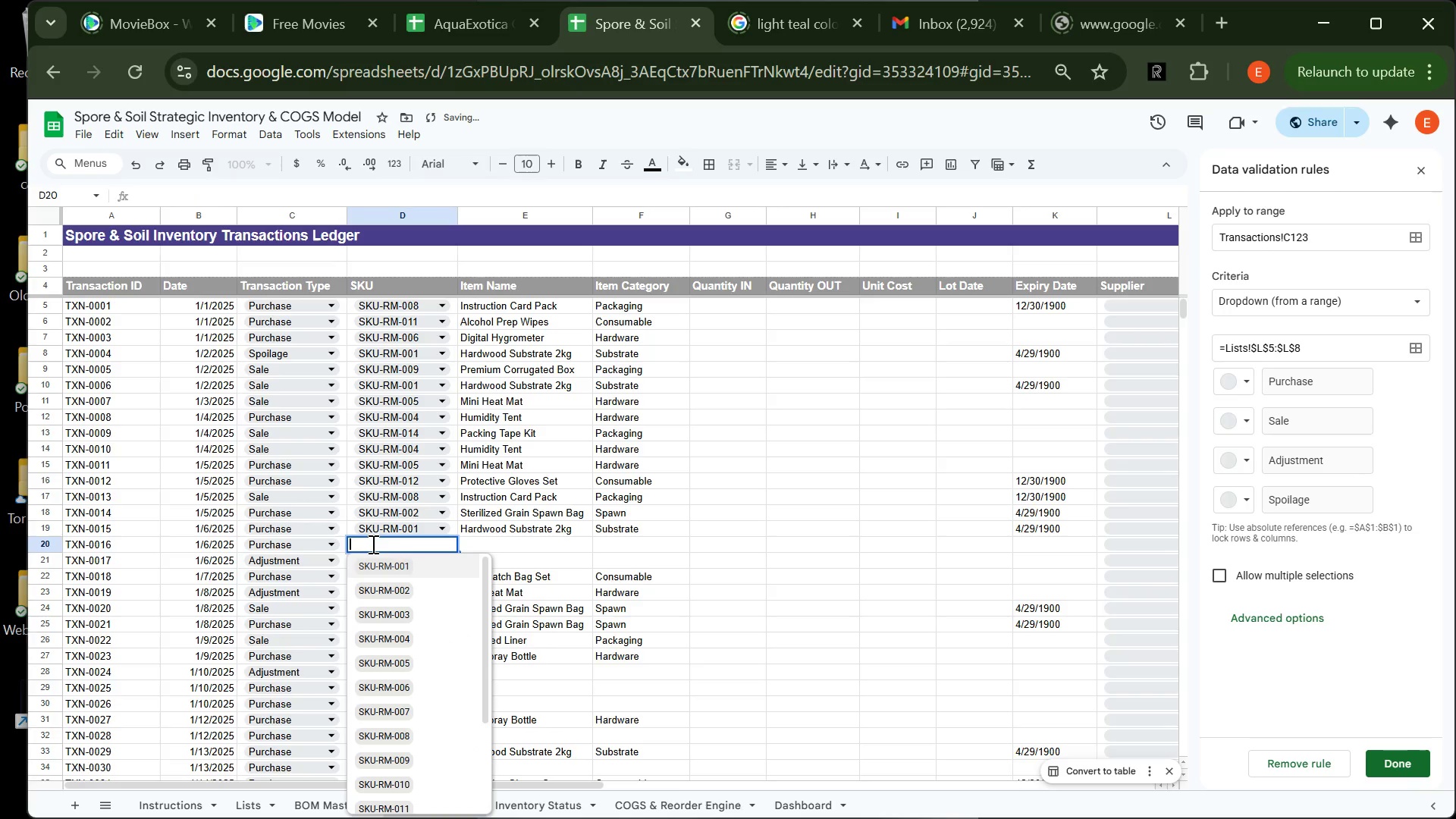 
left_click([372, 544])
 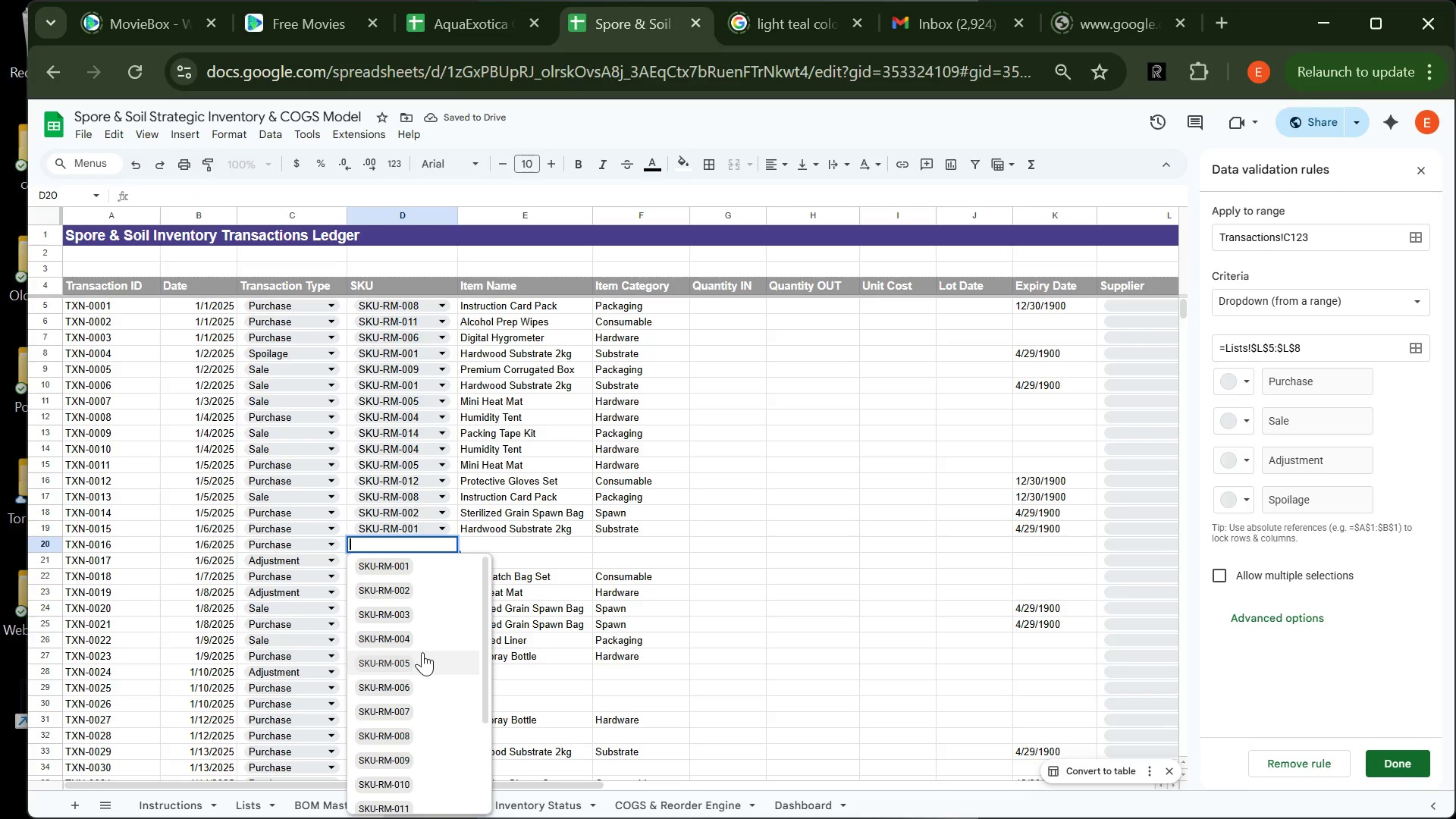 
left_click([422, 652])
 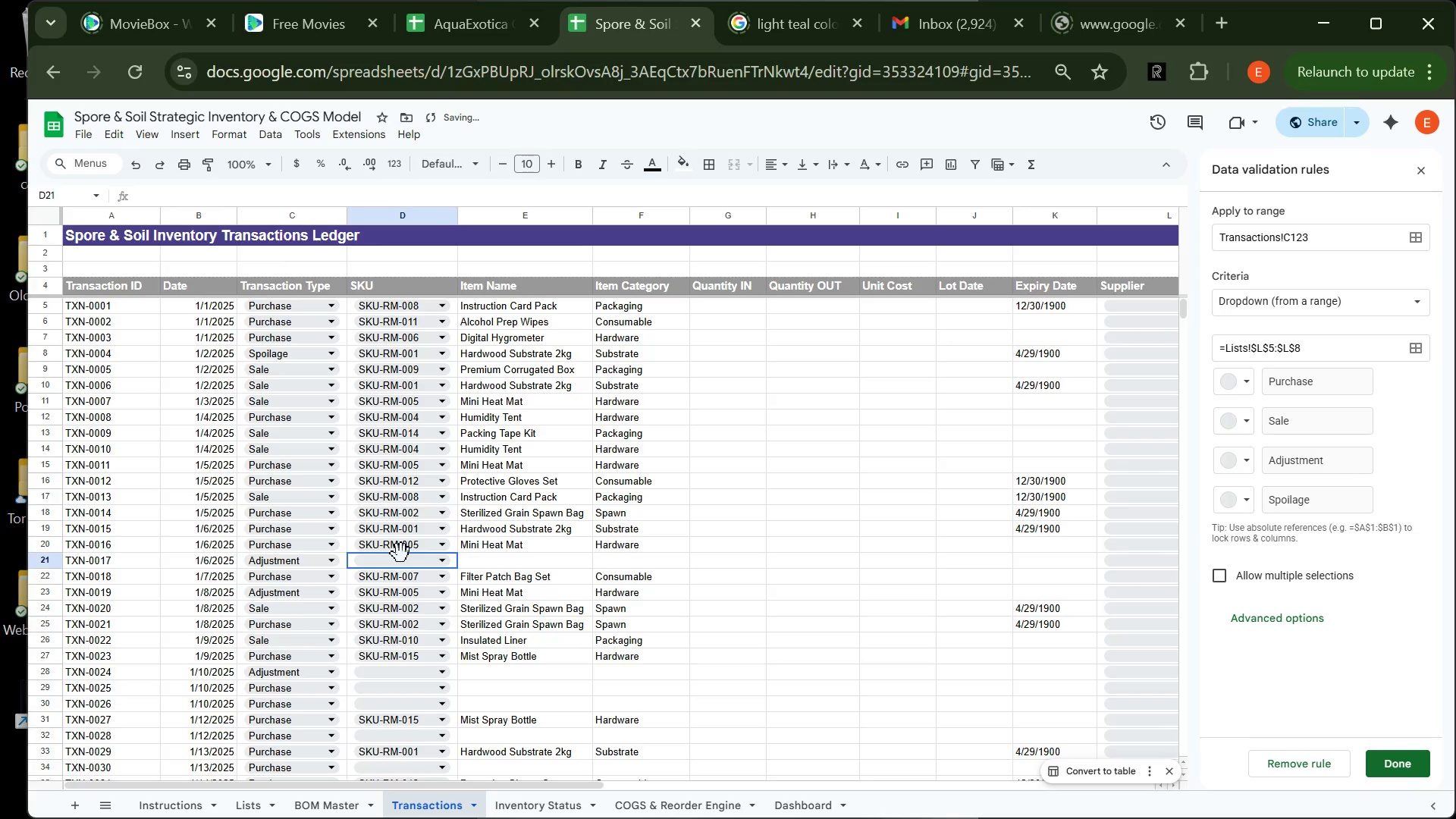 
left_click([401, 554])
 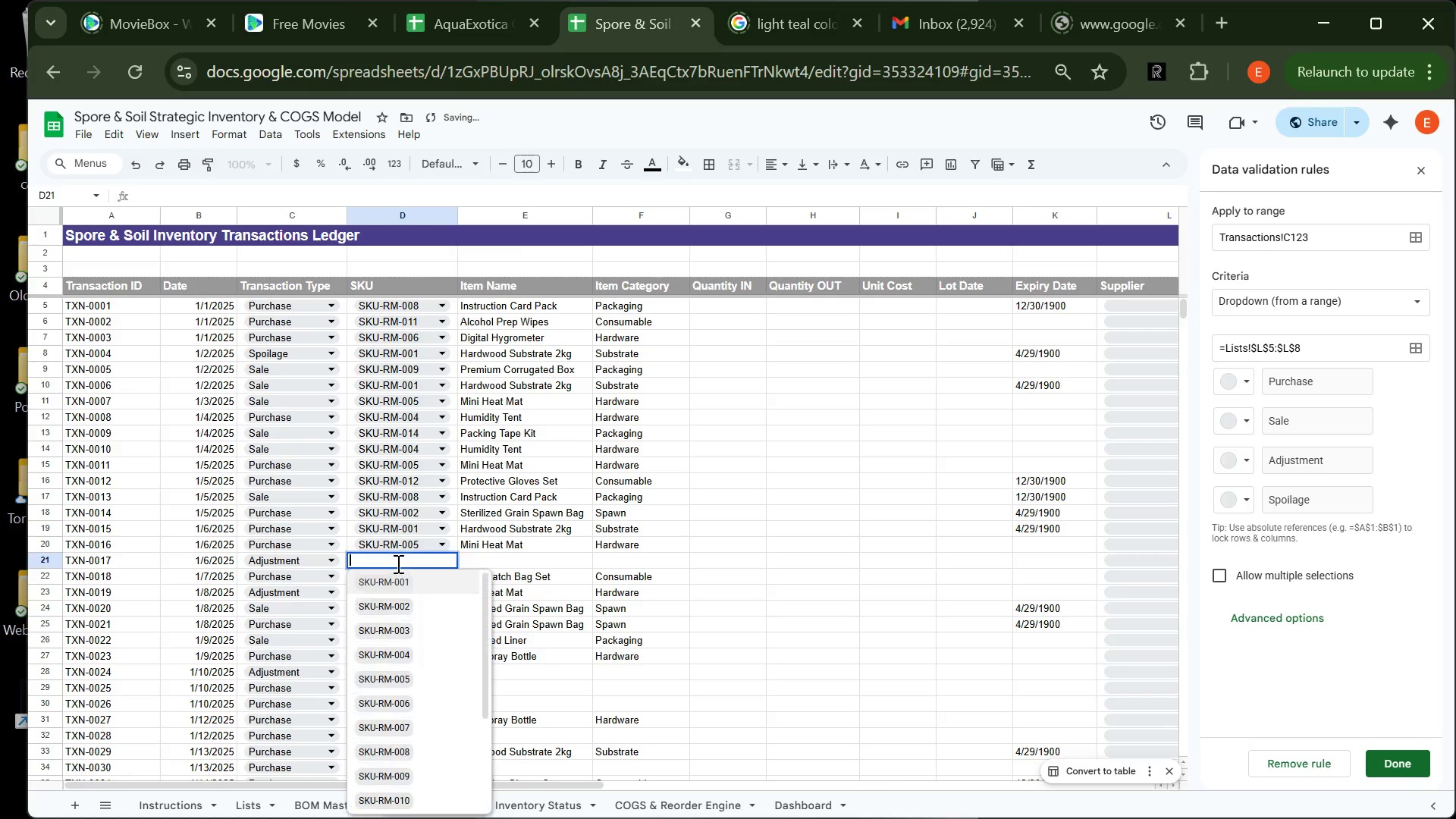 
left_click([397, 563])
 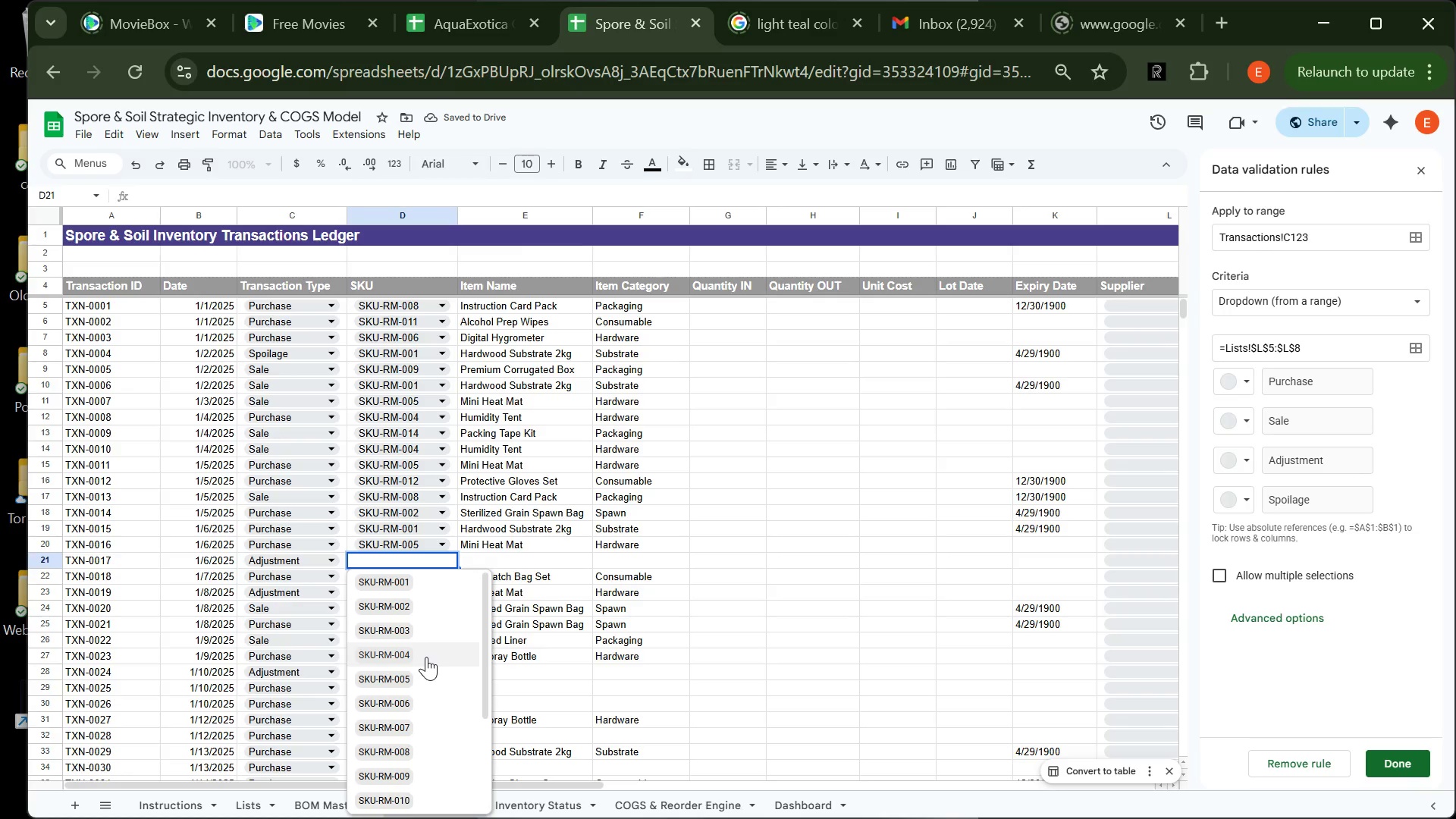 
left_click([426, 657])
 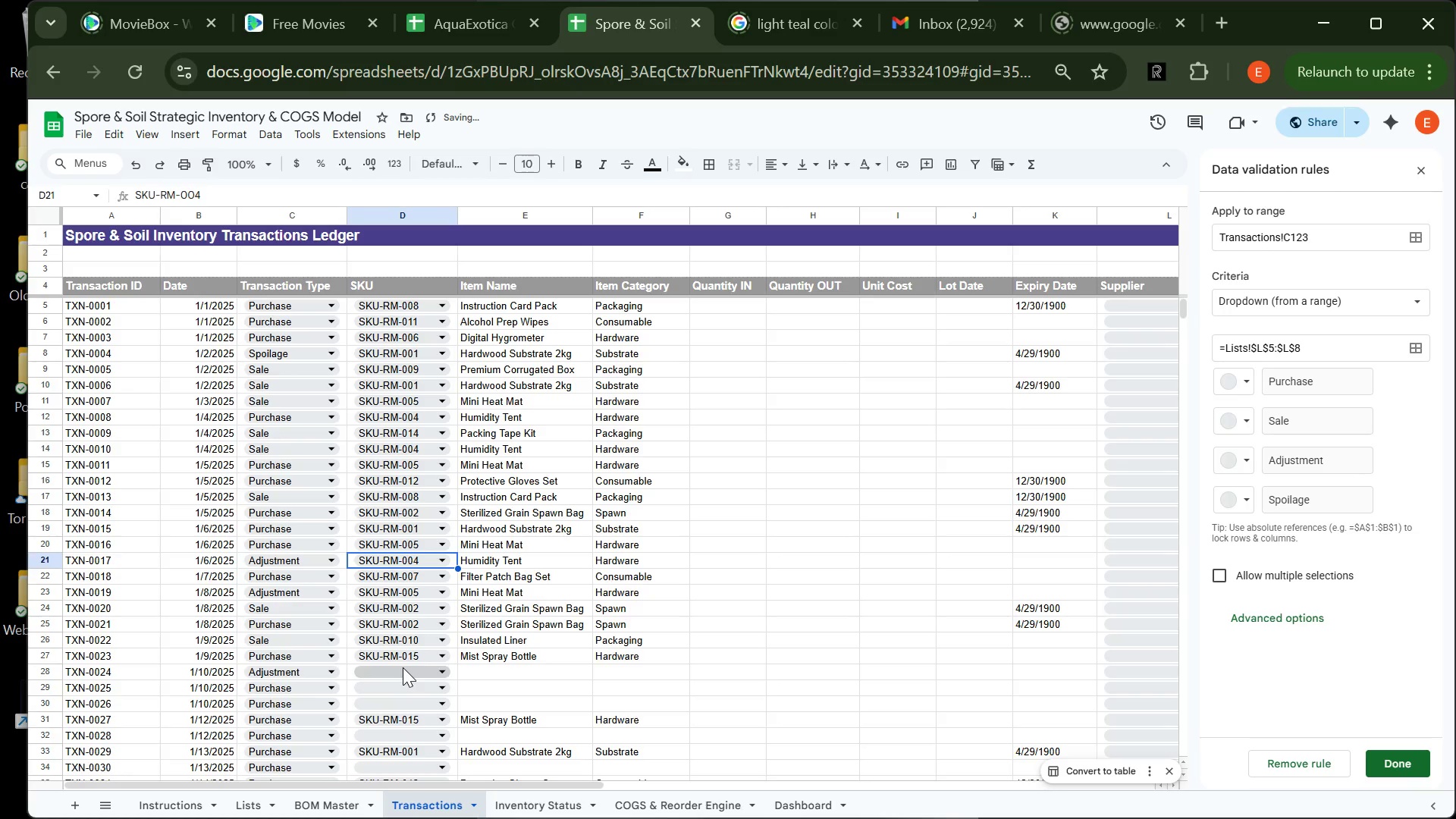 
left_click([403, 667])
 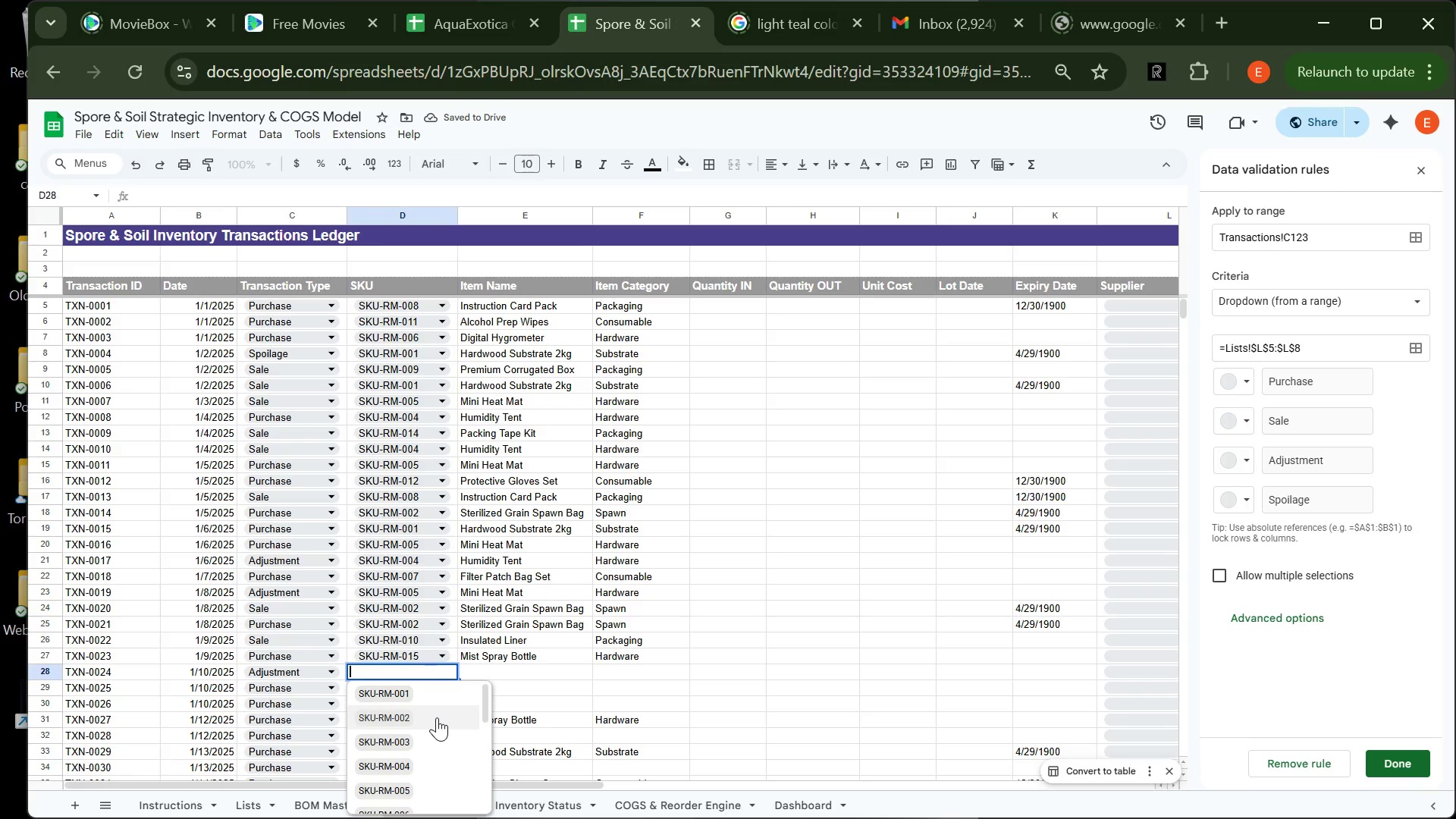 
left_click([437, 717])
 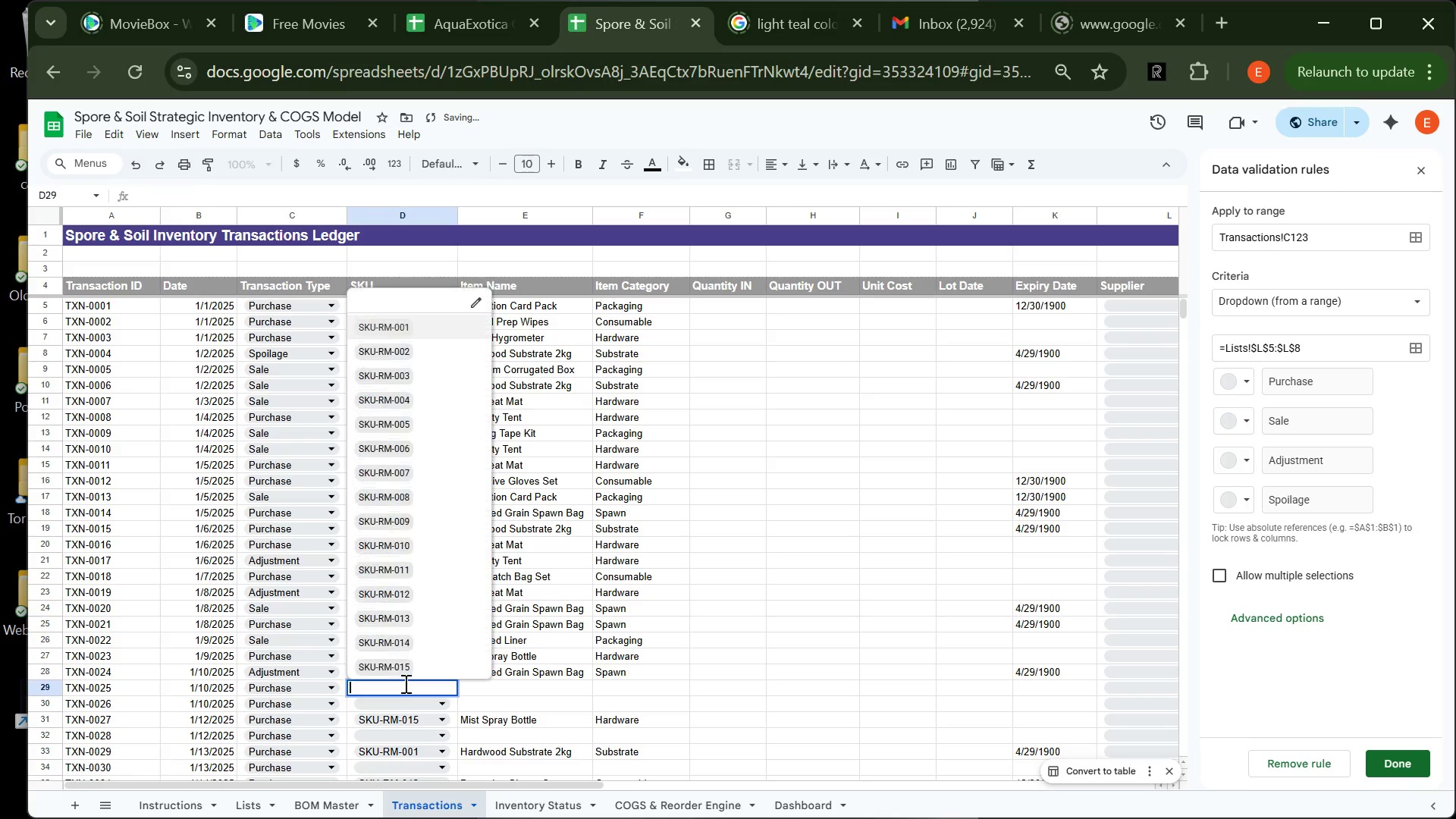 
left_click([404, 683])
 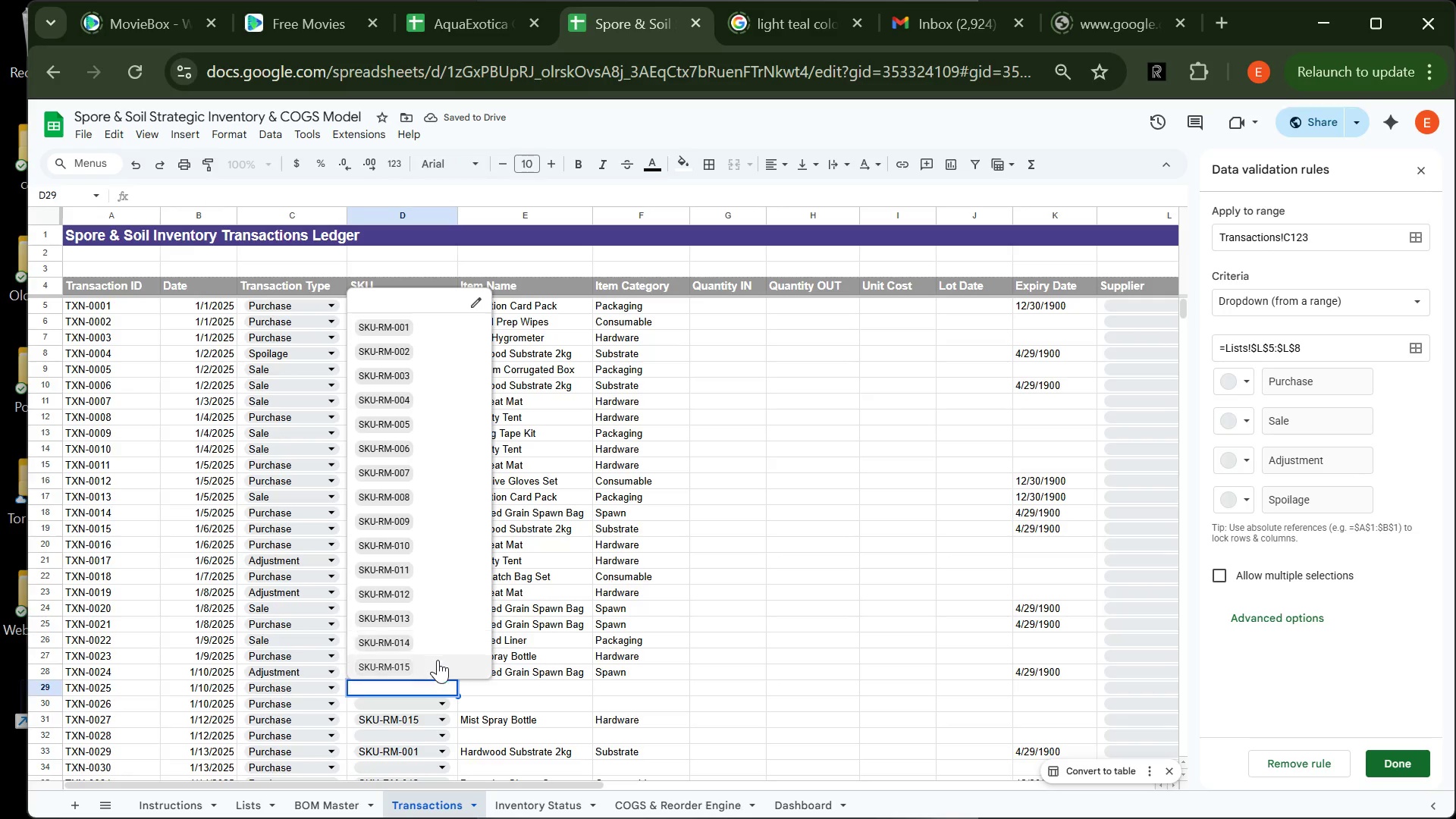 
left_click([438, 660])
 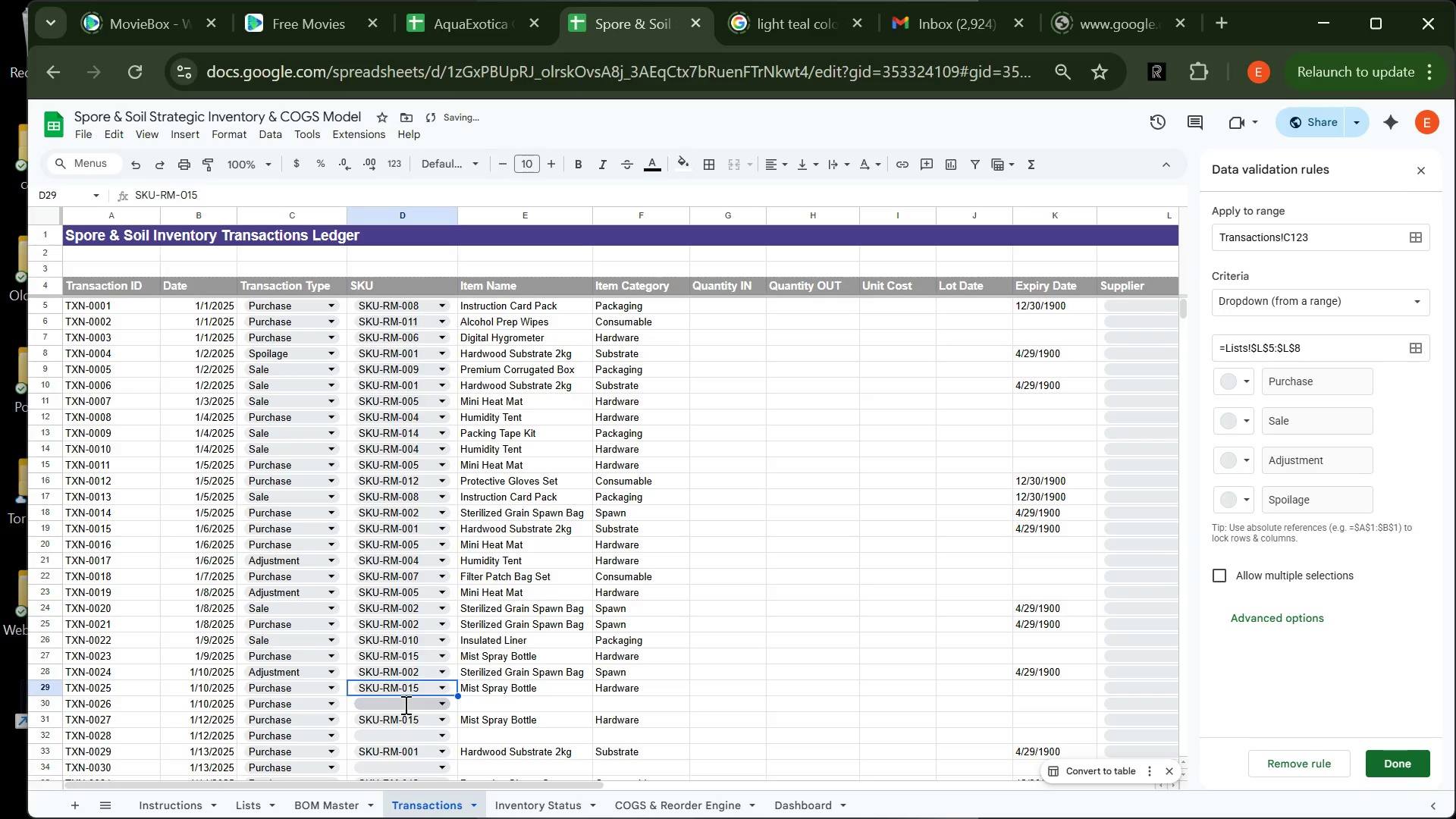 
left_click([404, 704])
 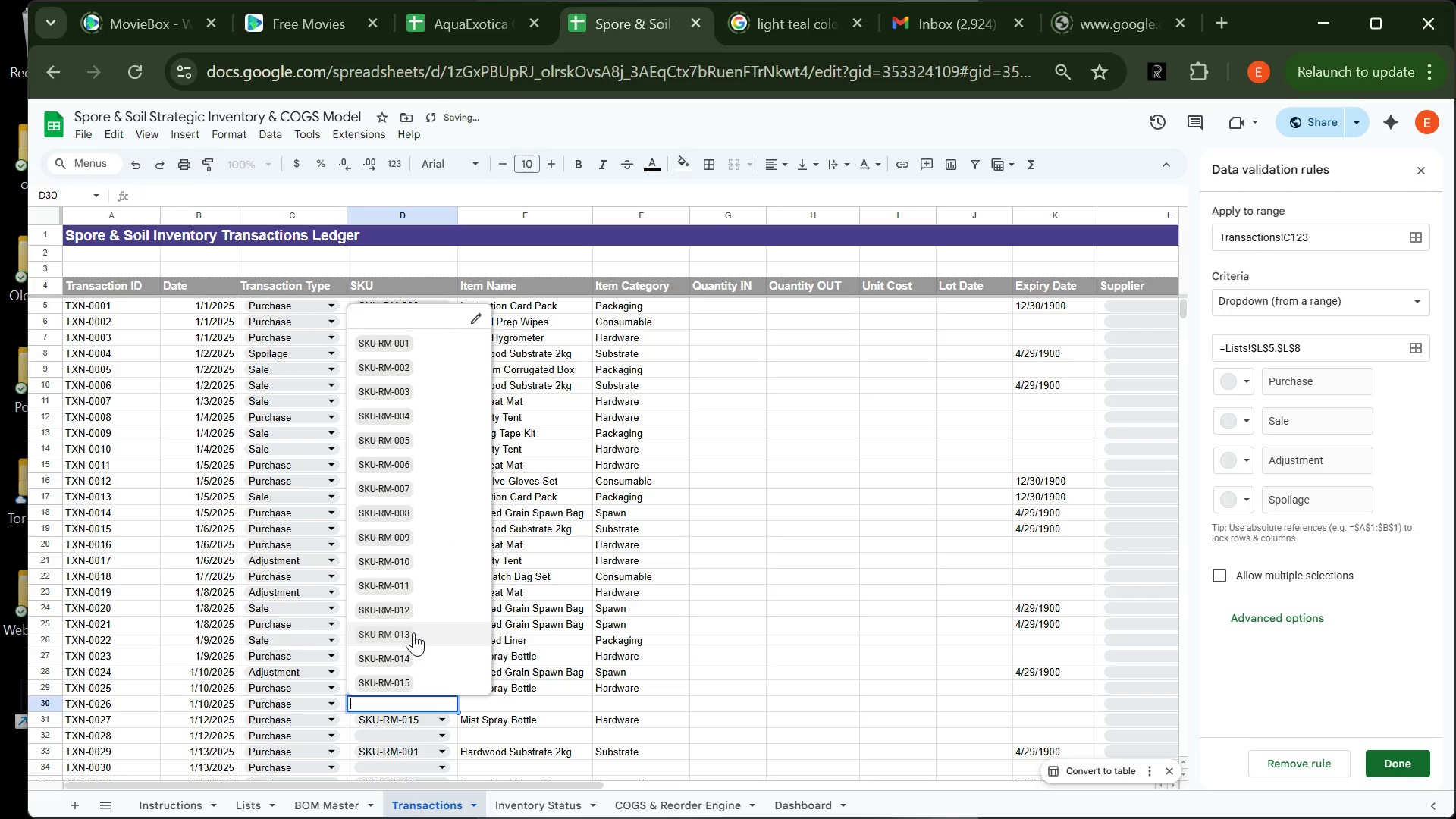 
left_click([413, 632])
 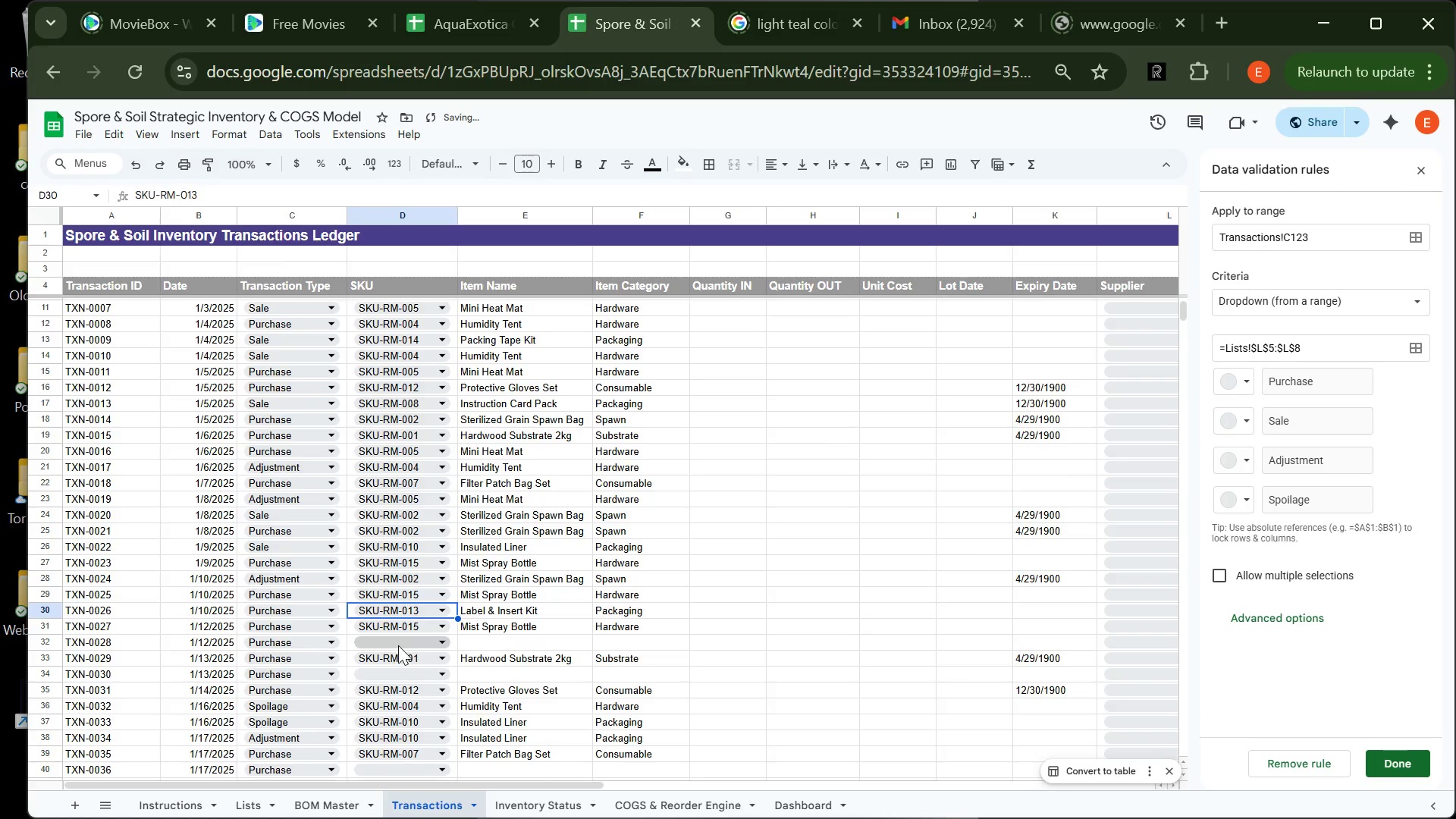 
left_click([399, 645])
 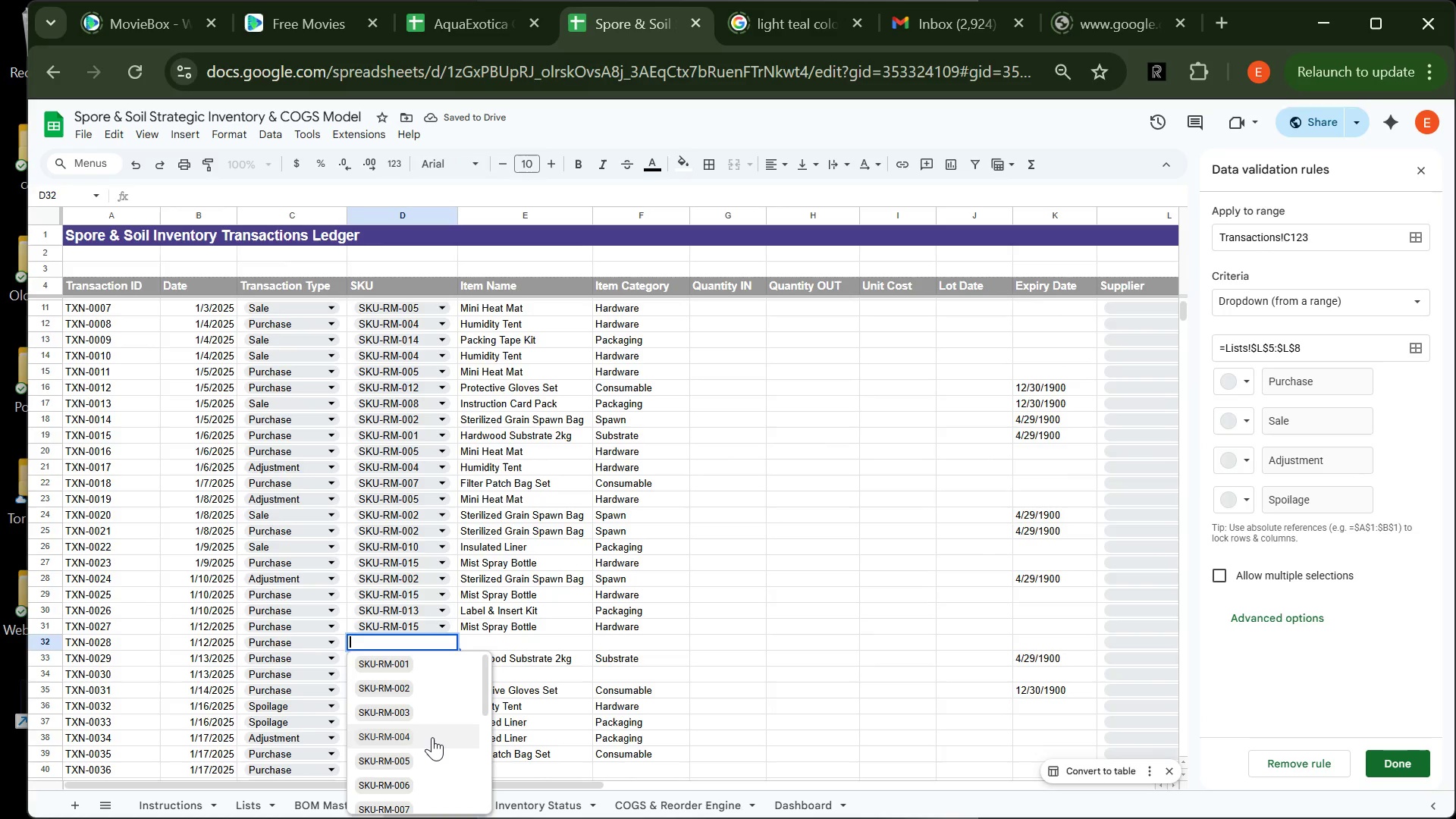 
left_click([432, 737])
 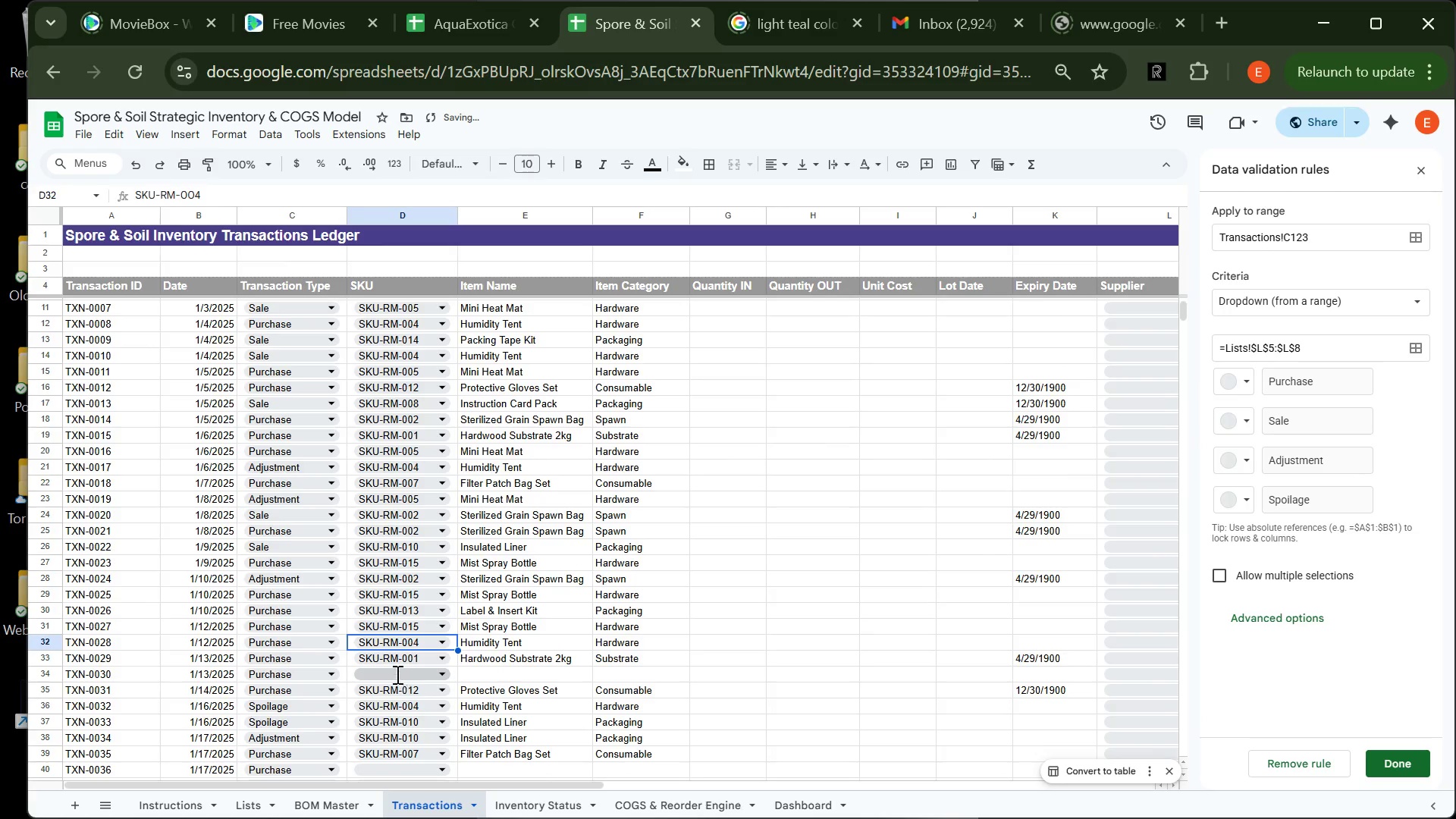 
left_click([396, 674])
 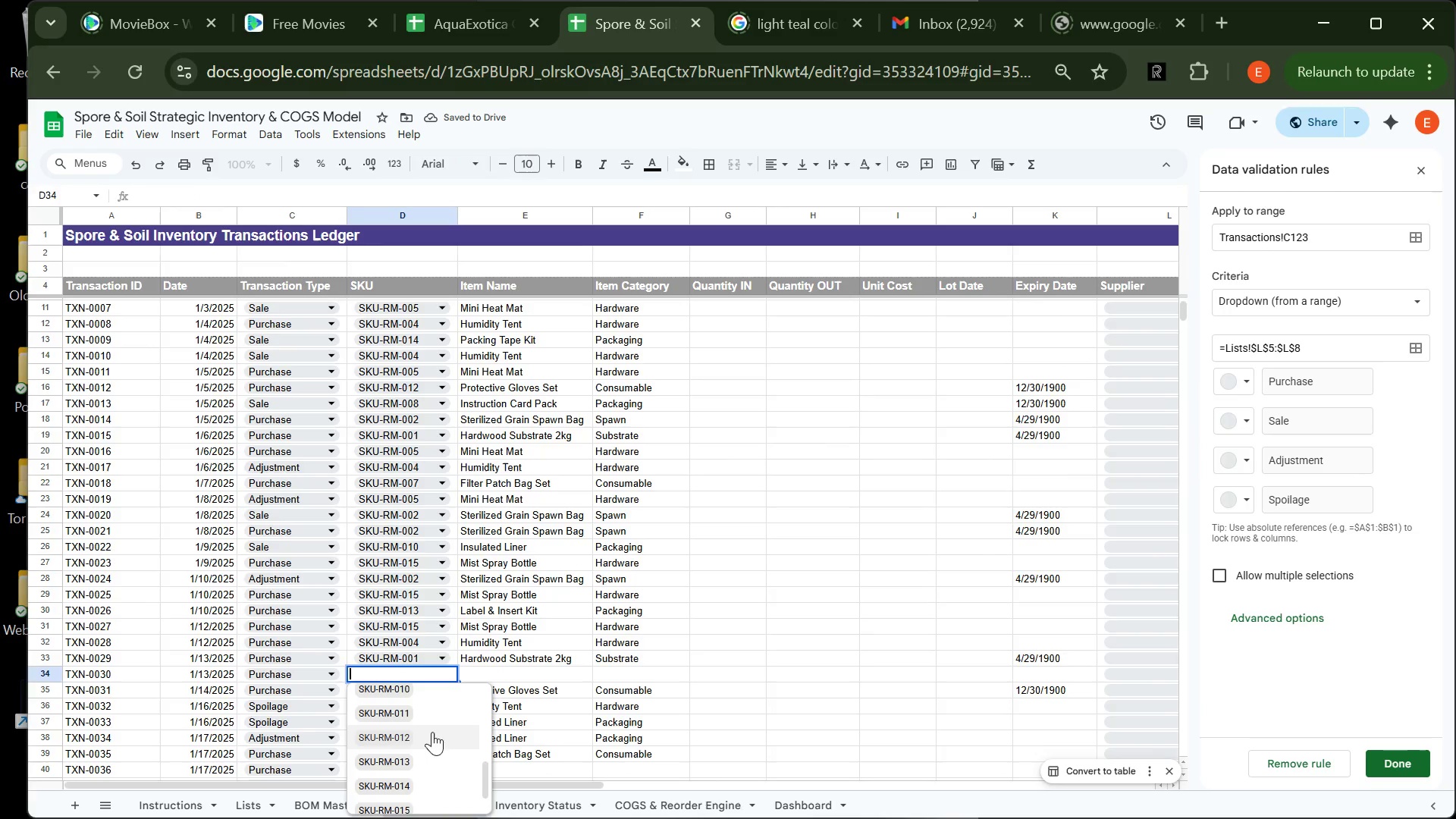 
left_click([432, 745])
 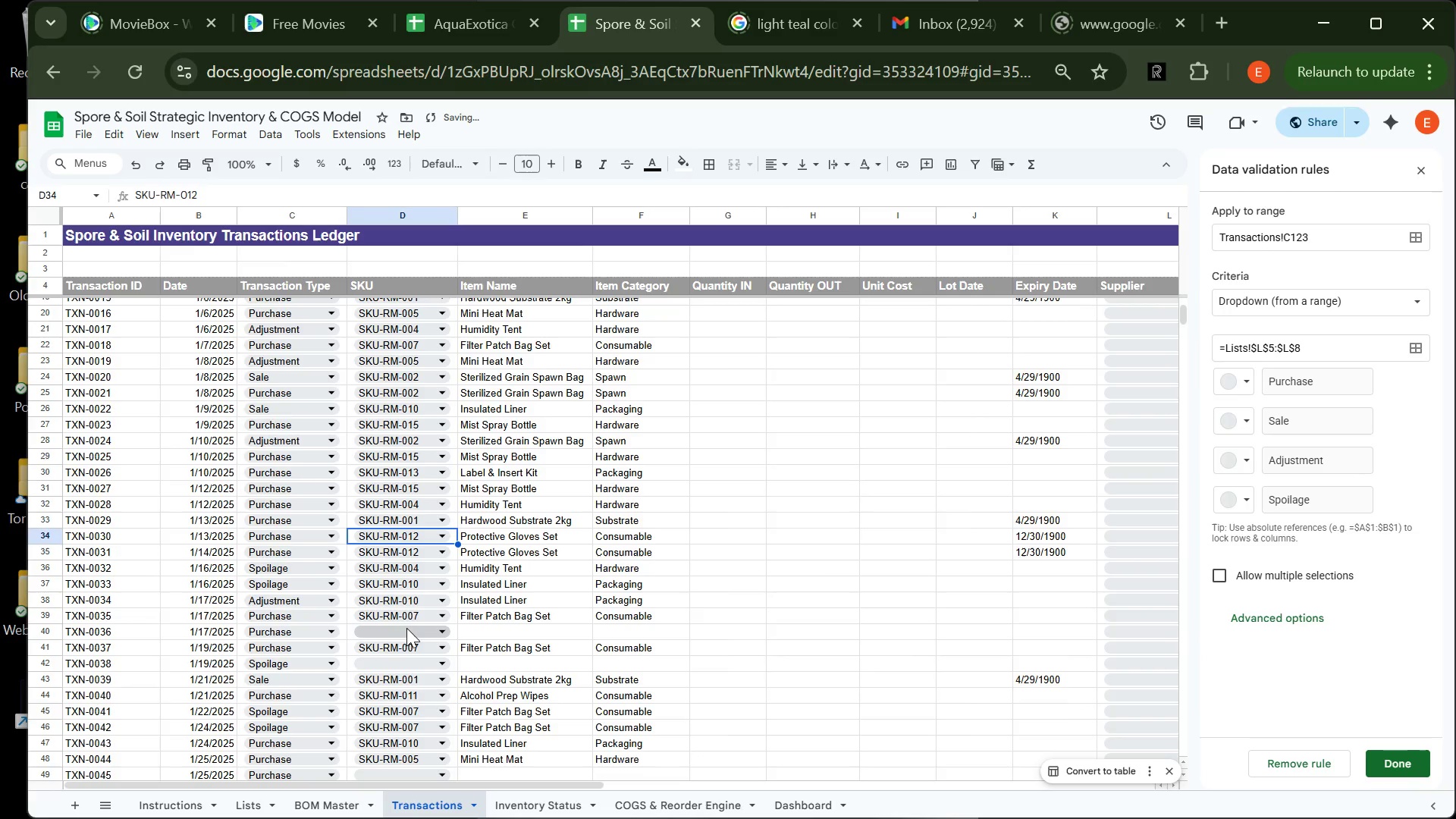 
left_click([409, 629])
 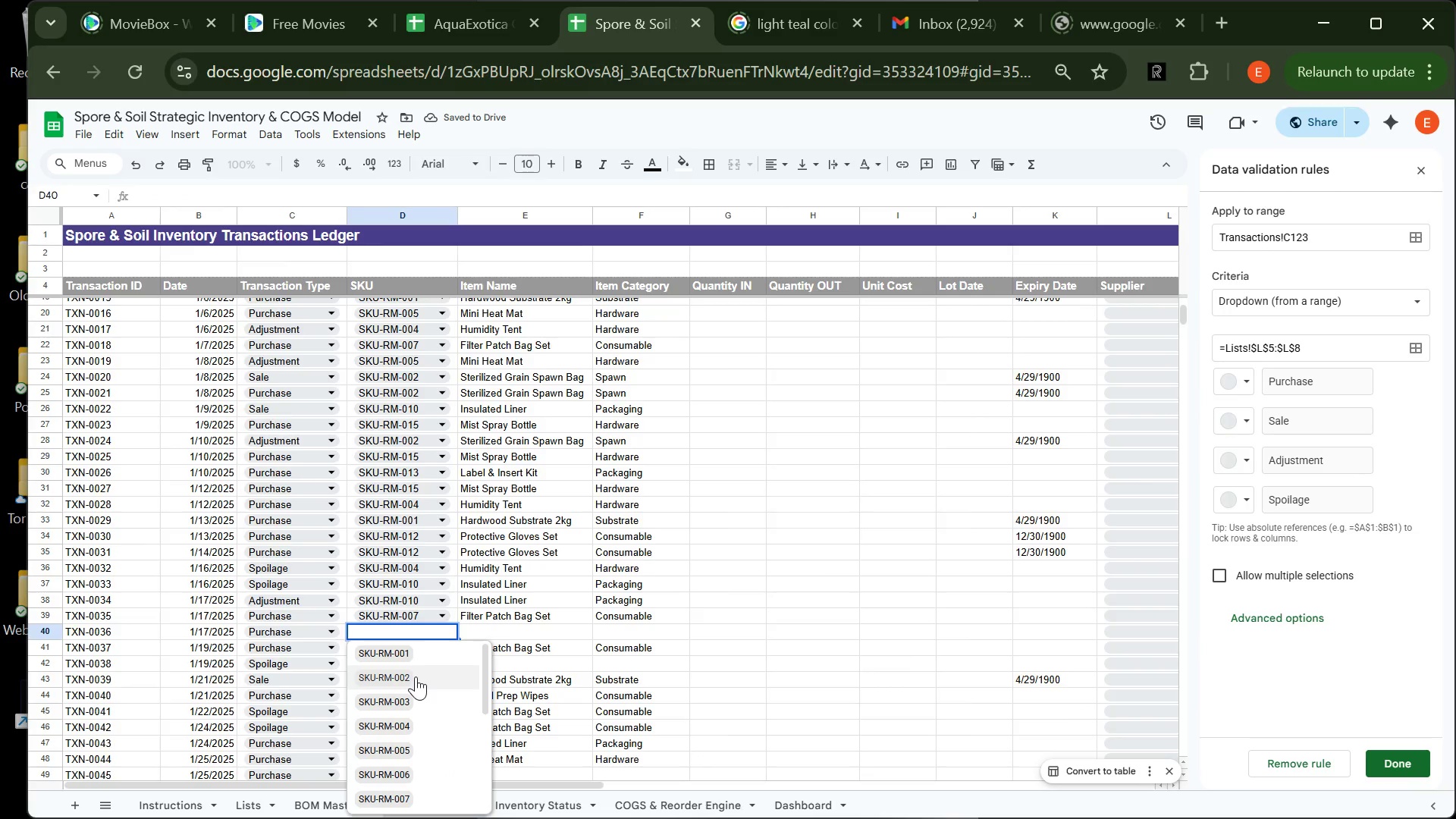 
left_click([416, 676])
 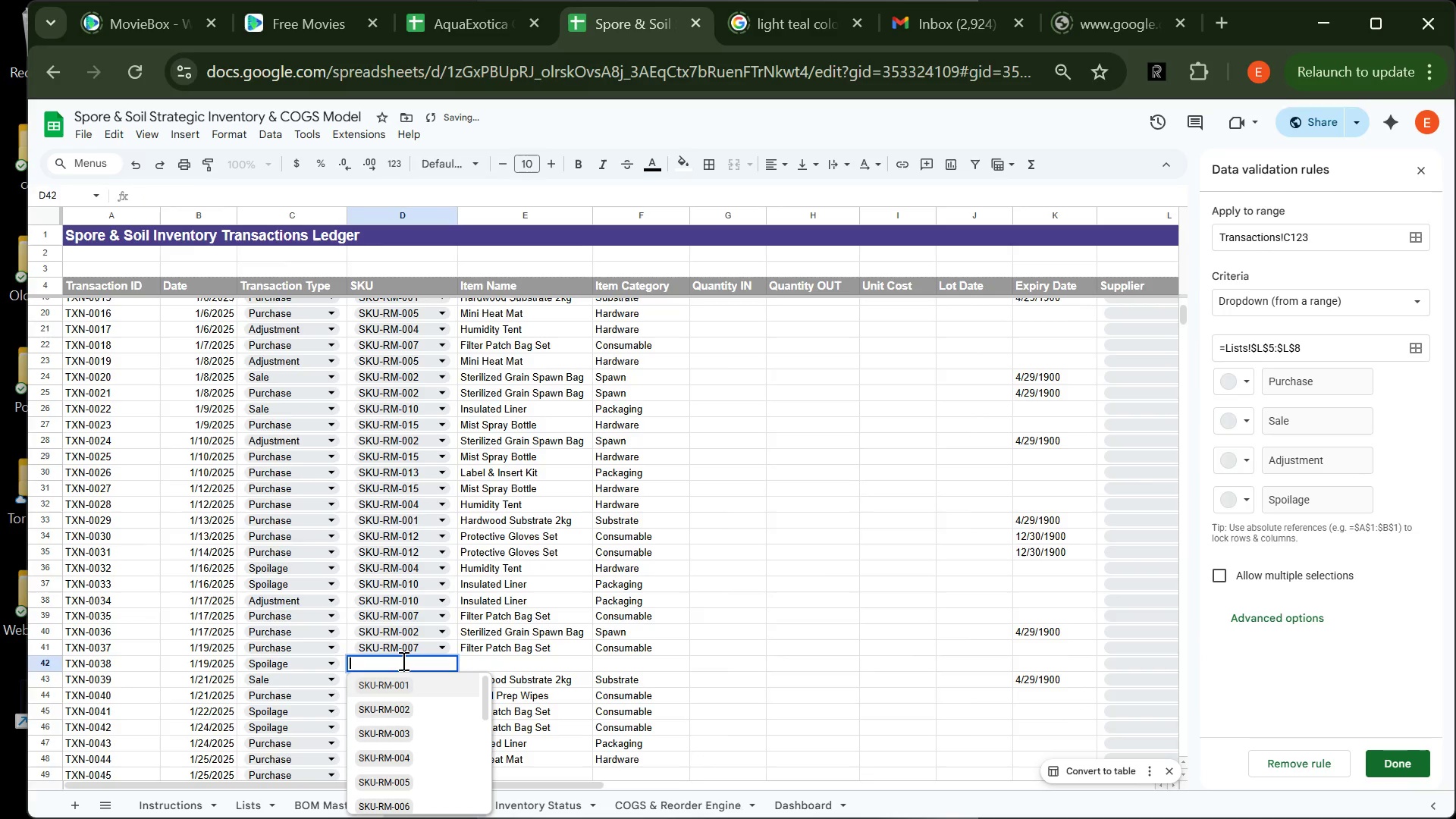 
left_click([402, 661])
 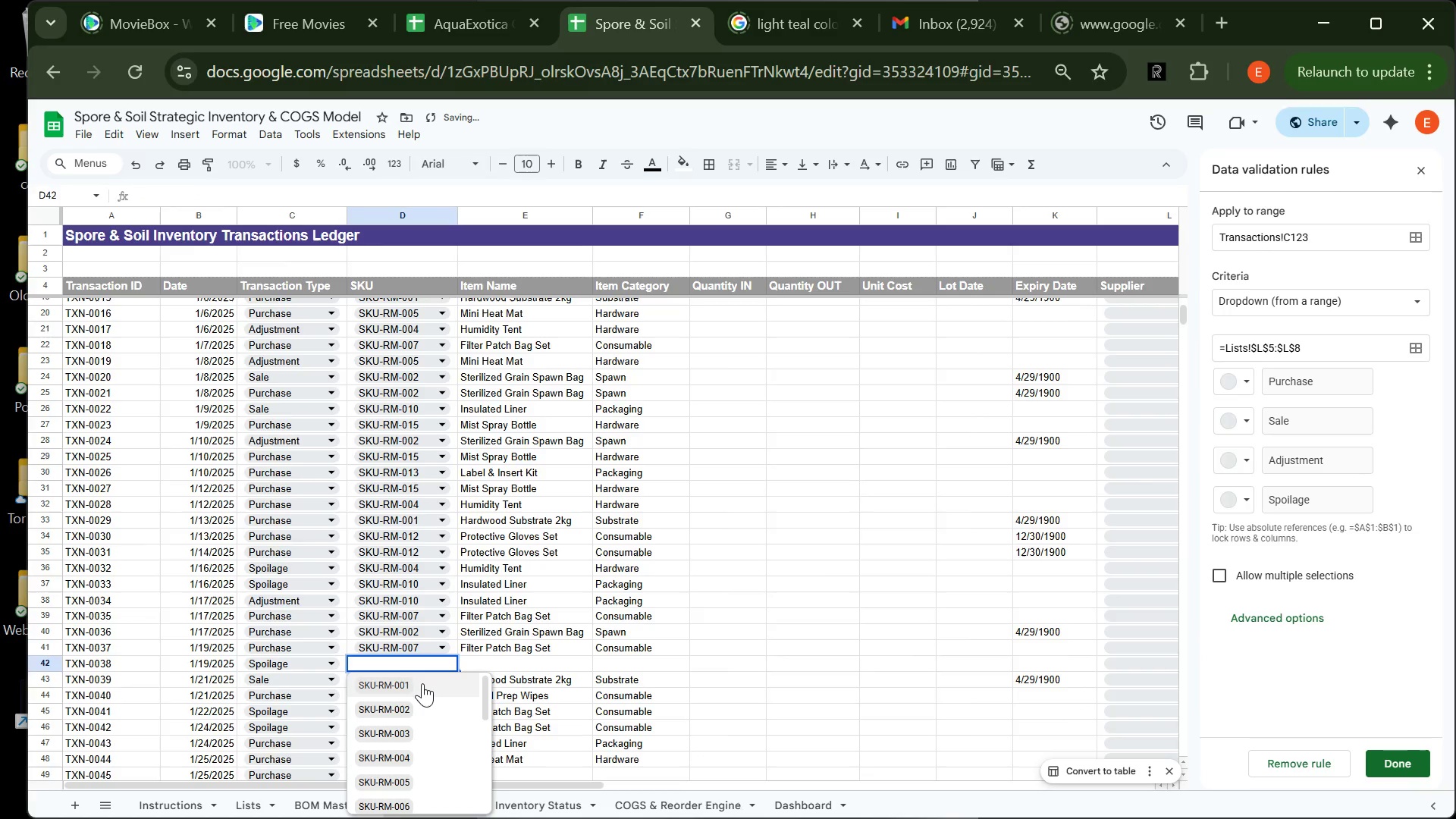 
left_click([422, 683])
 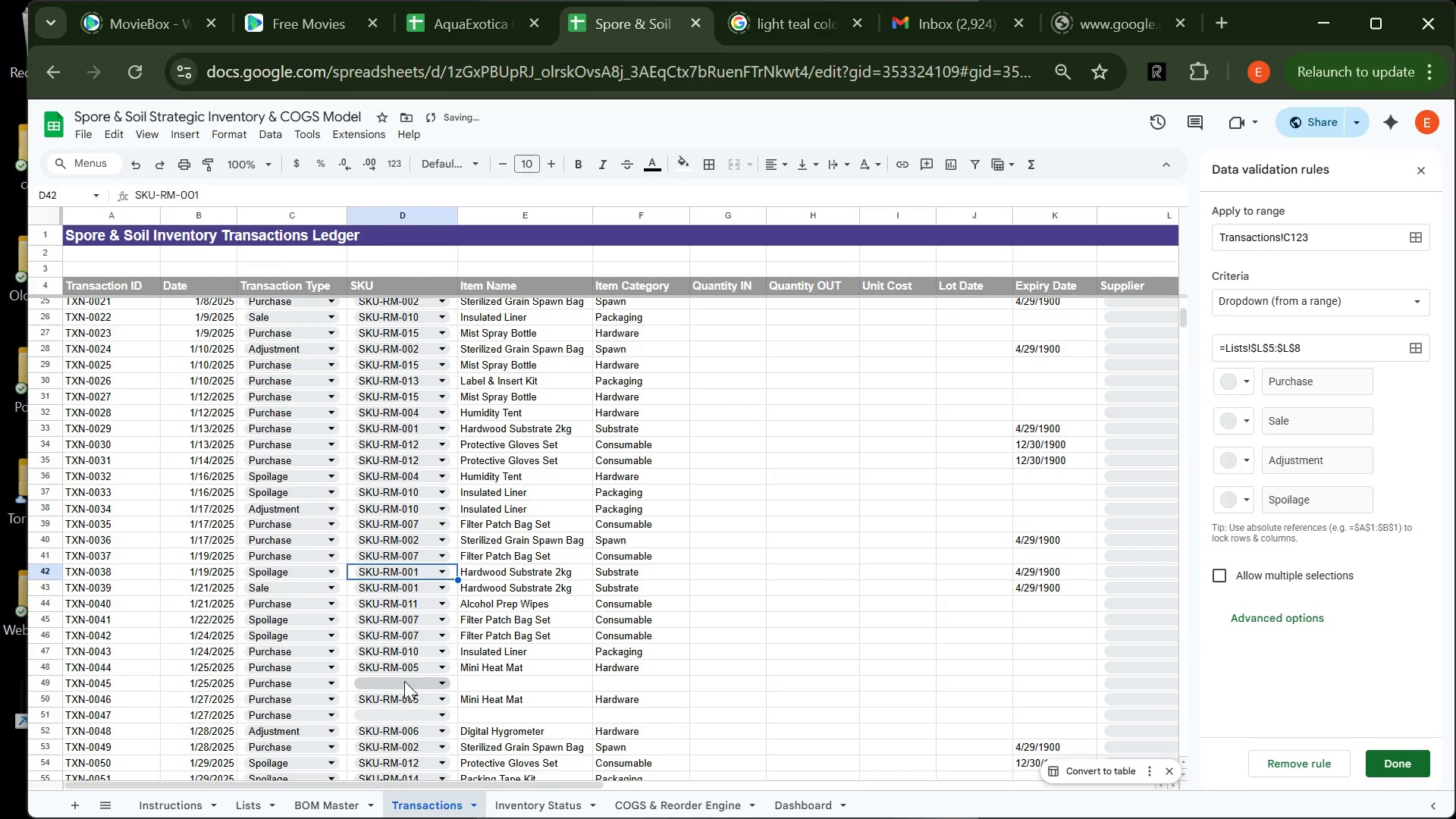 
left_click([404, 681])
 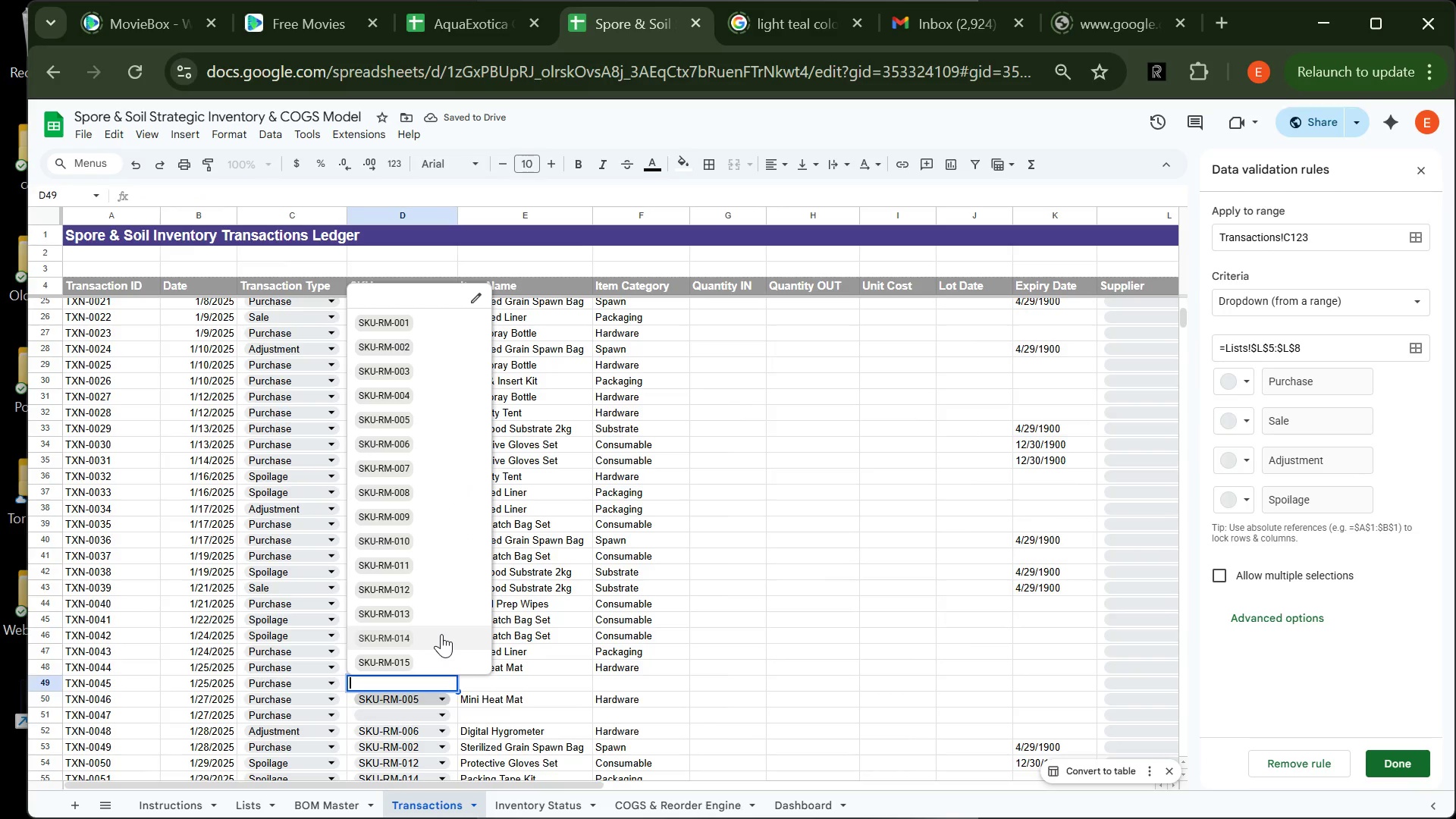 
left_click([441, 634])
 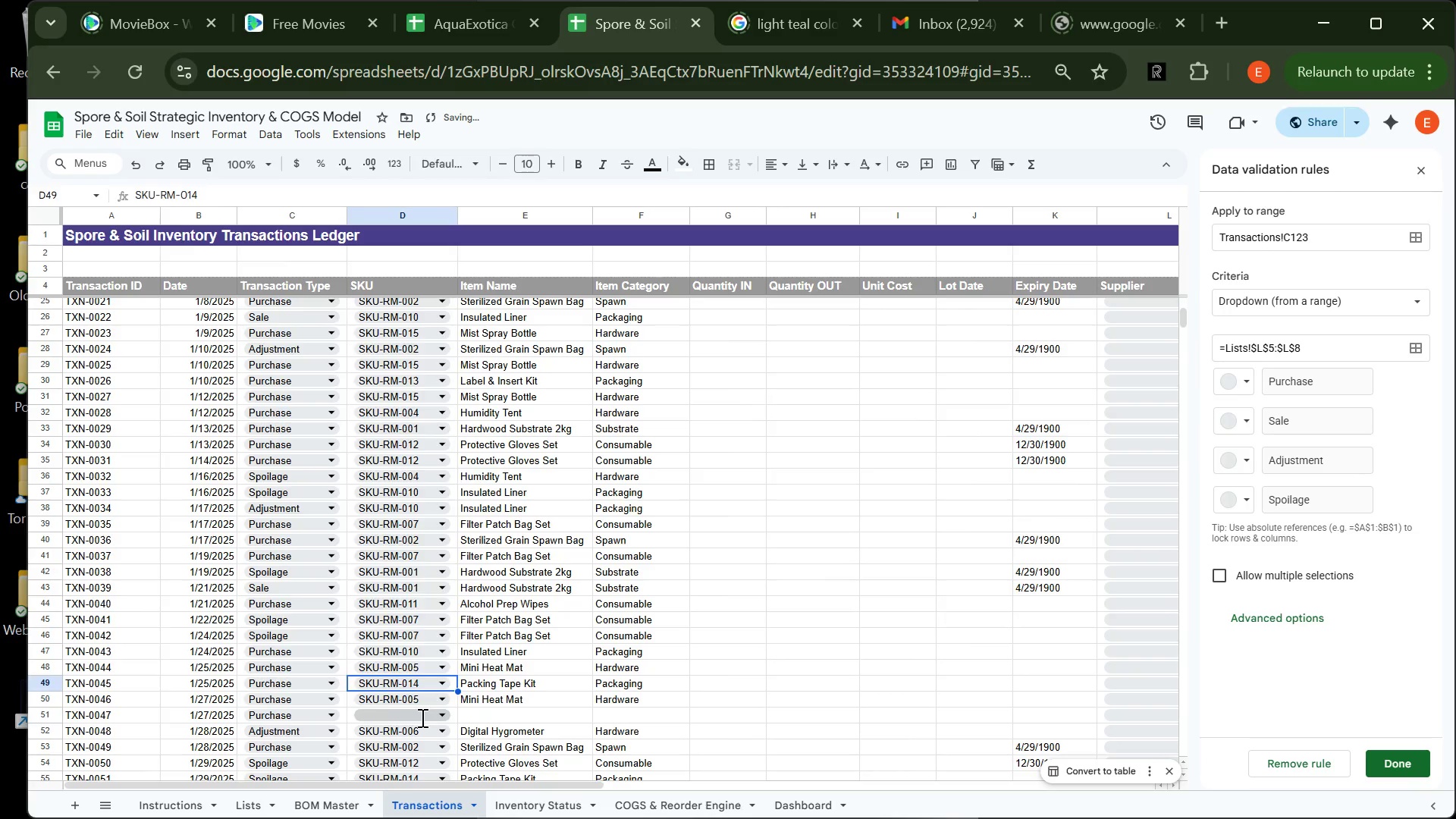 
left_click([421, 717])
 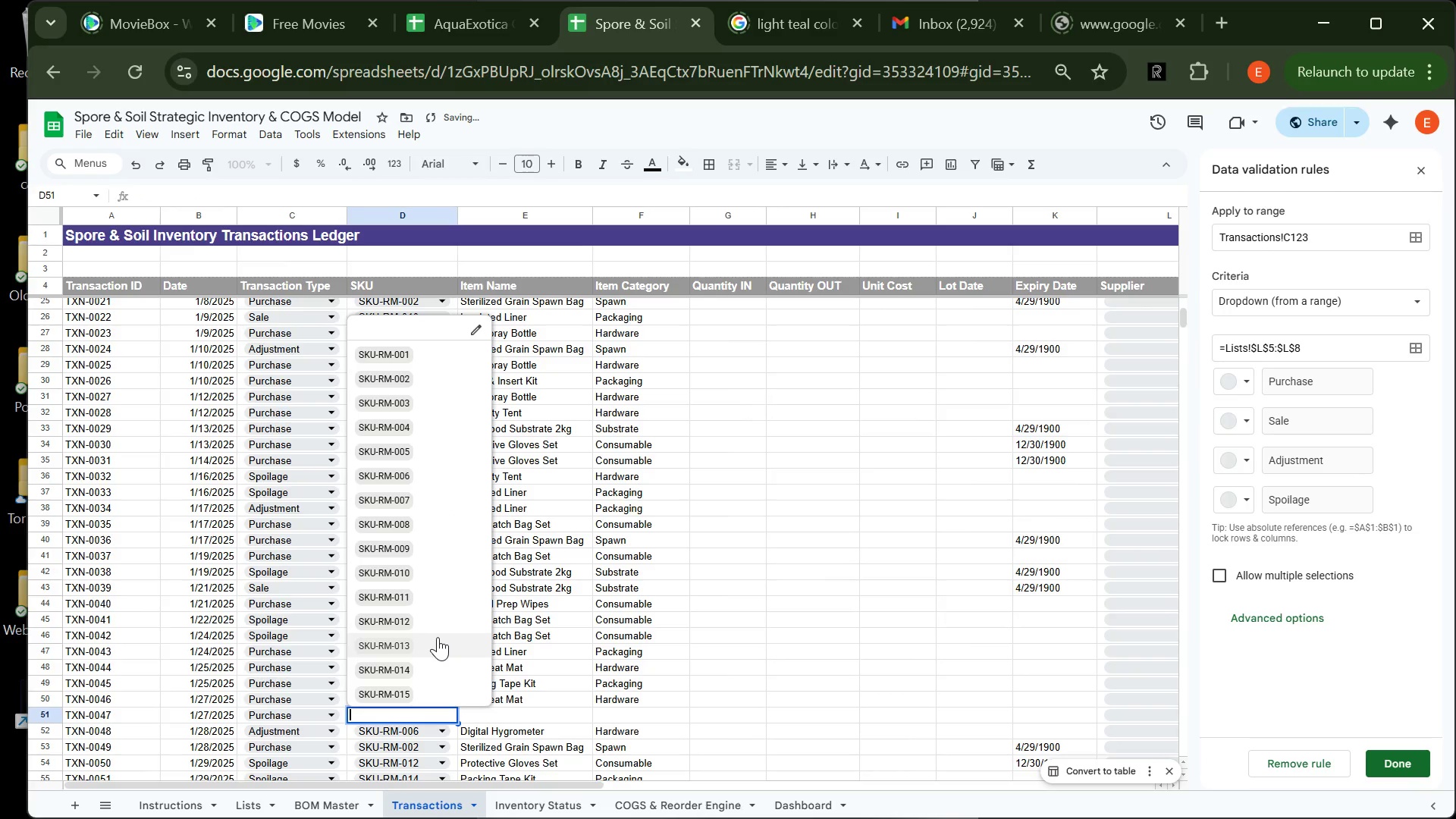 
left_click([438, 637])
 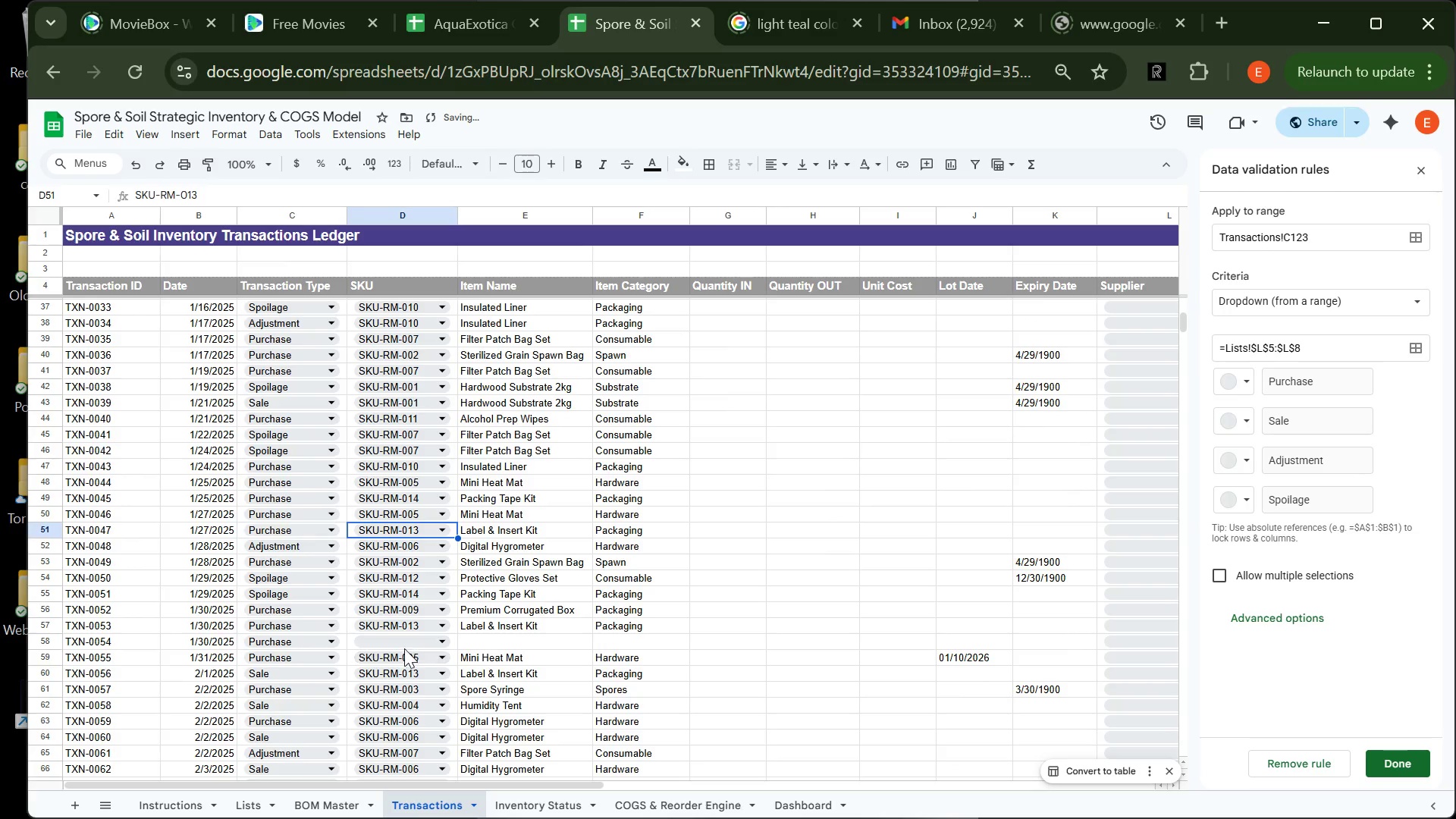 
left_click([404, 647])
 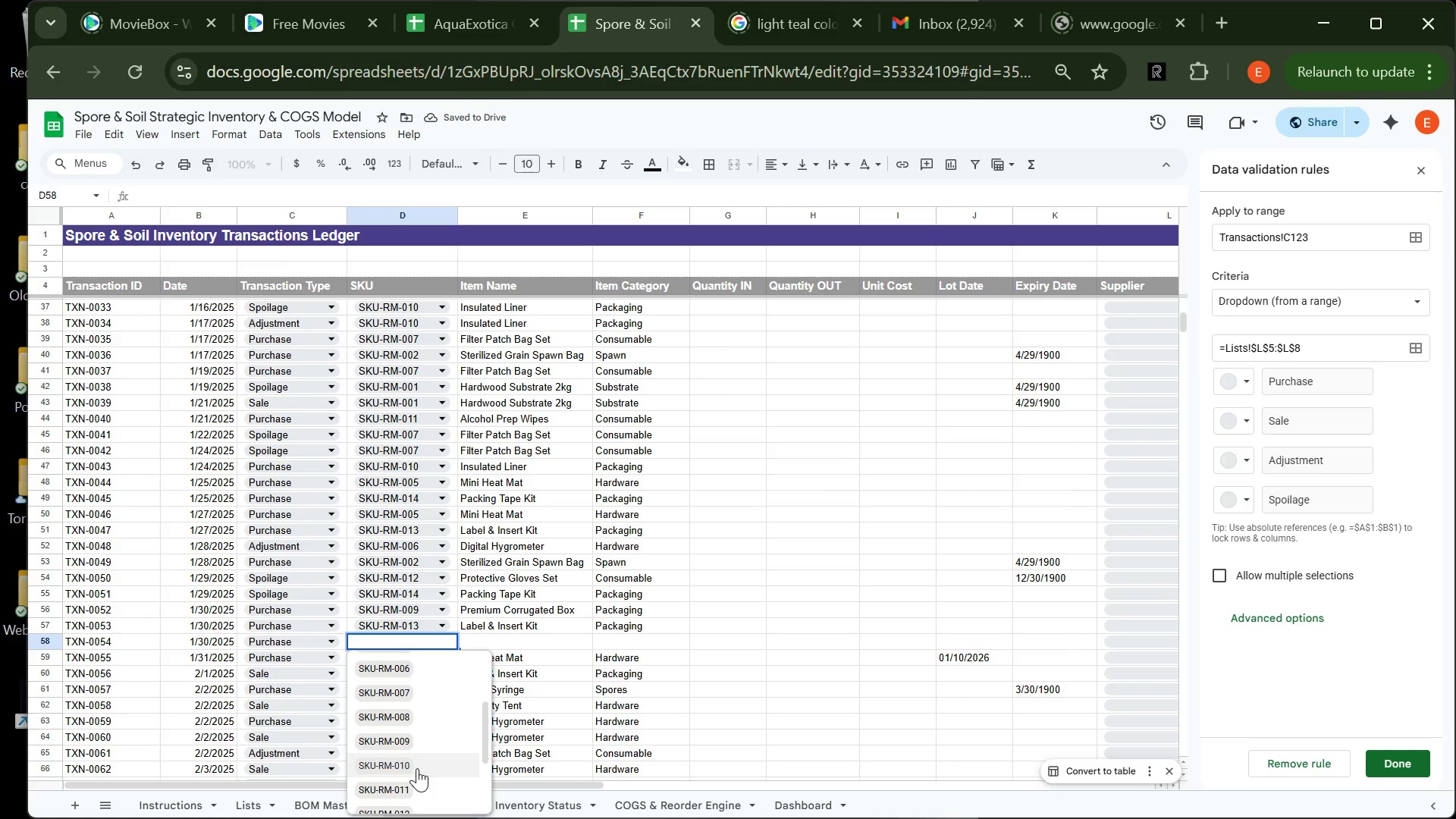 
left_click([417, 768])
 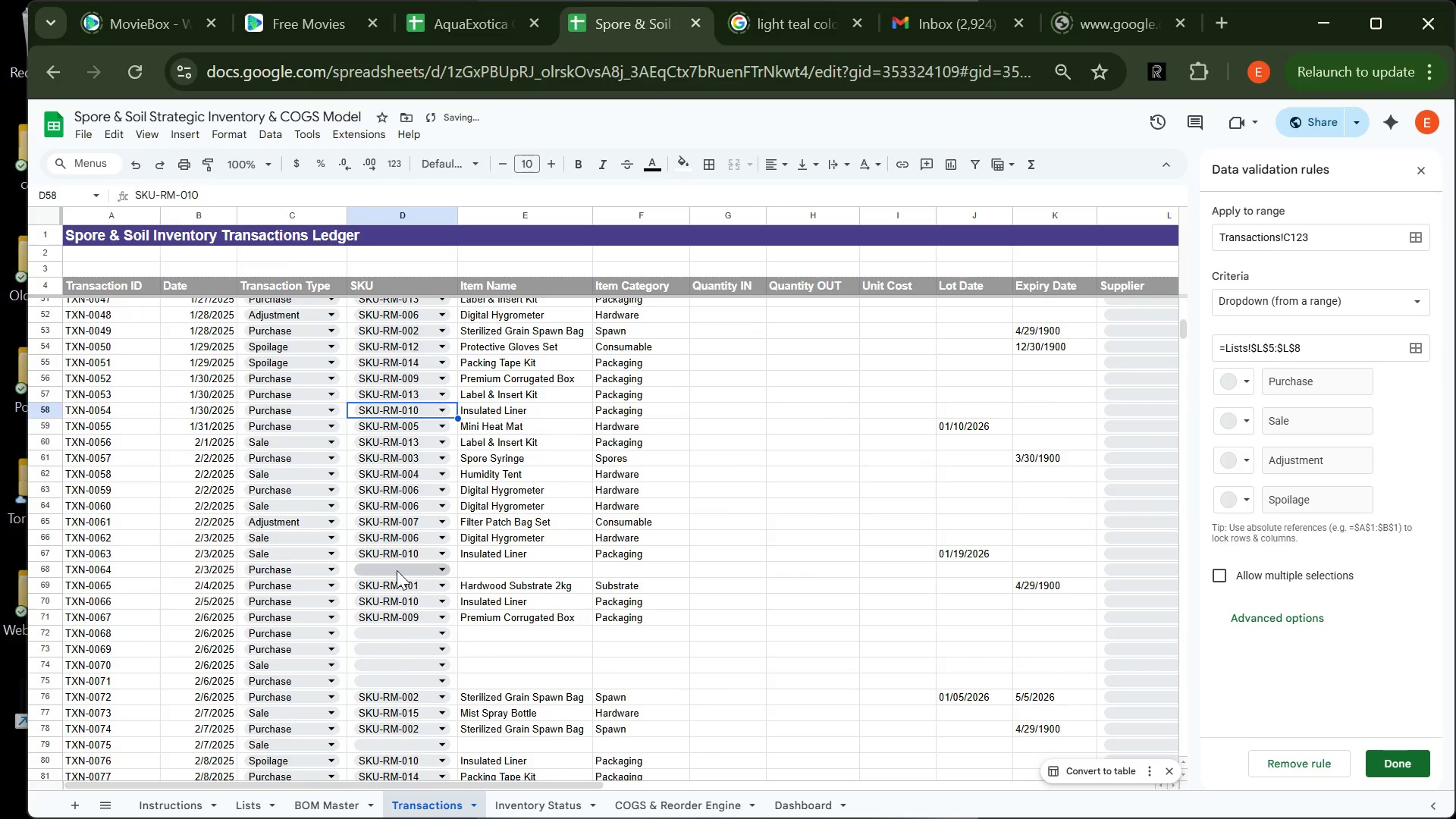 
left_click([395, 566])
 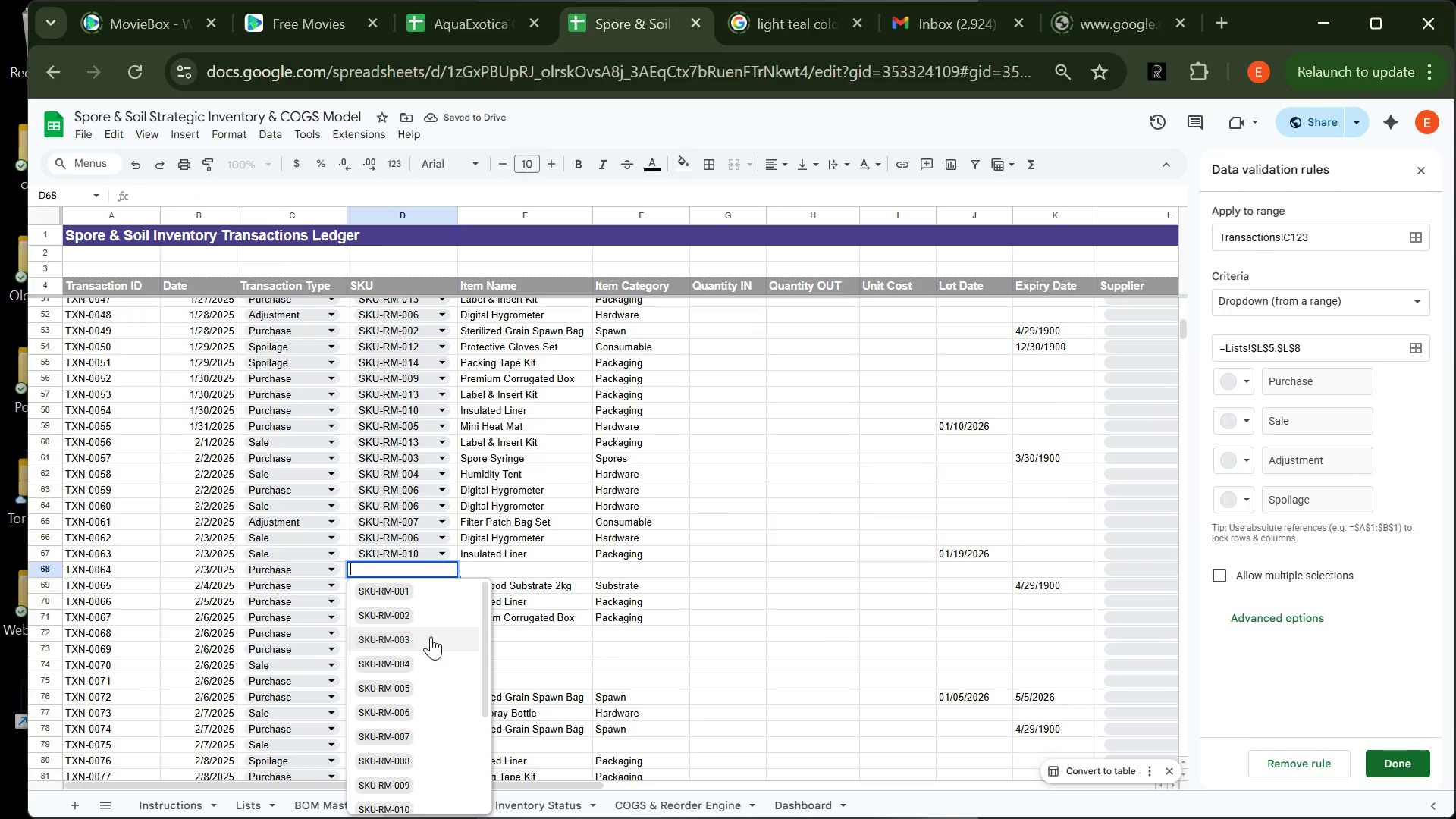 
left_click([431, 636])
 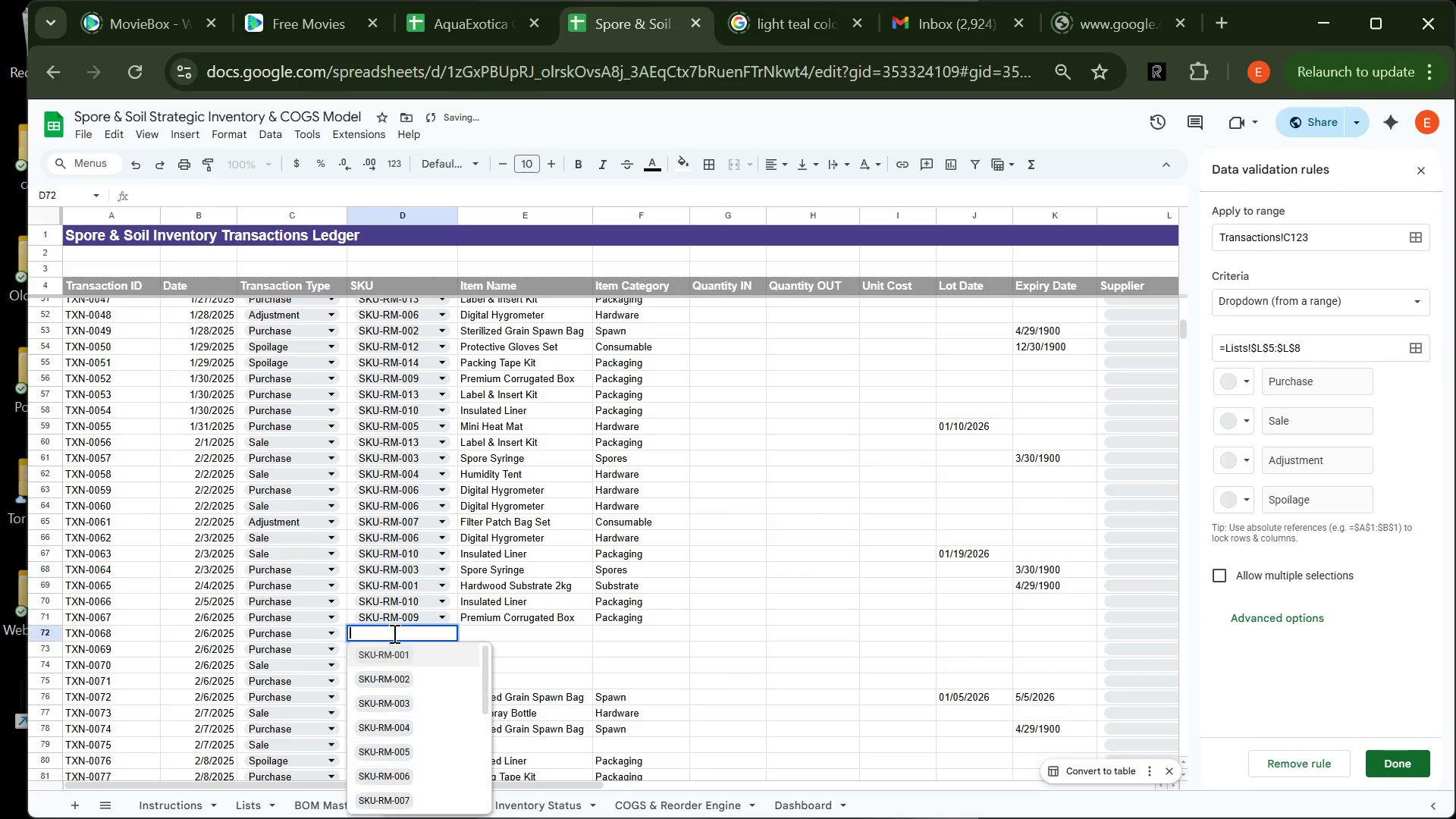 
left_click([393, 633])
 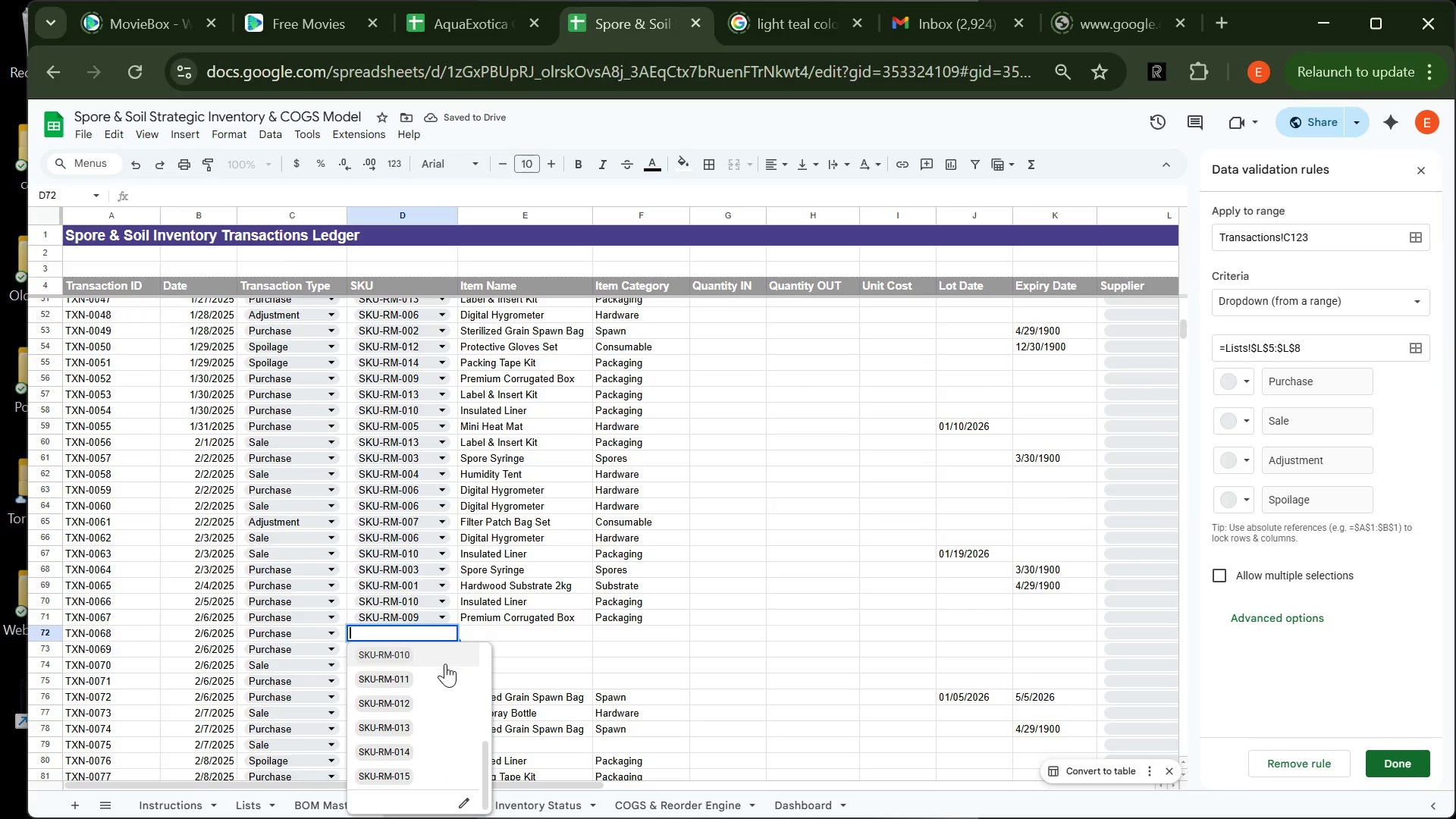 
left_click([439, 675])
 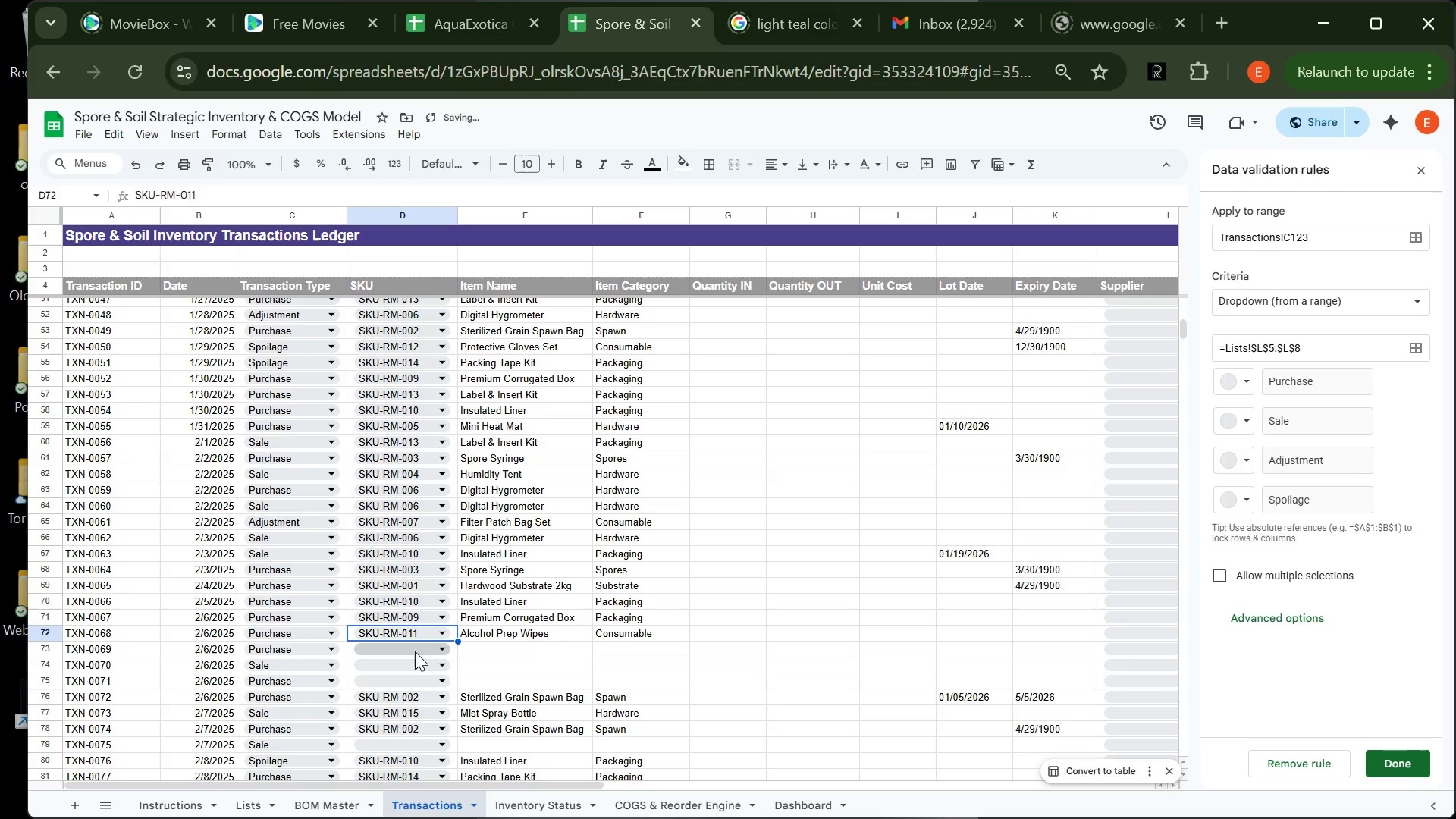 
left_click([415, 651])
 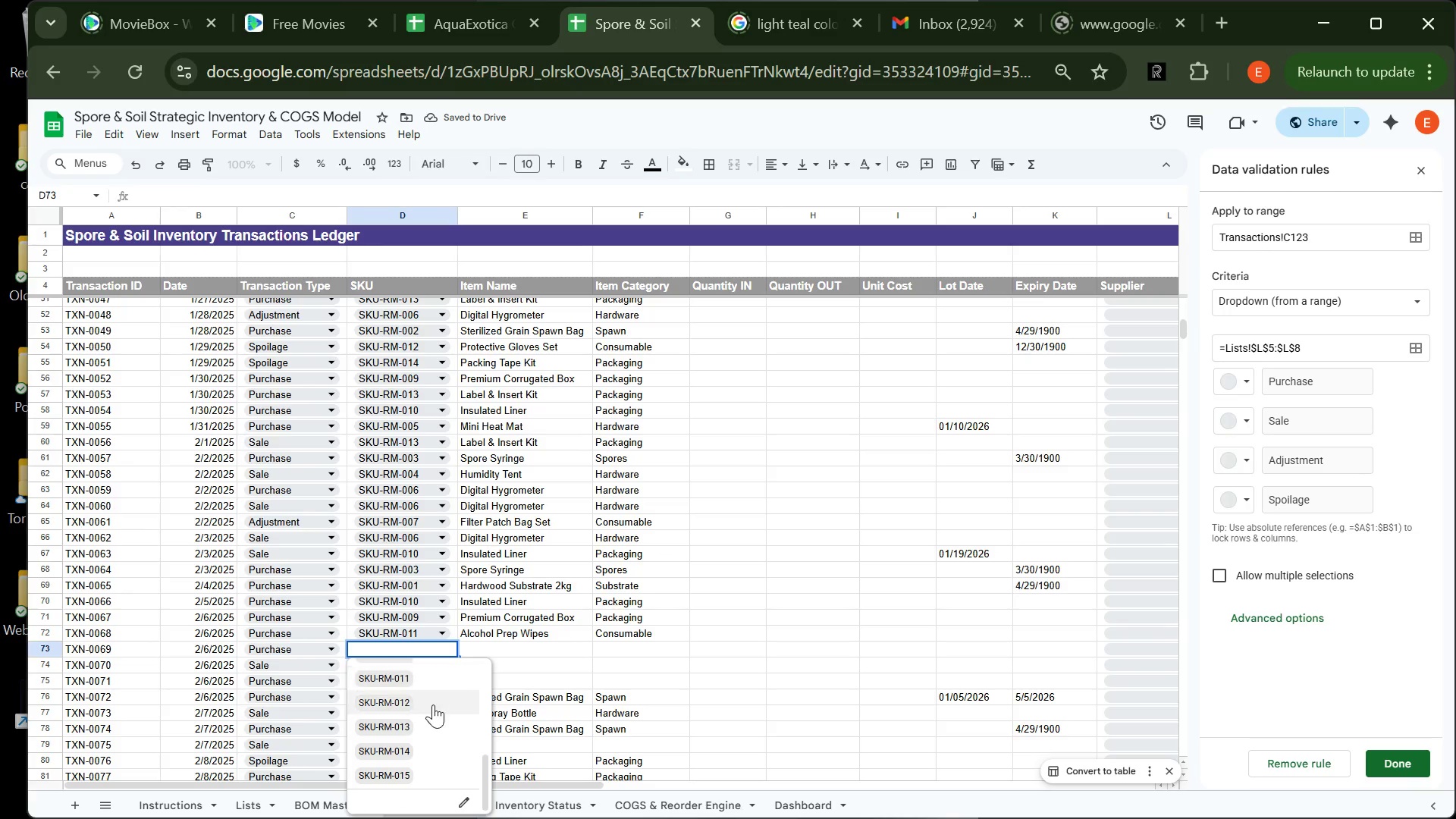 
left_click([433, 704])
 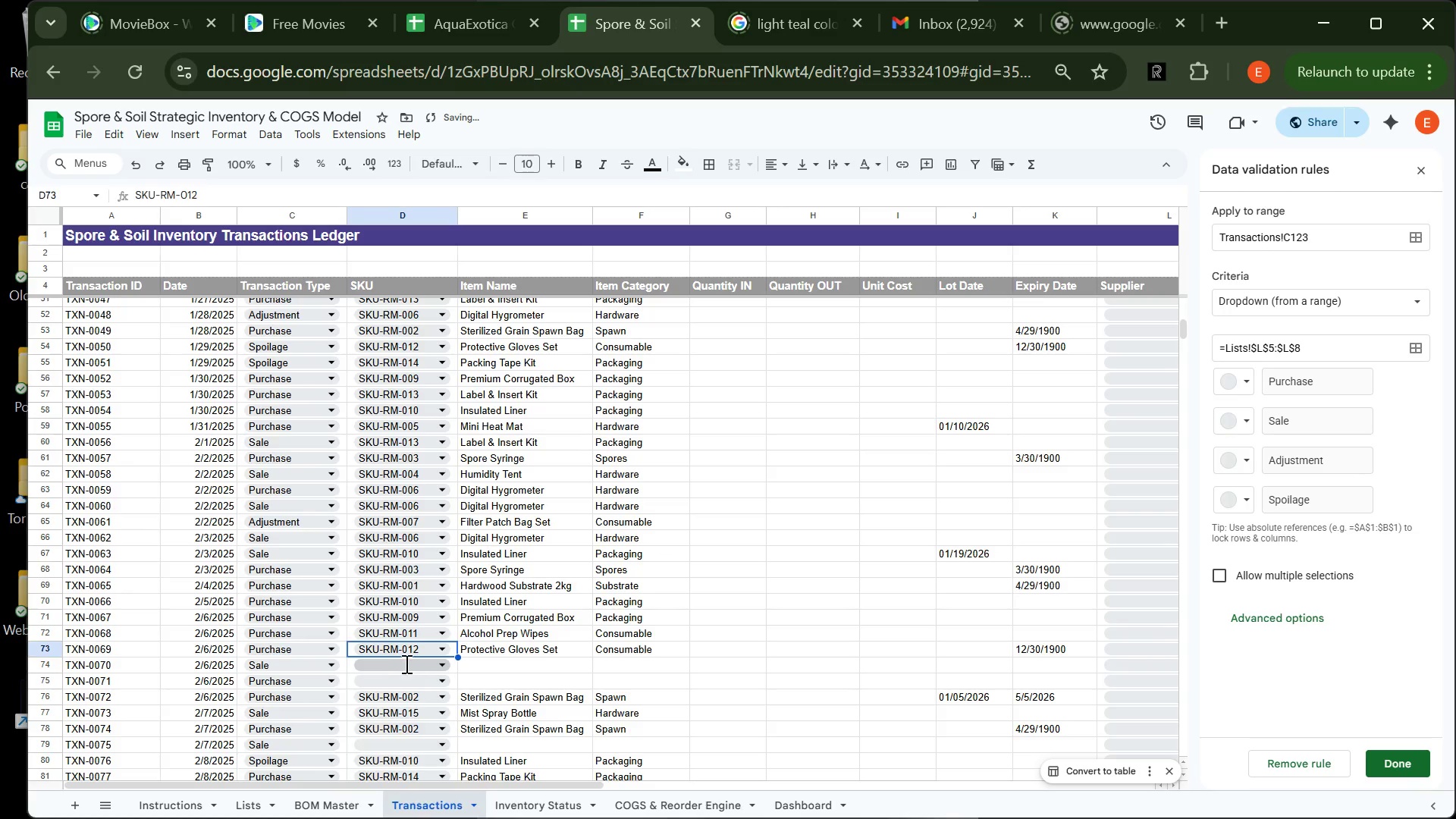 
left_click_drag(start_coordinate=[405, 664], to_coordinate=[431, 775])
 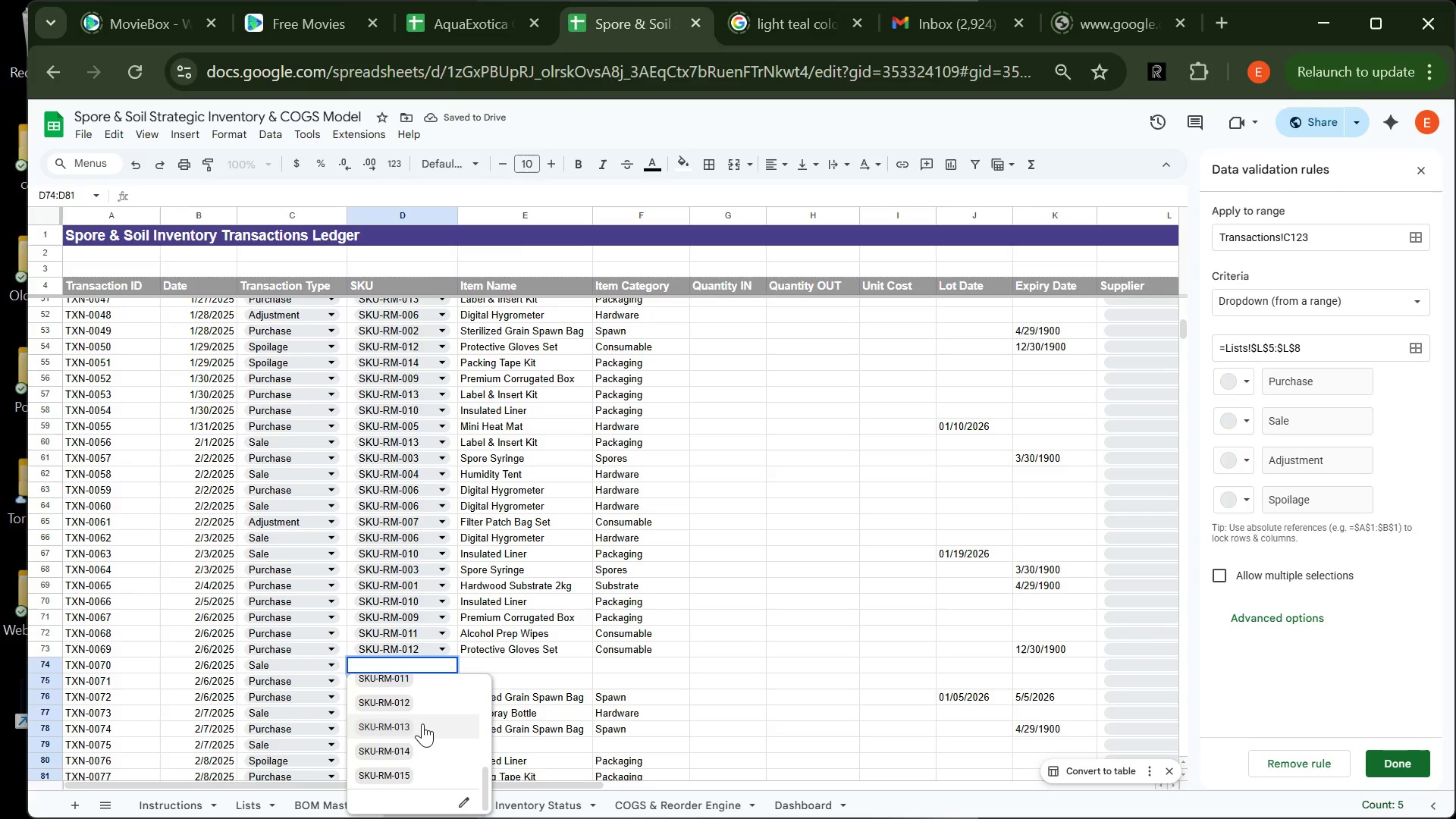 
left_click([422, 723])
 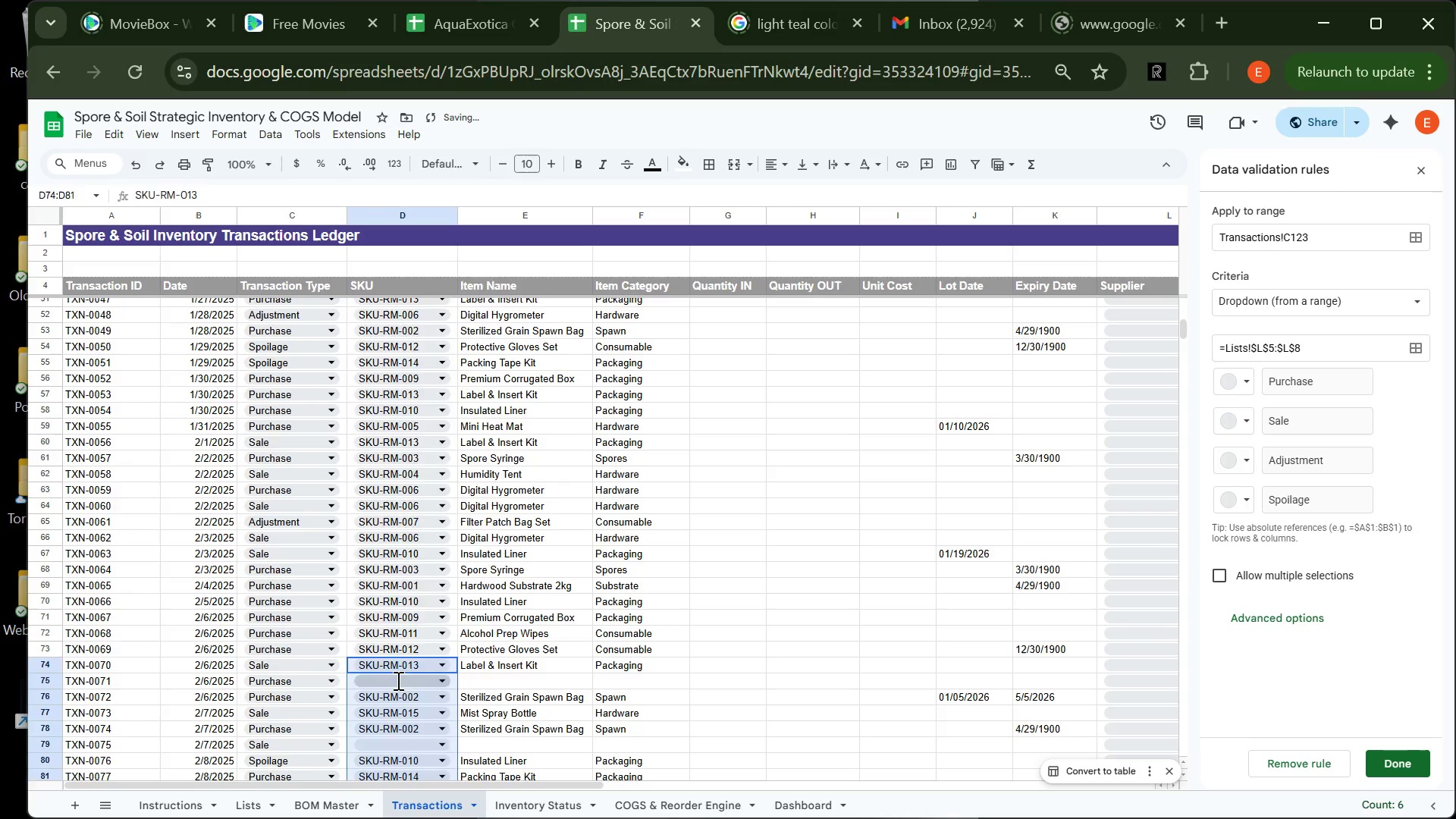 
left_click([397, 680])
 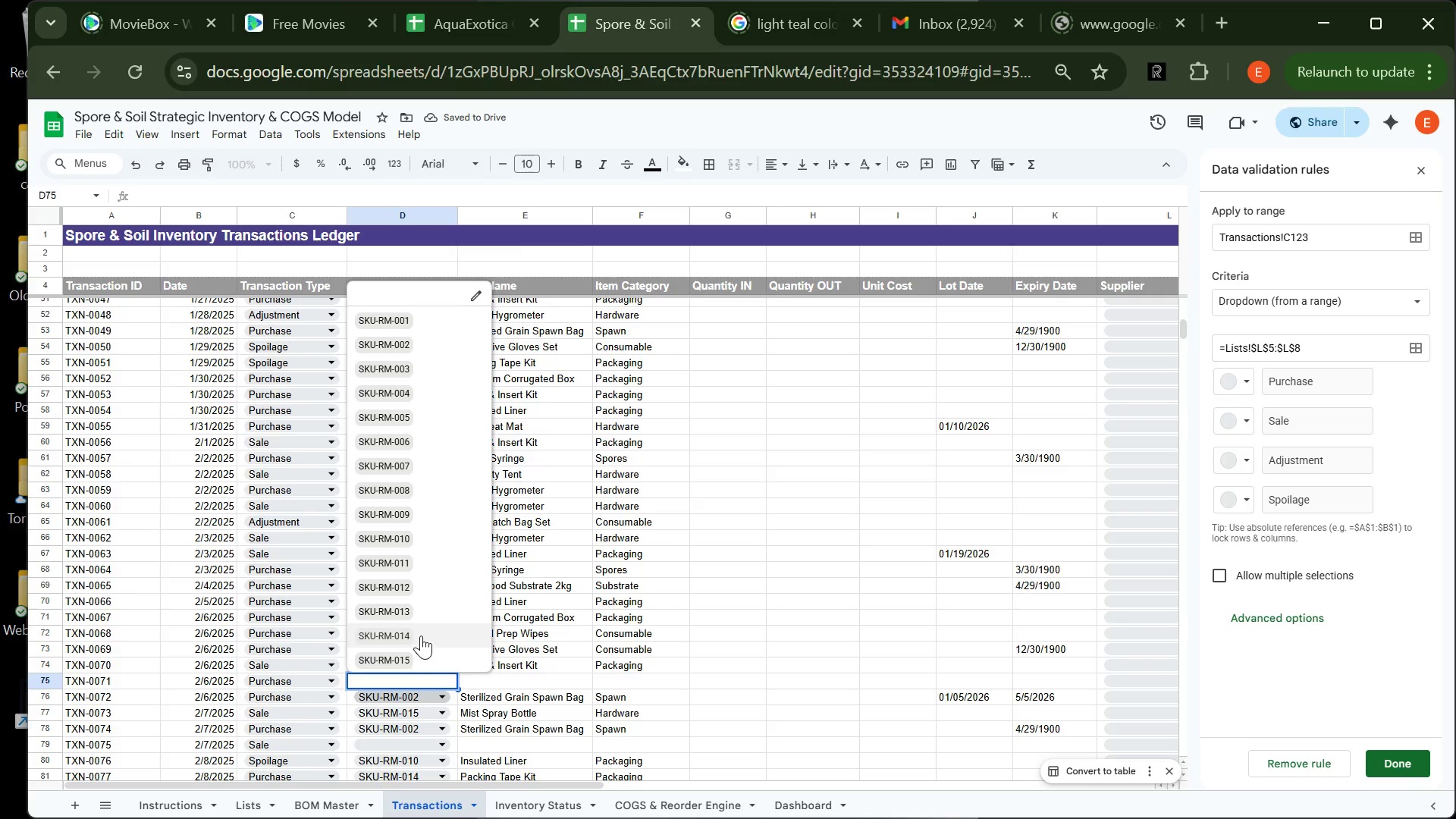 
left_click([421, 635])
 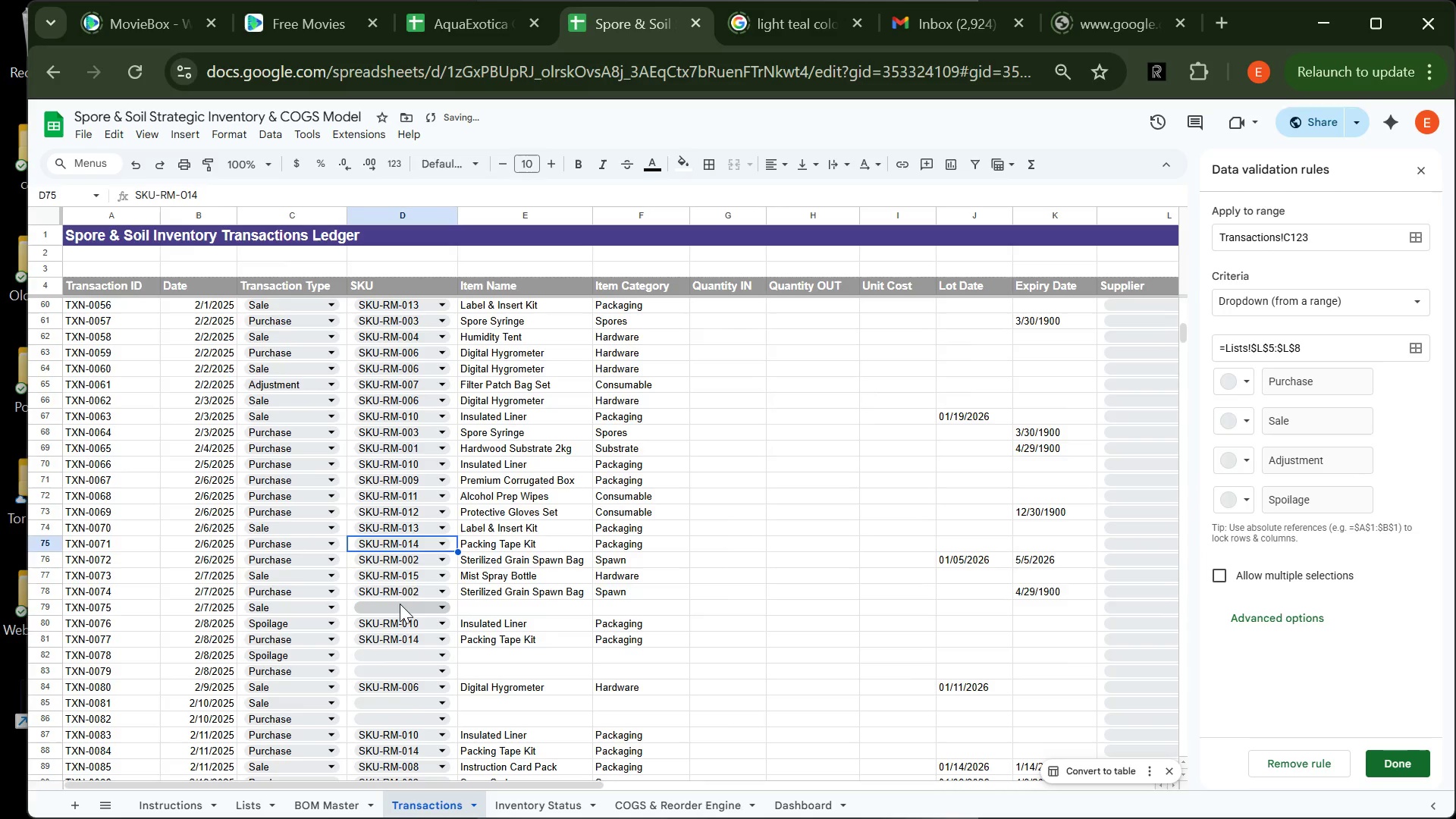 
left_click([400, 604])
 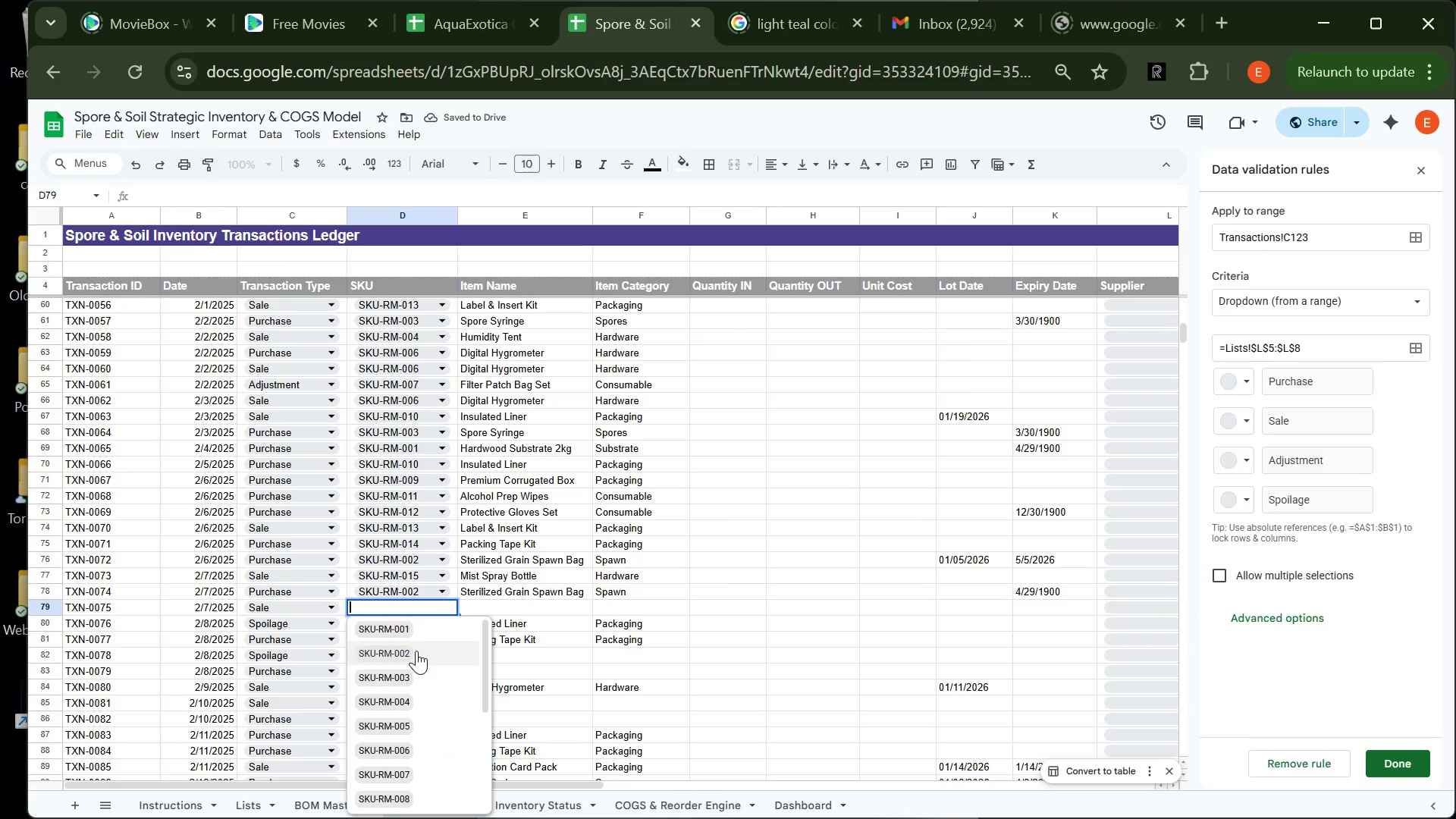 
left_click([416, 651])
 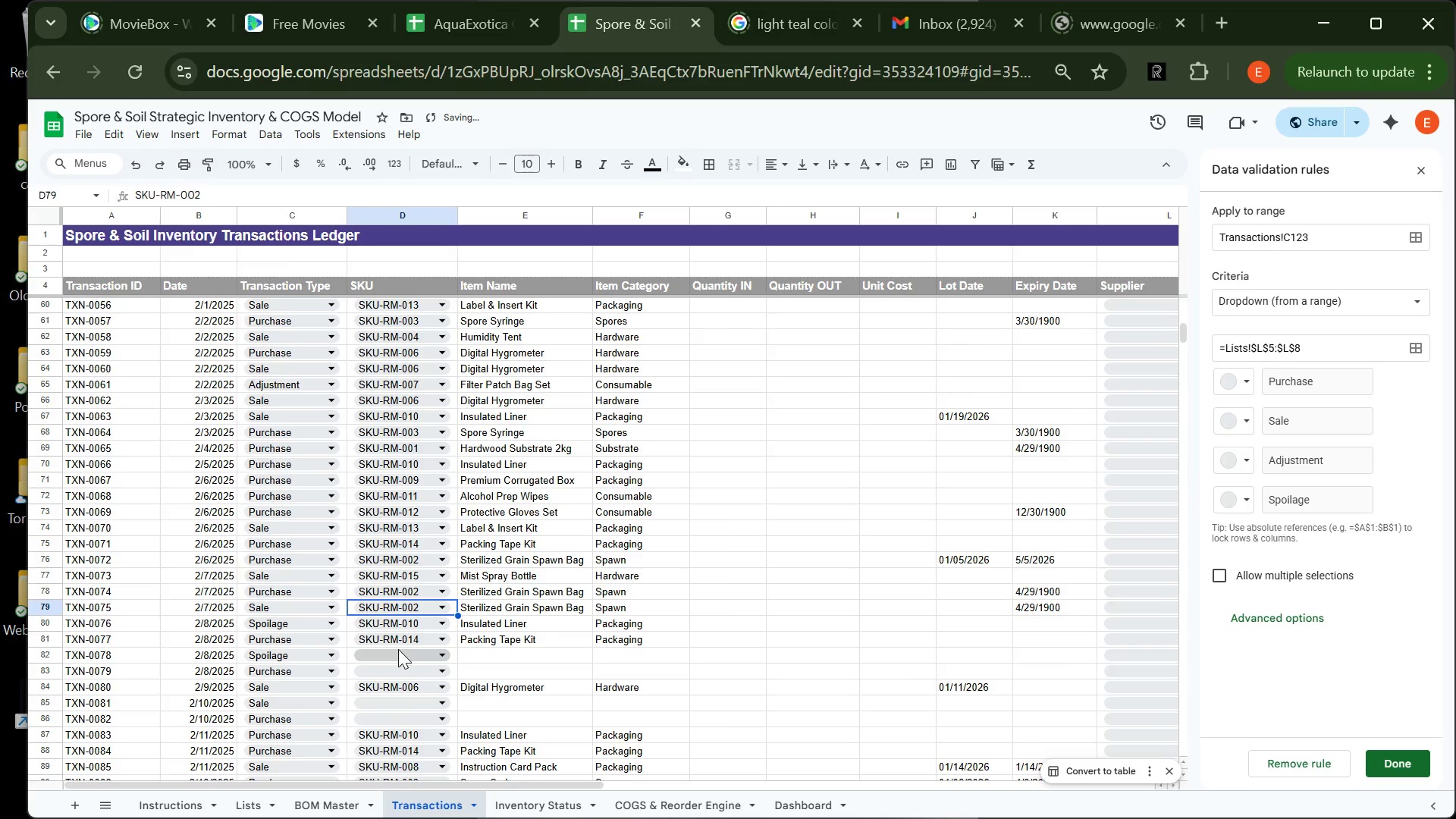 
left_click([398, 649])
 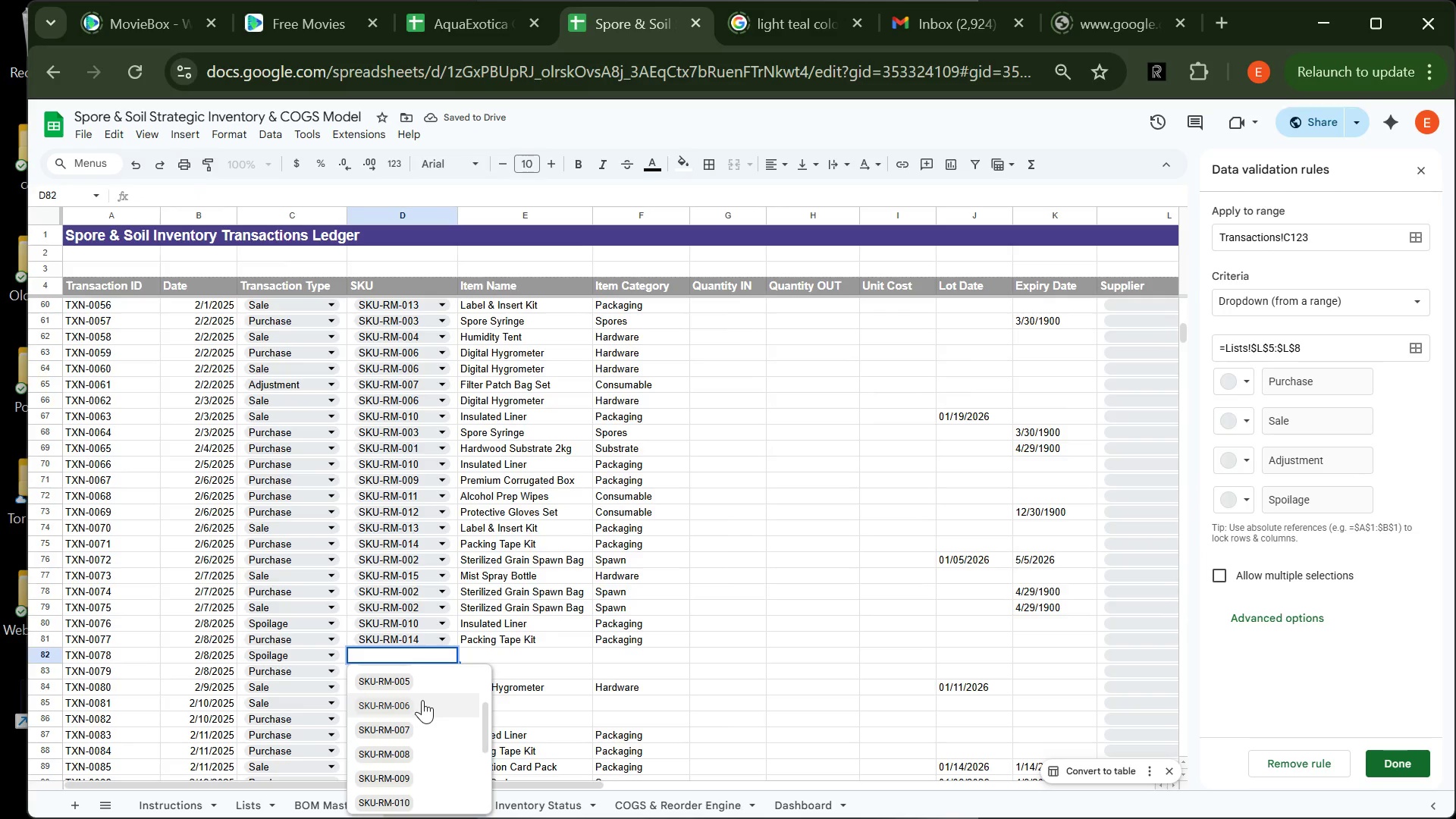 
left_click([422, 700])
 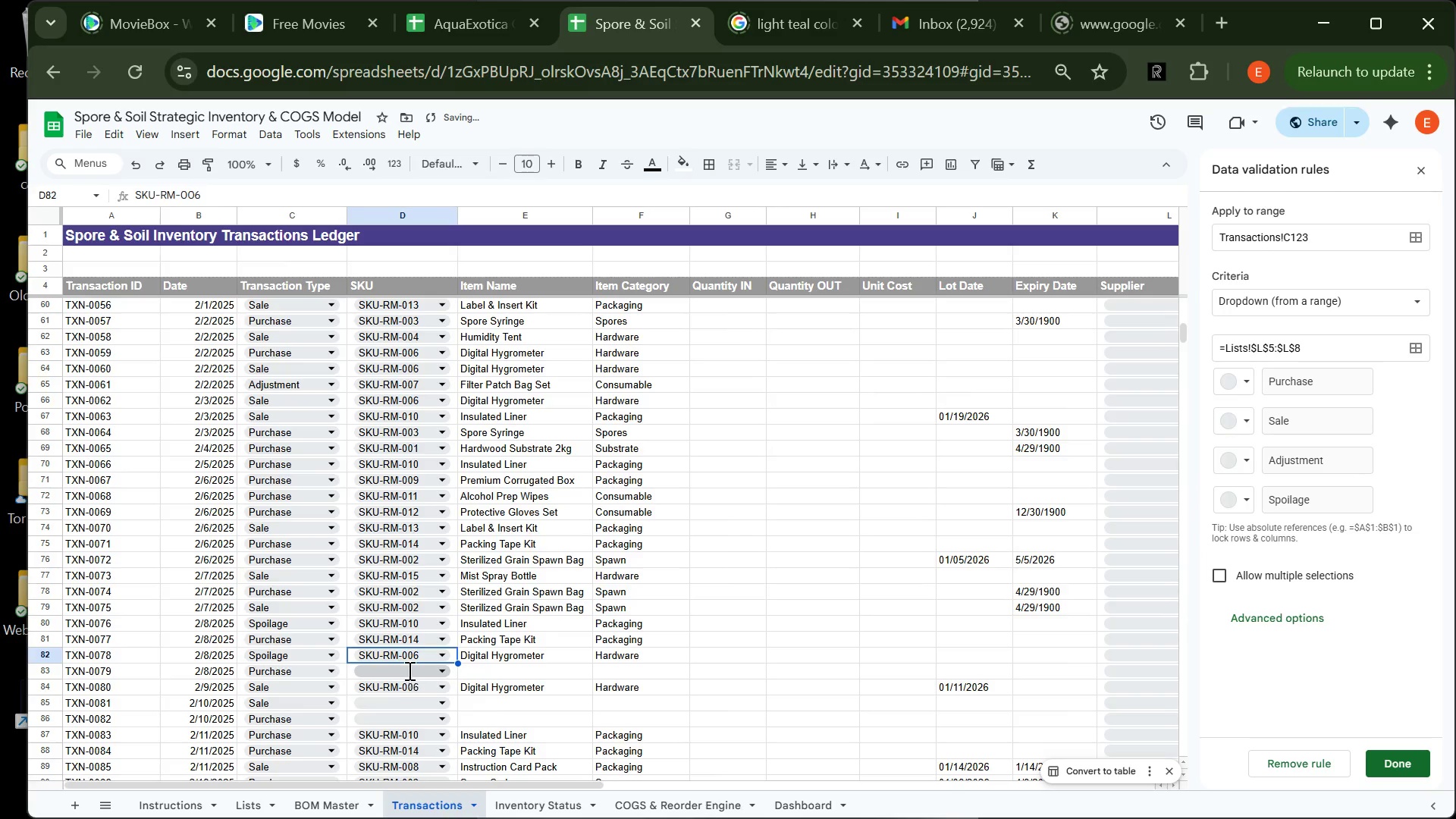 
left_click([408, 670])
 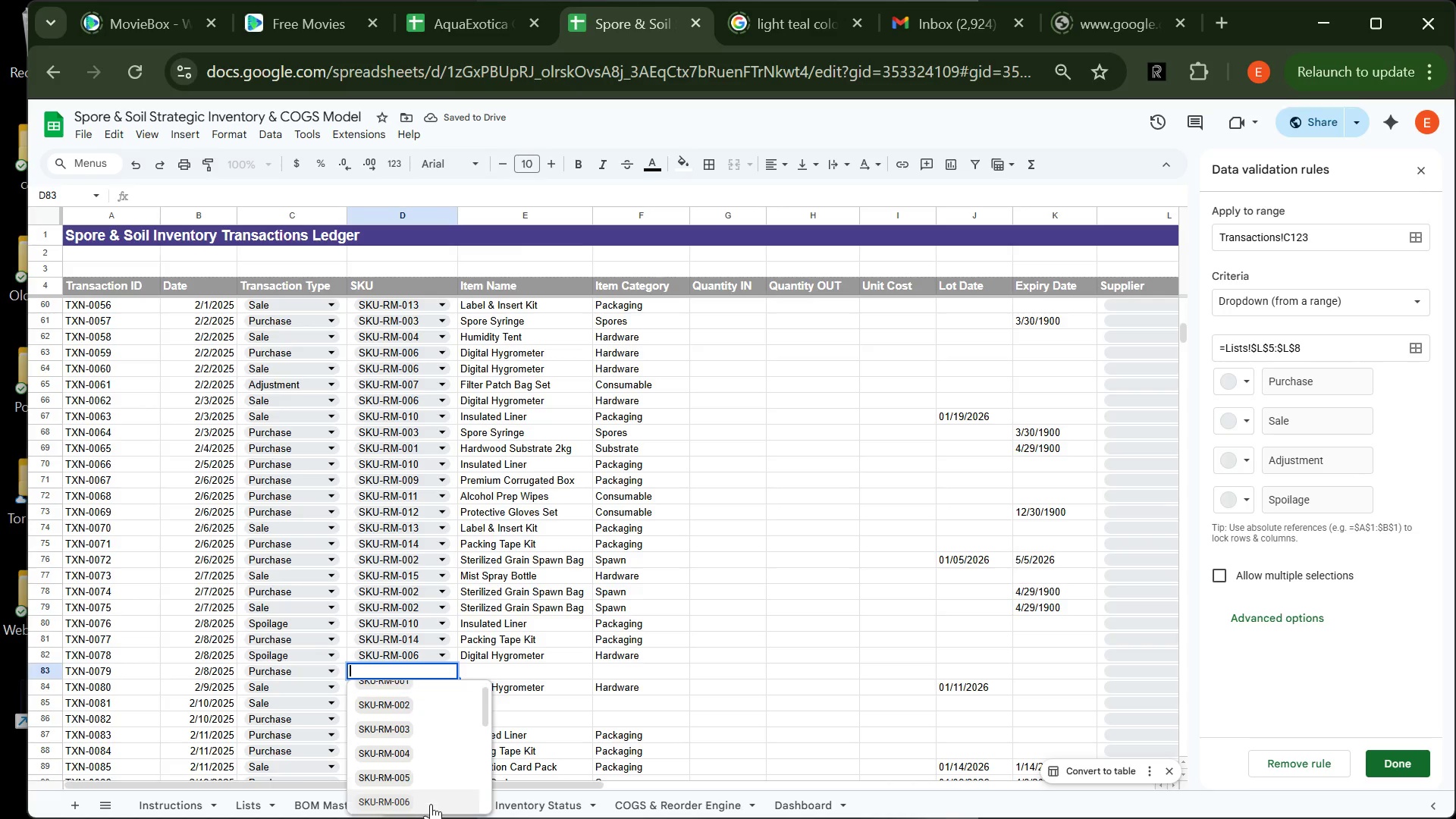 
left_click([431, 804])
 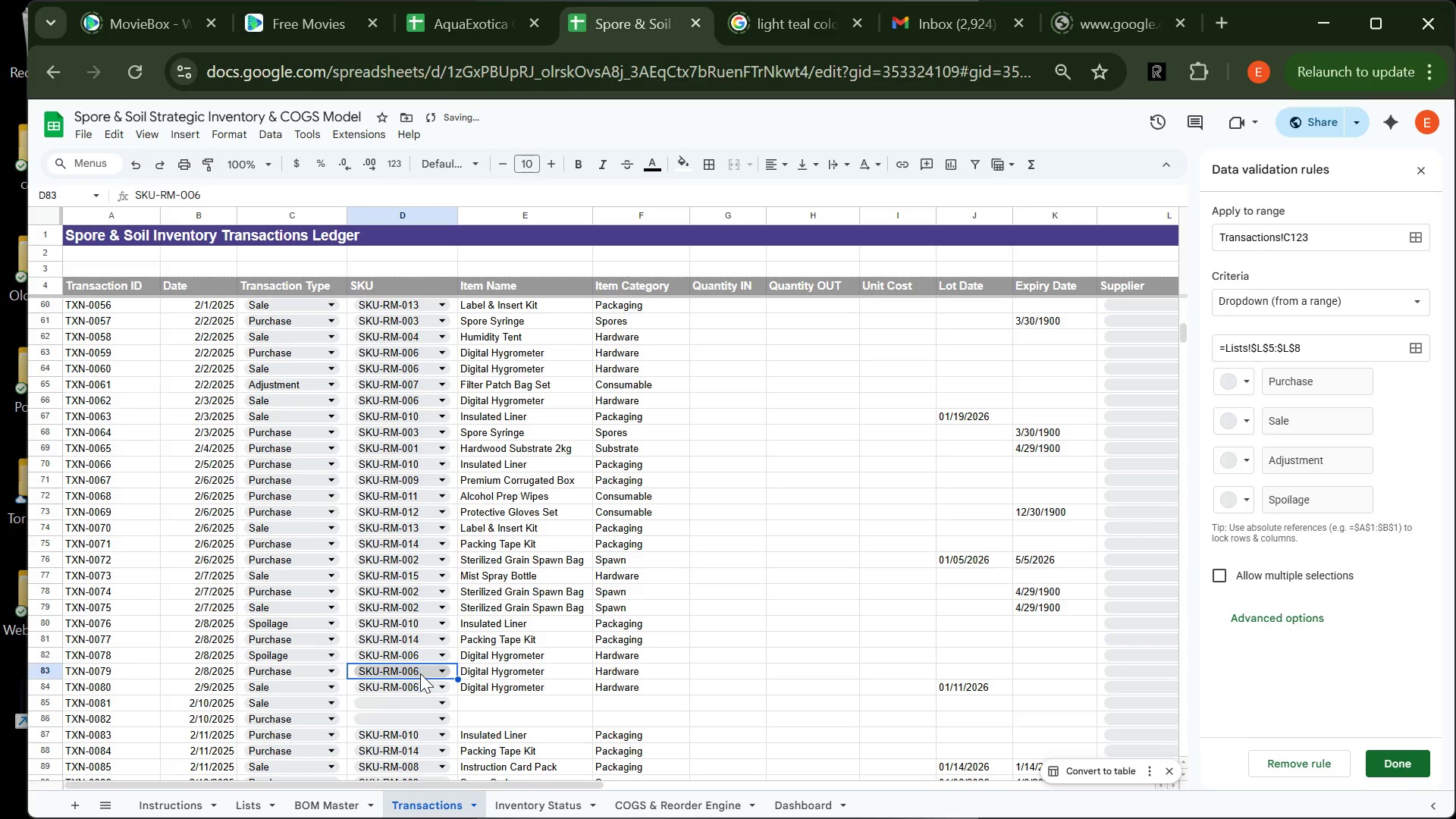 
left_click([420, 673])
 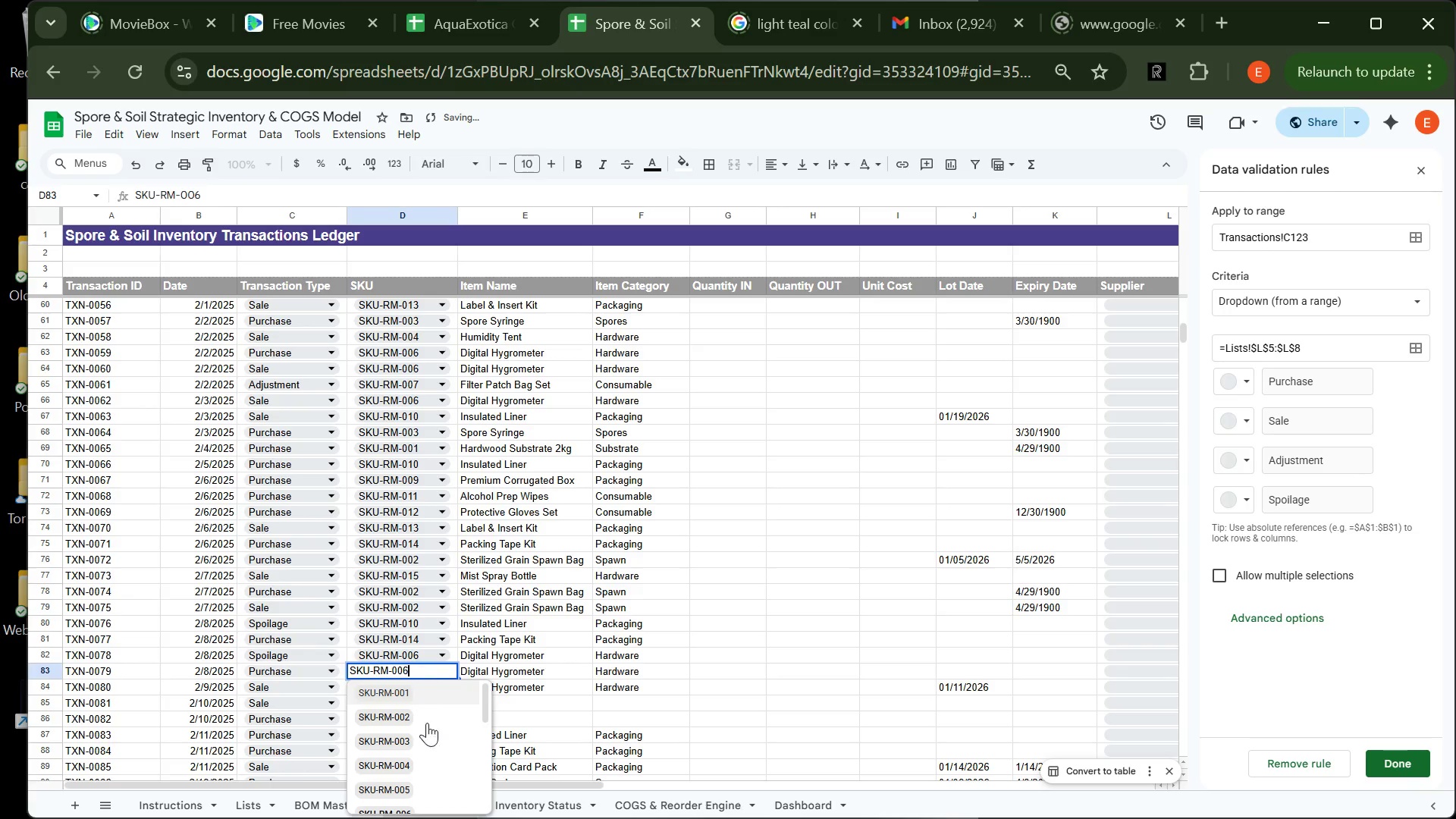 
mouse_move([435, 714])
 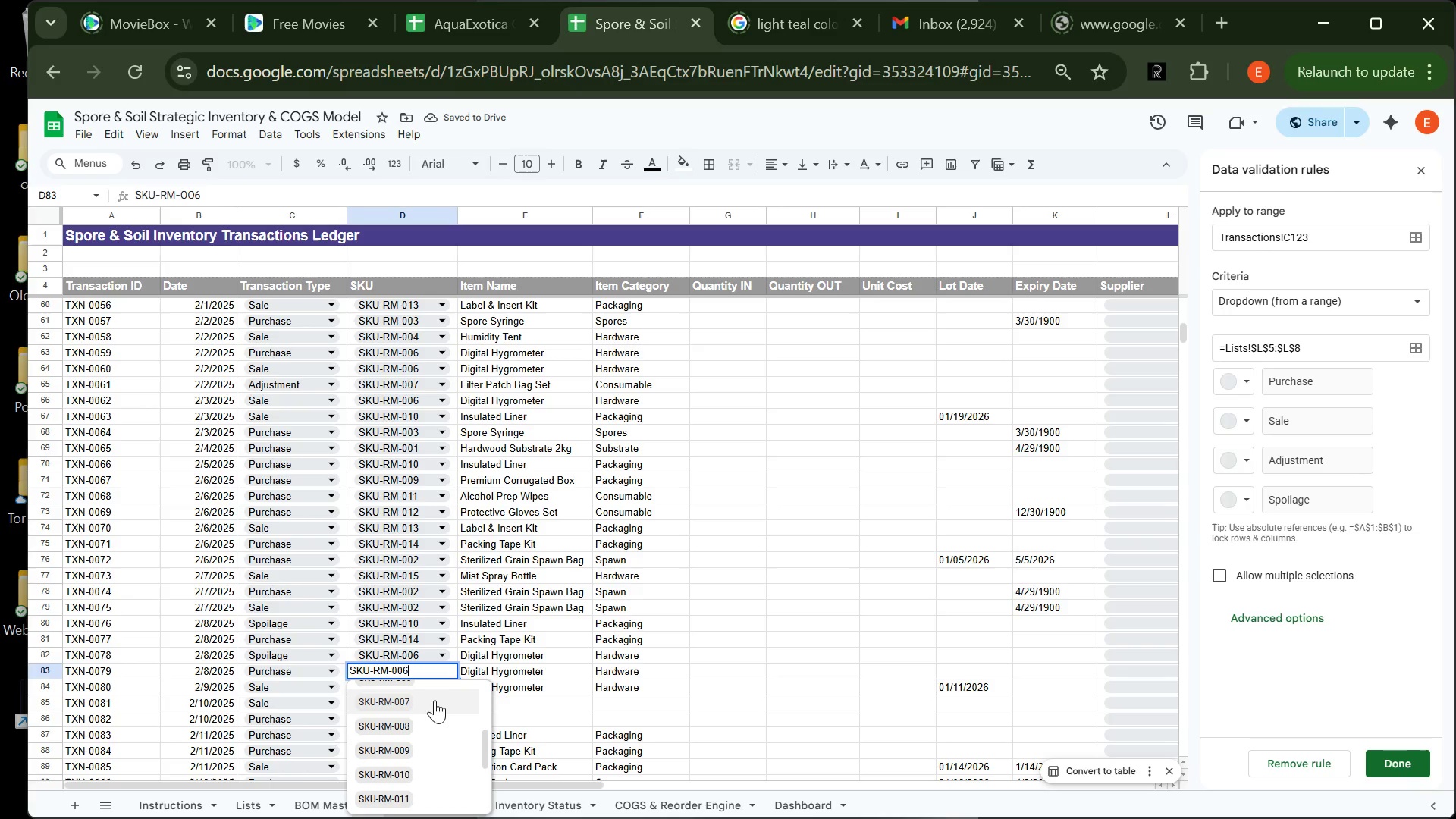 
left_click([435, 700])
 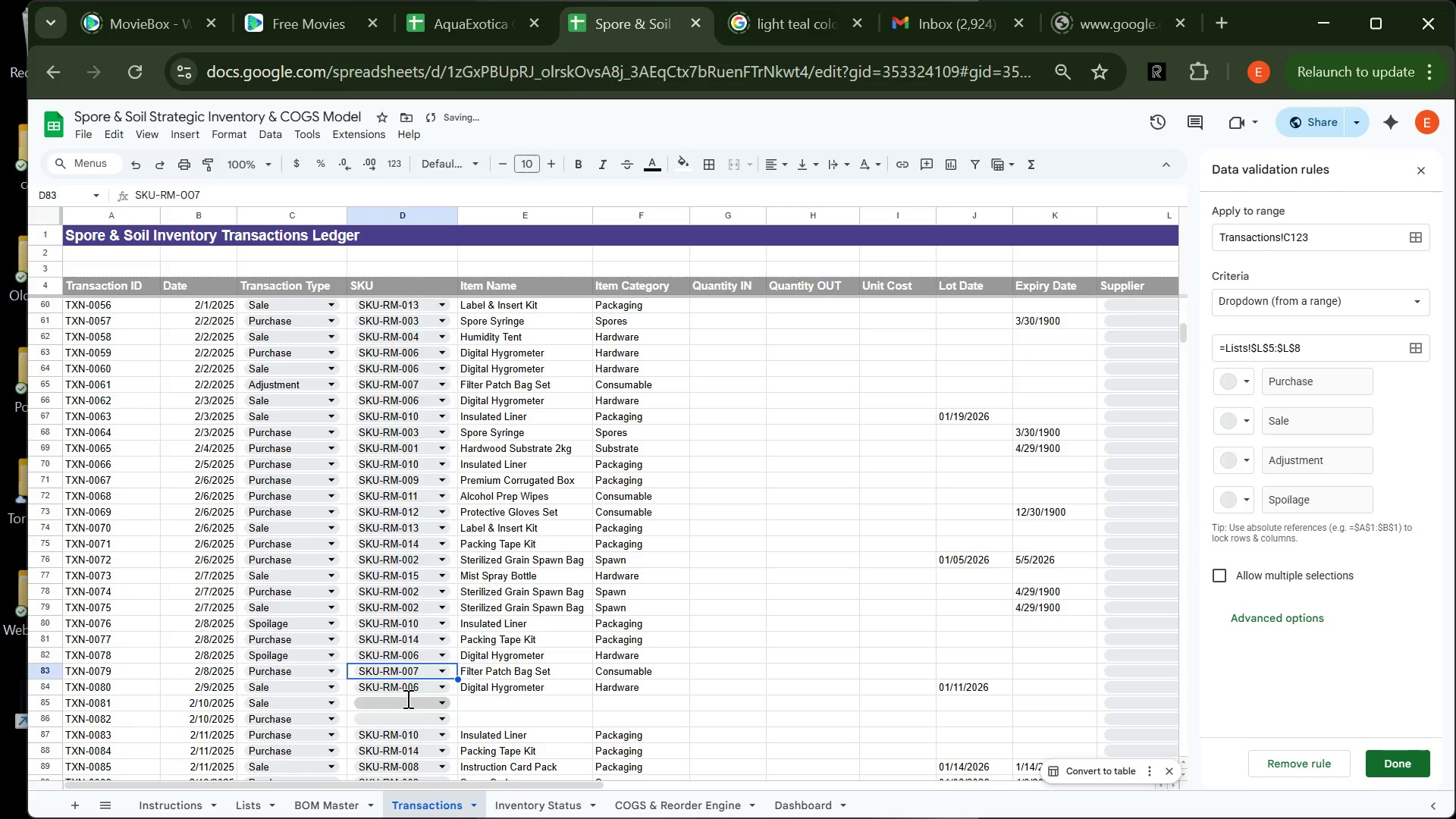 
left_click([406, 698])
 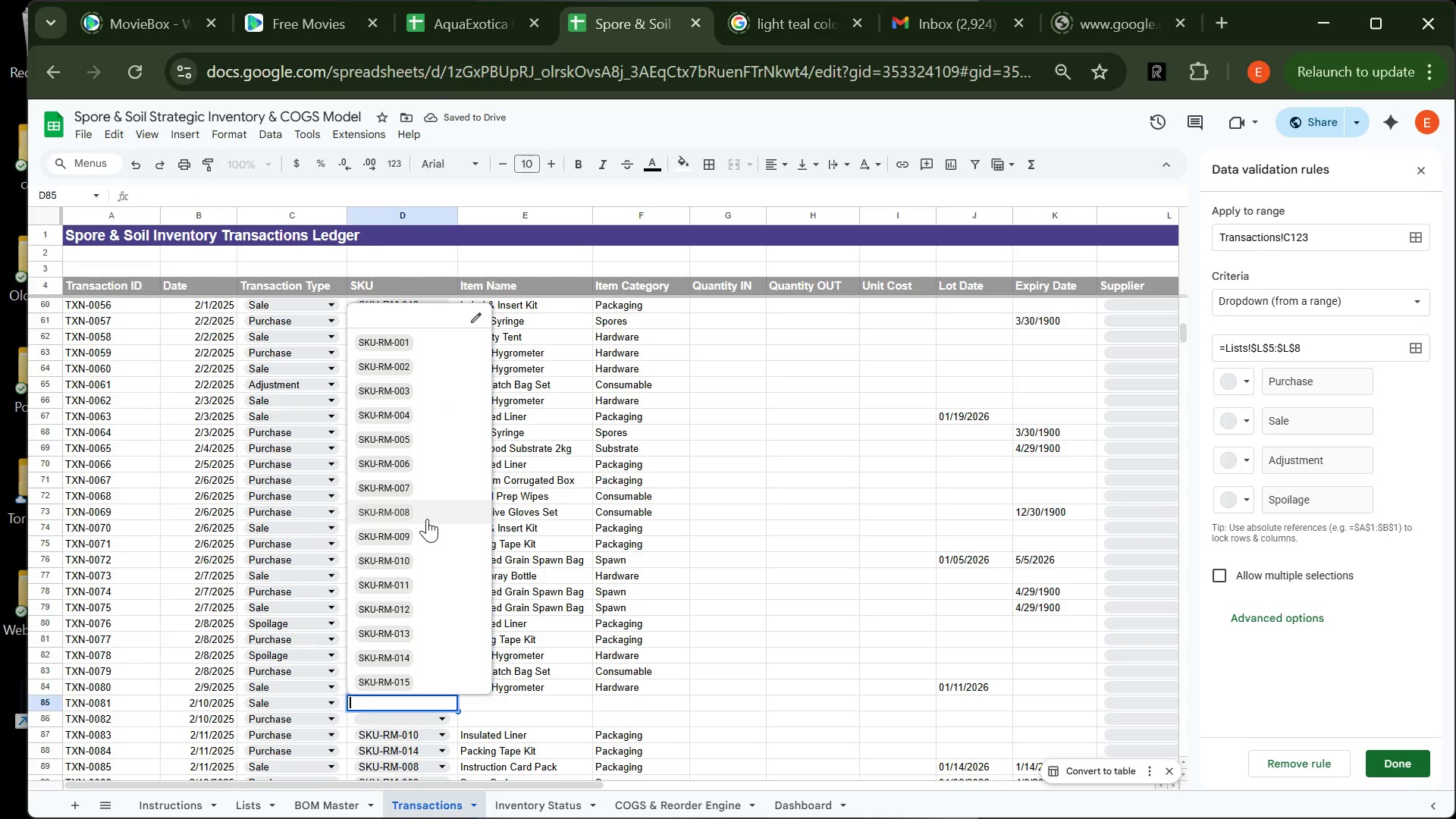 
left_click([427, 519])
 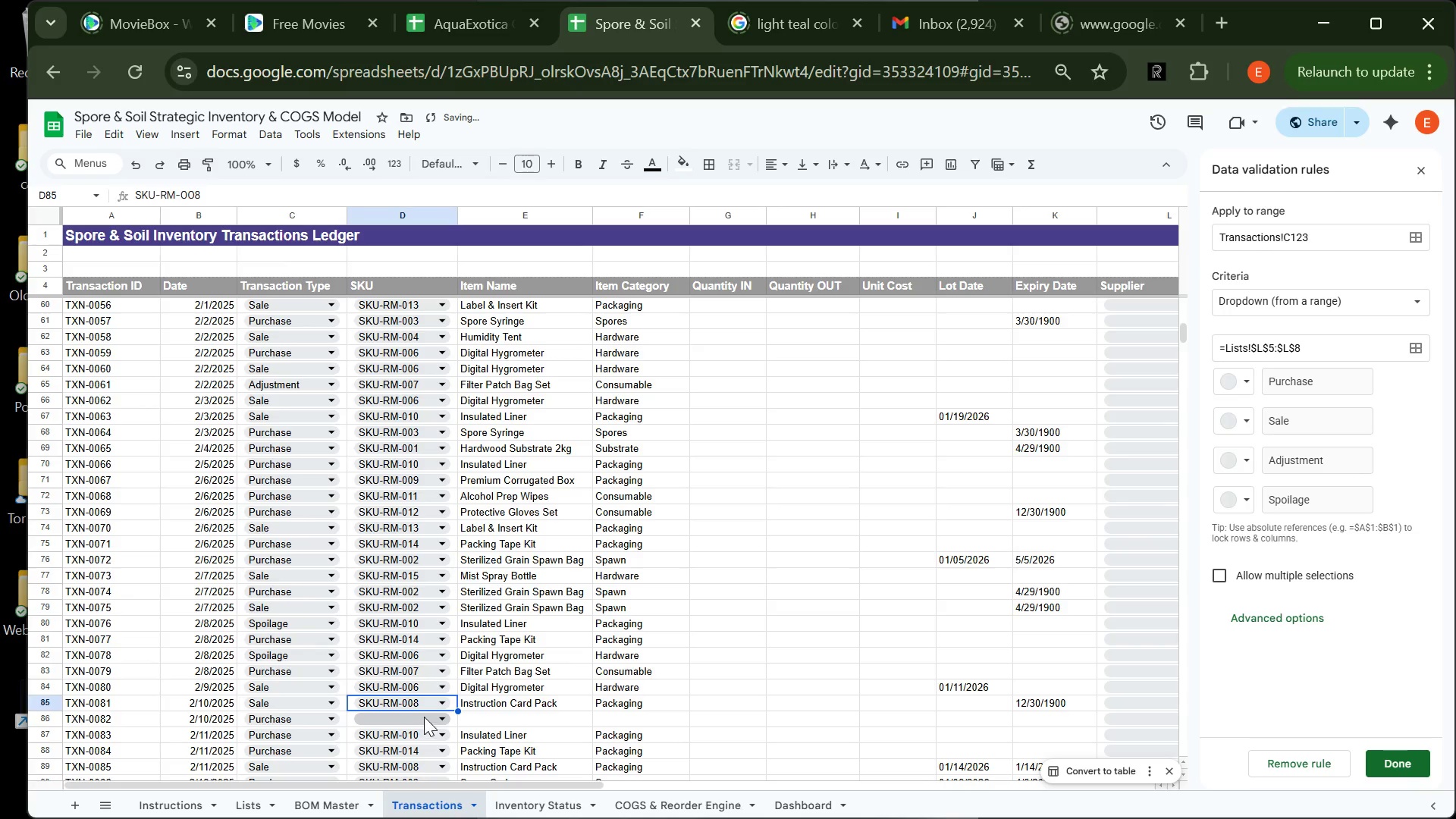 
left_click([424, 717])
 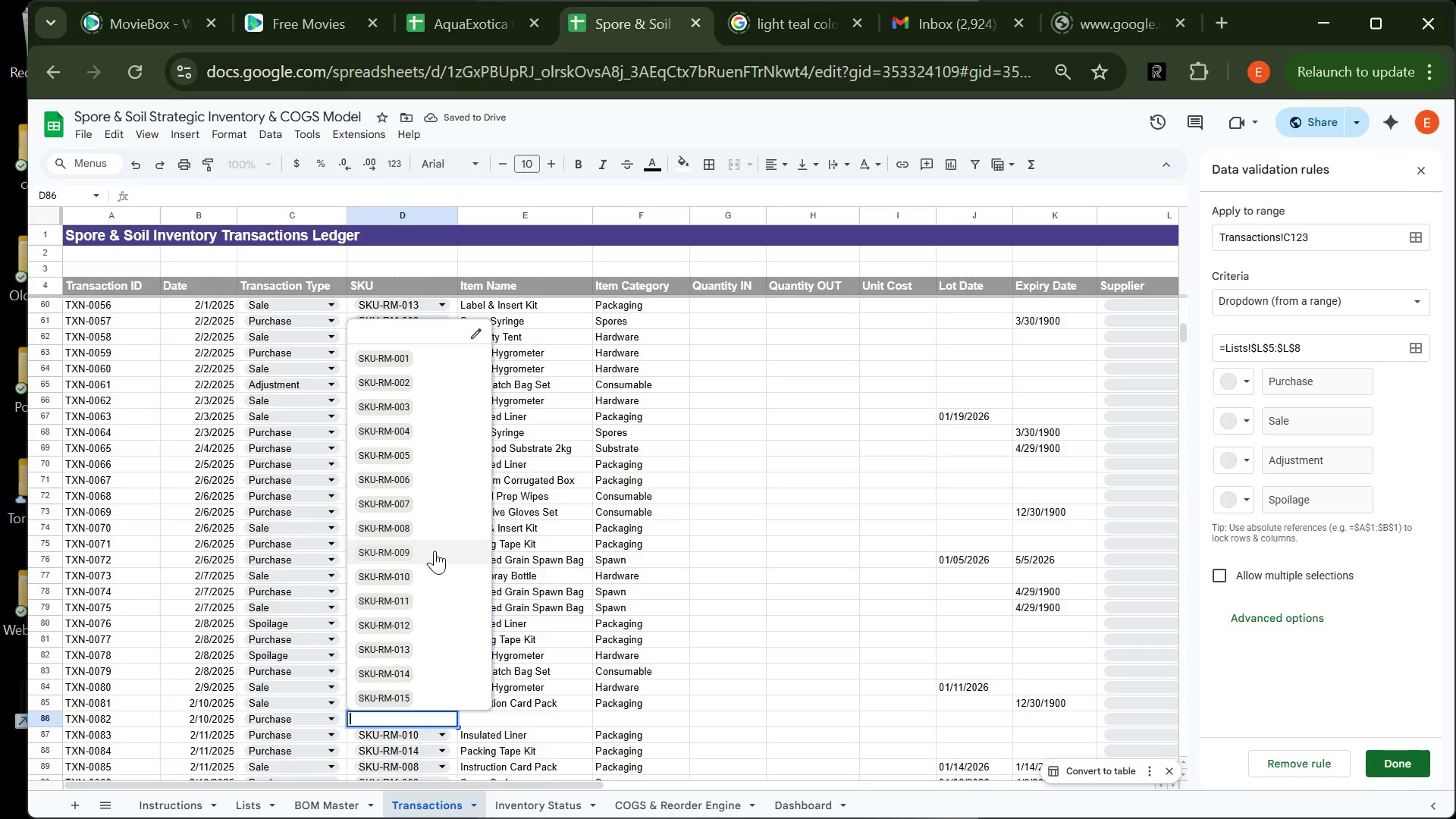 
left_click([435, 551])
 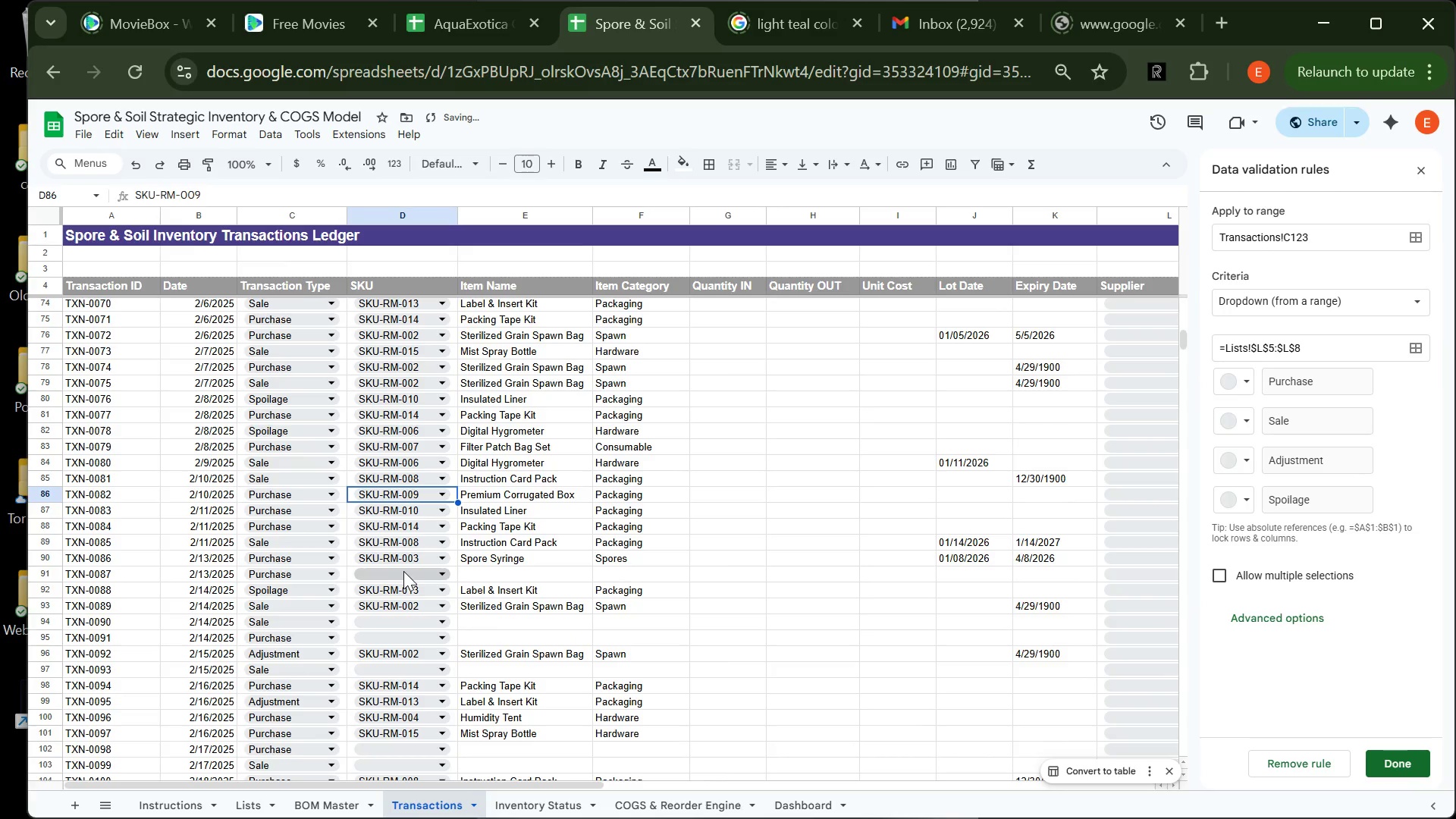 
left_click([404, 571])
 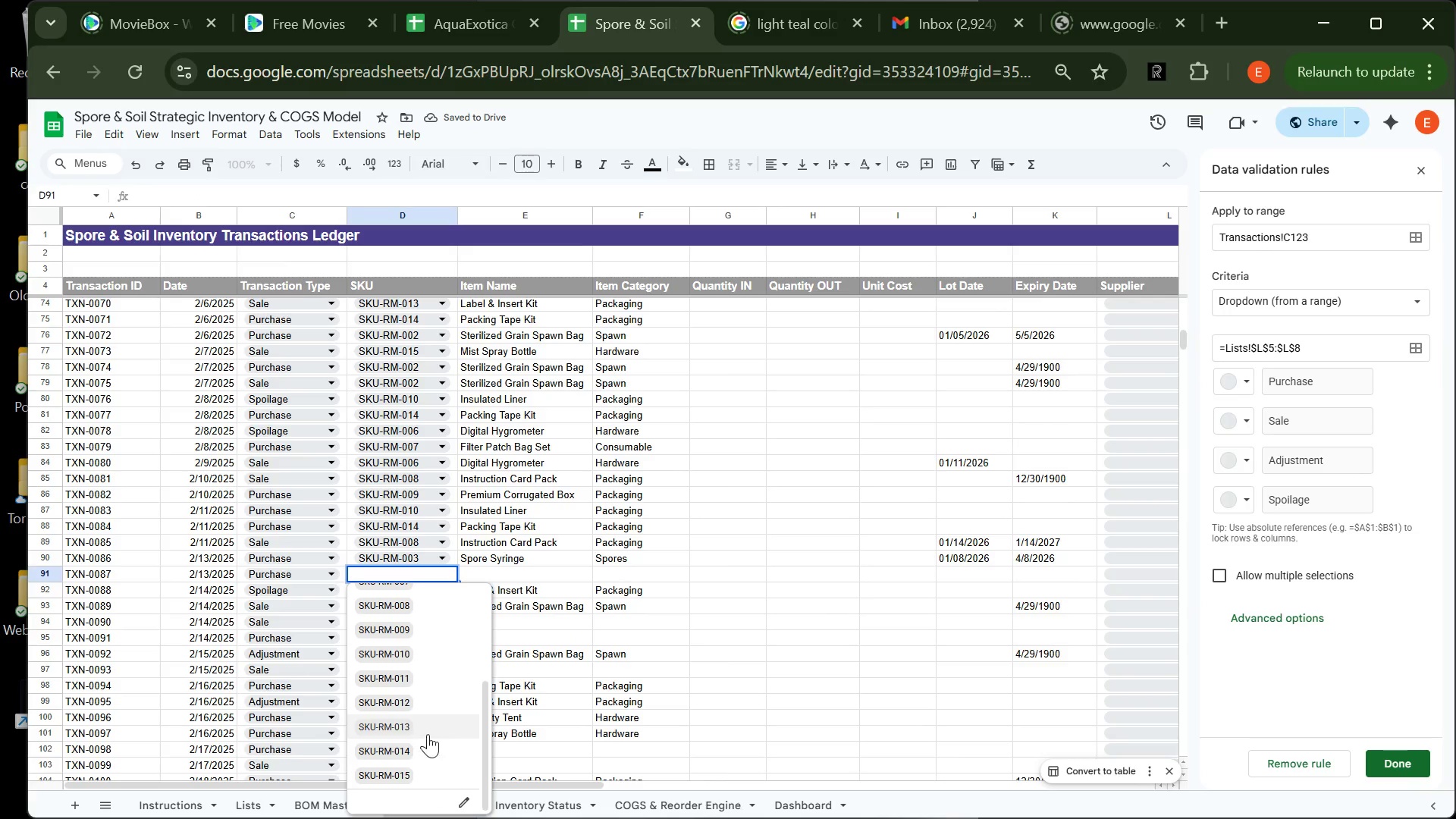 
left_click([430, 748])
 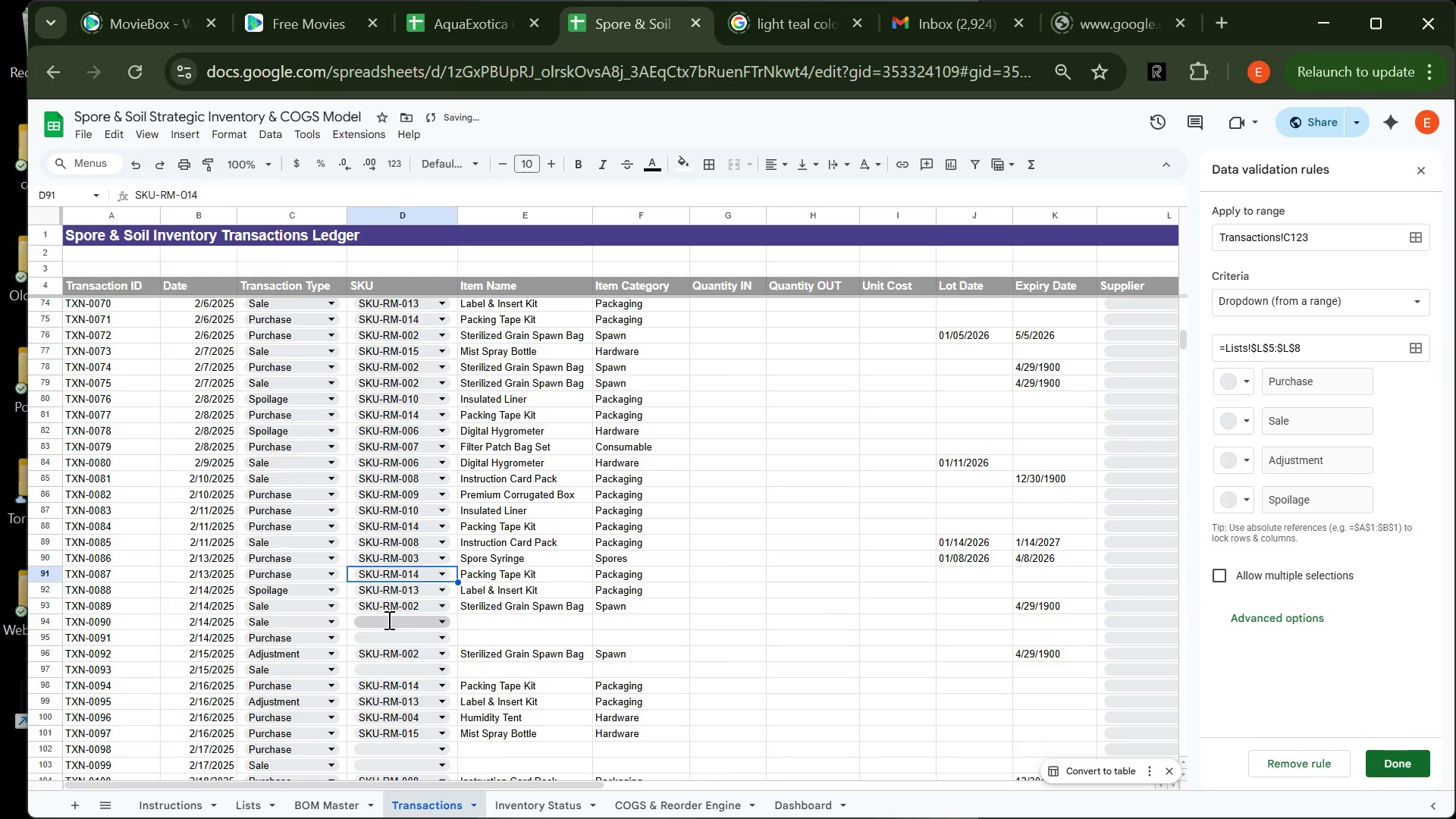 
left_click([388, 620])
 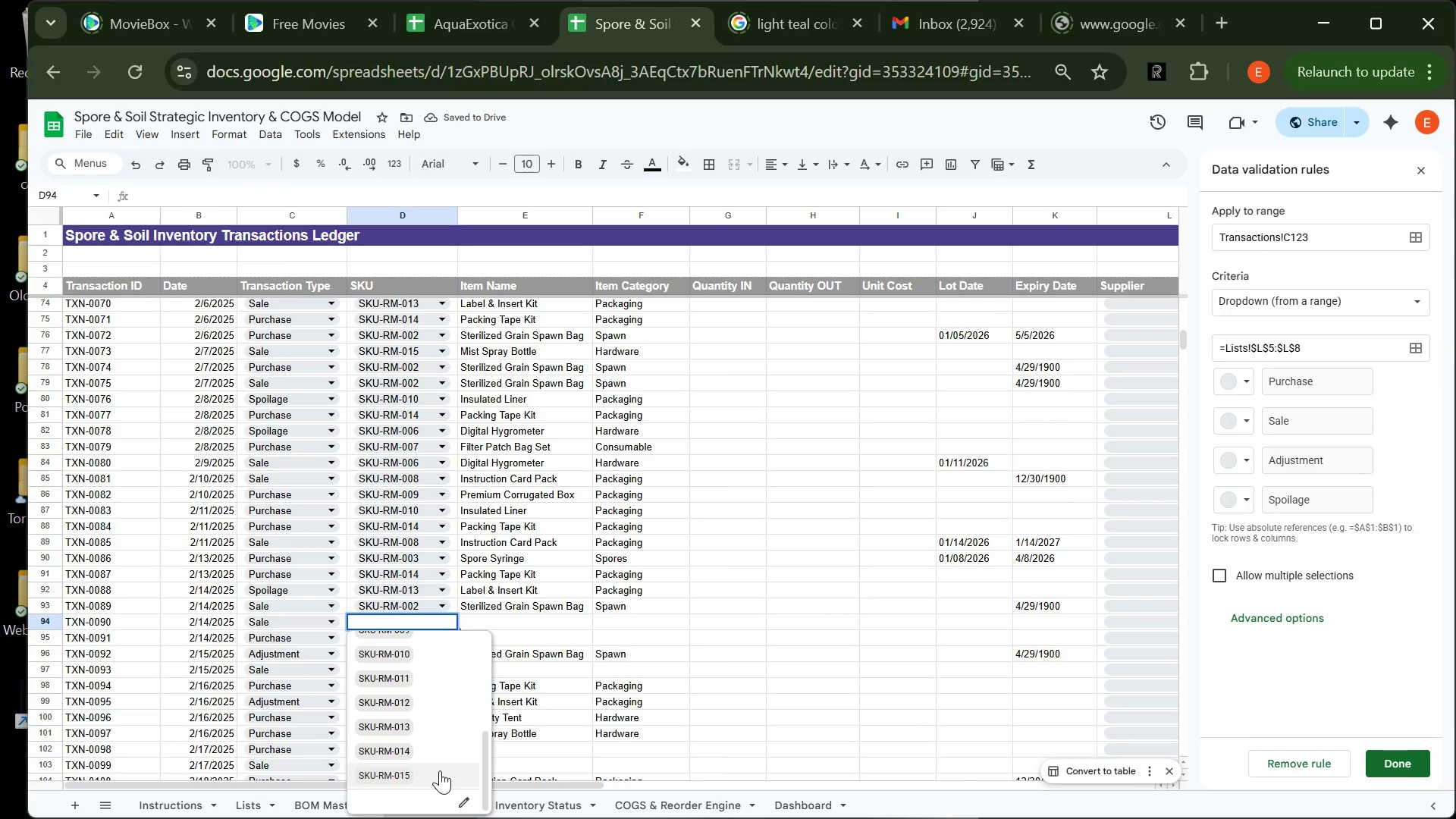 
left_click([441, 772])
 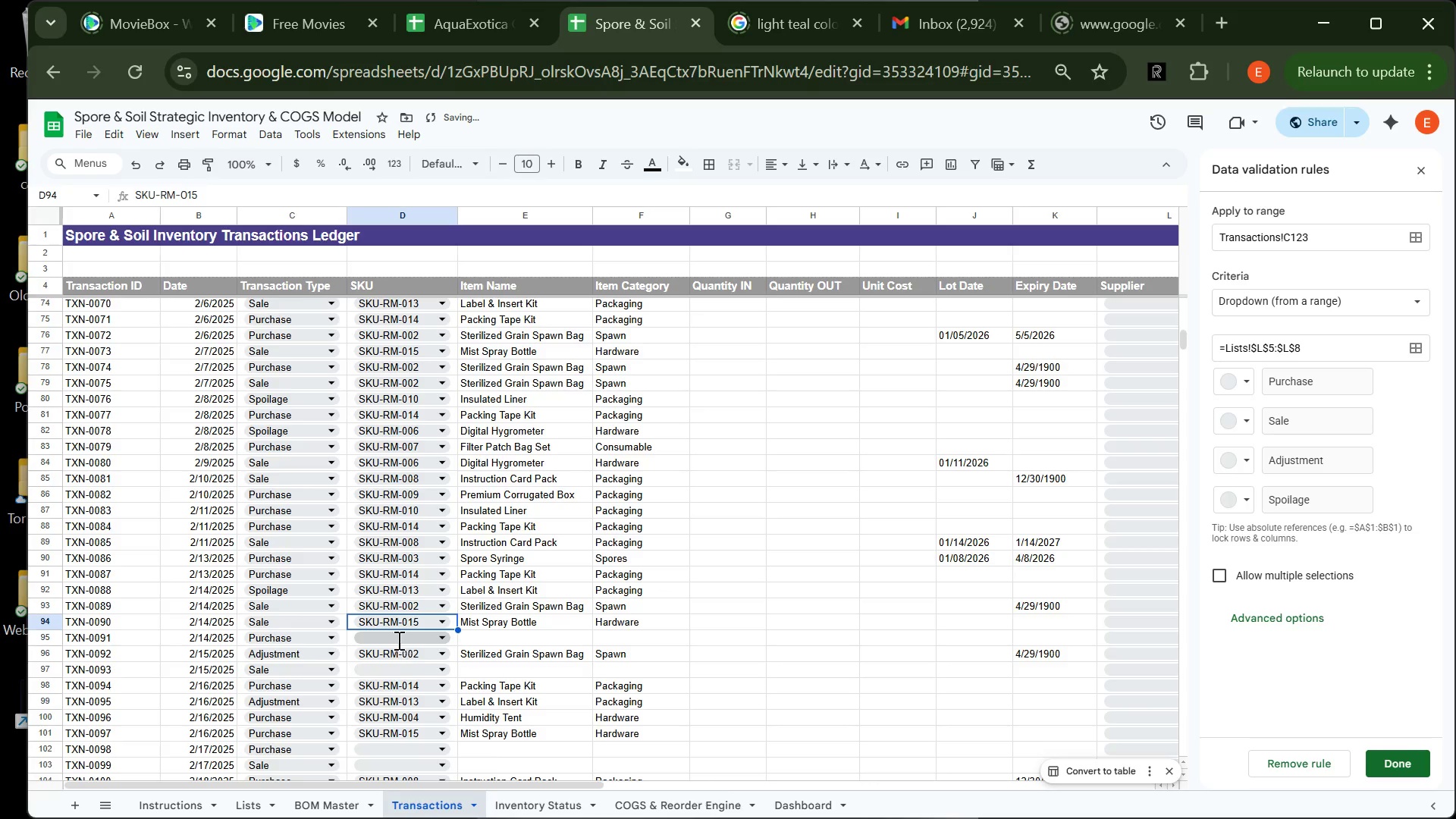 
left_click_drag(start_coordinate=[397, 640], to_coordinate=[463, 756])
 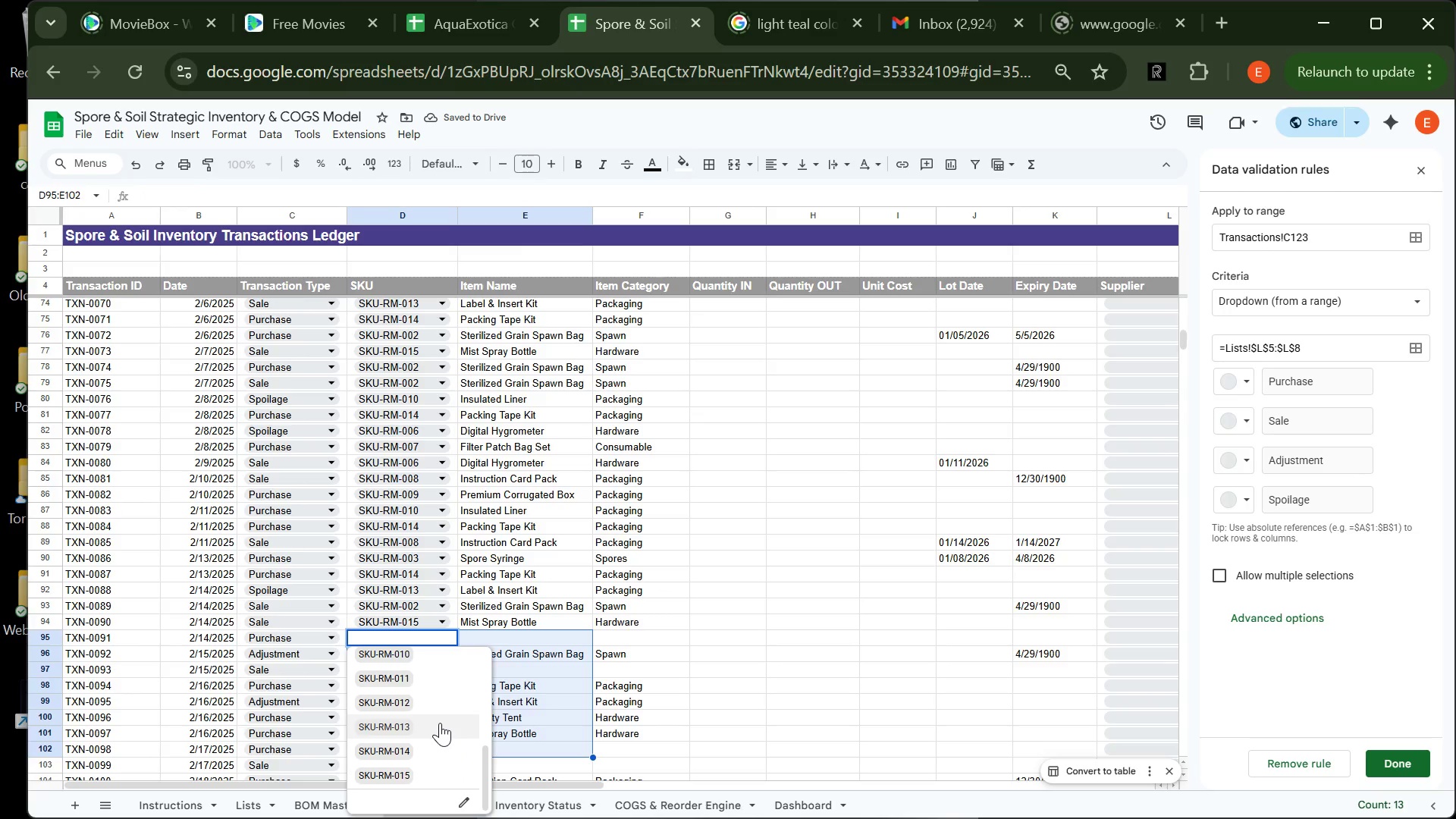 
left_click([440, 723])
 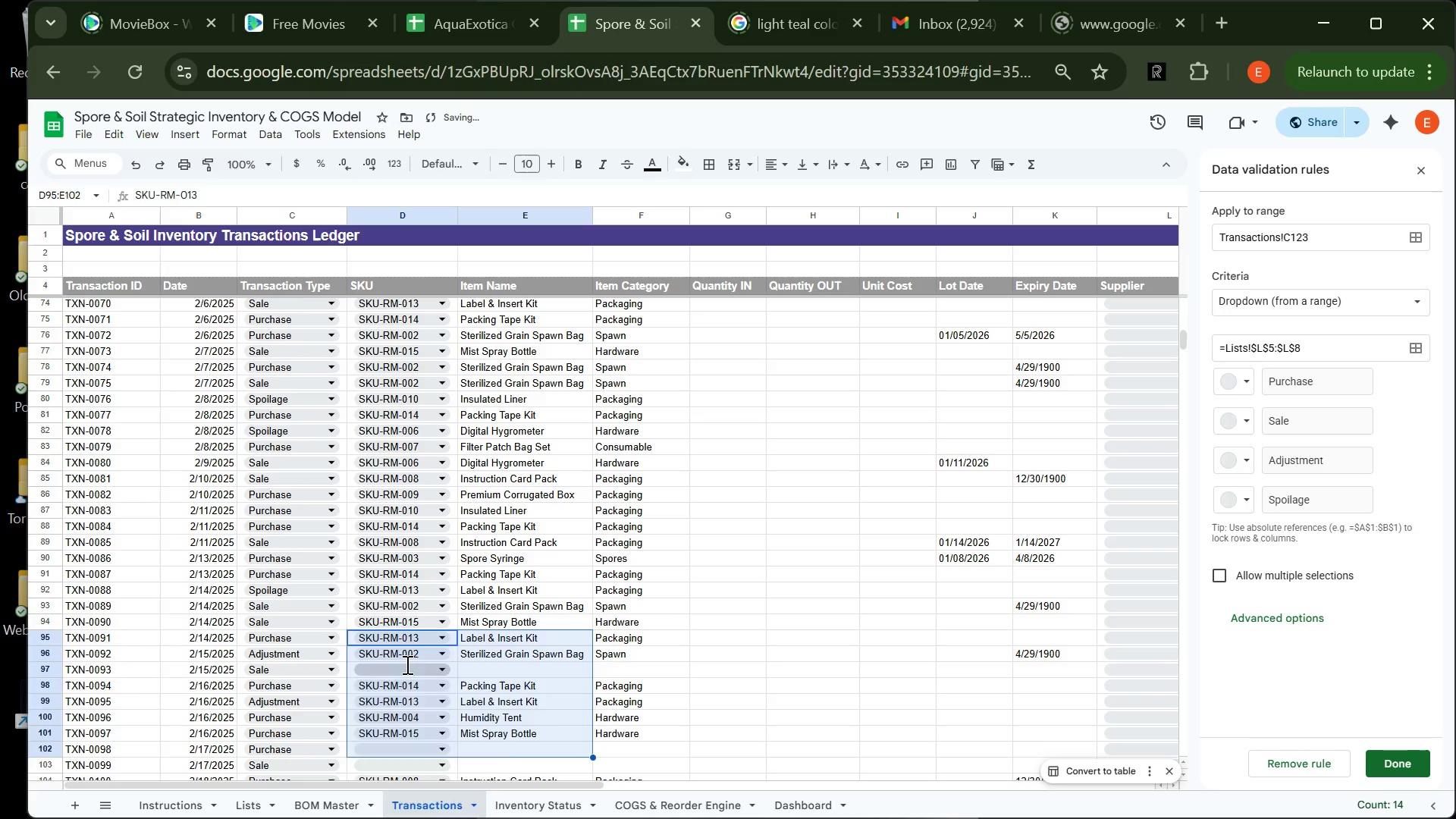 
left_click([406, 664])
 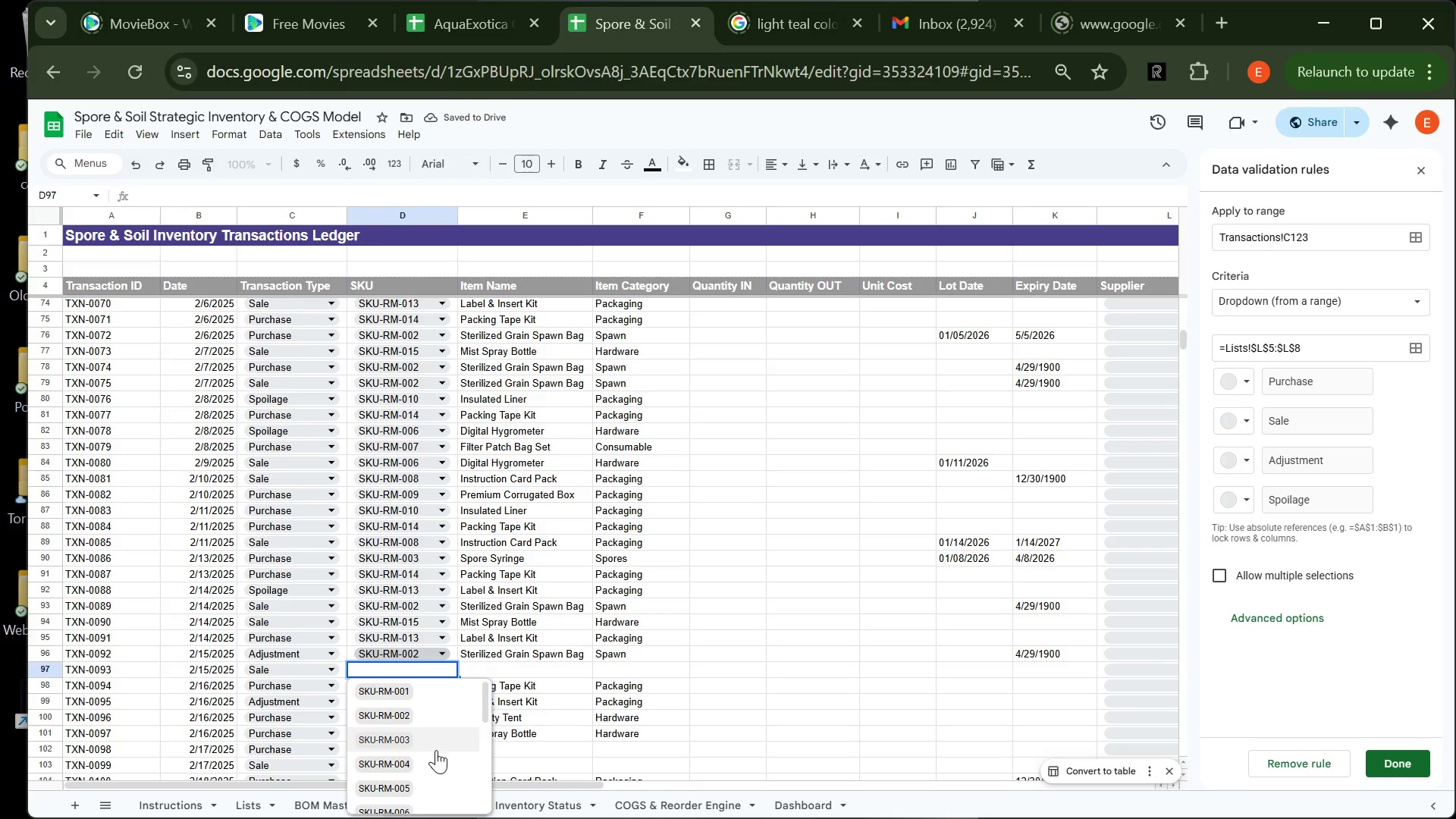 
left_click([435, 755])
 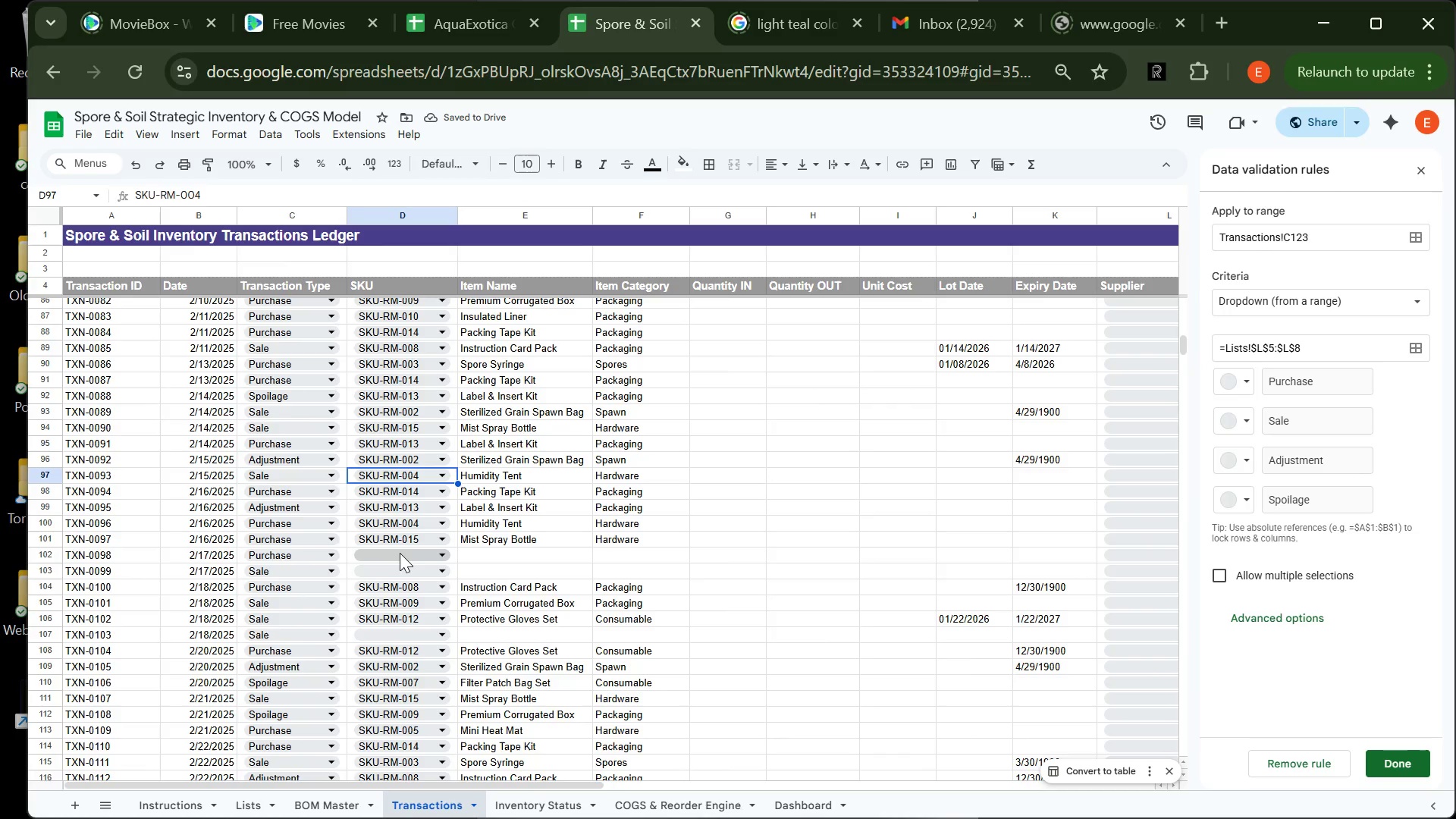 
left_click([399, 558])
 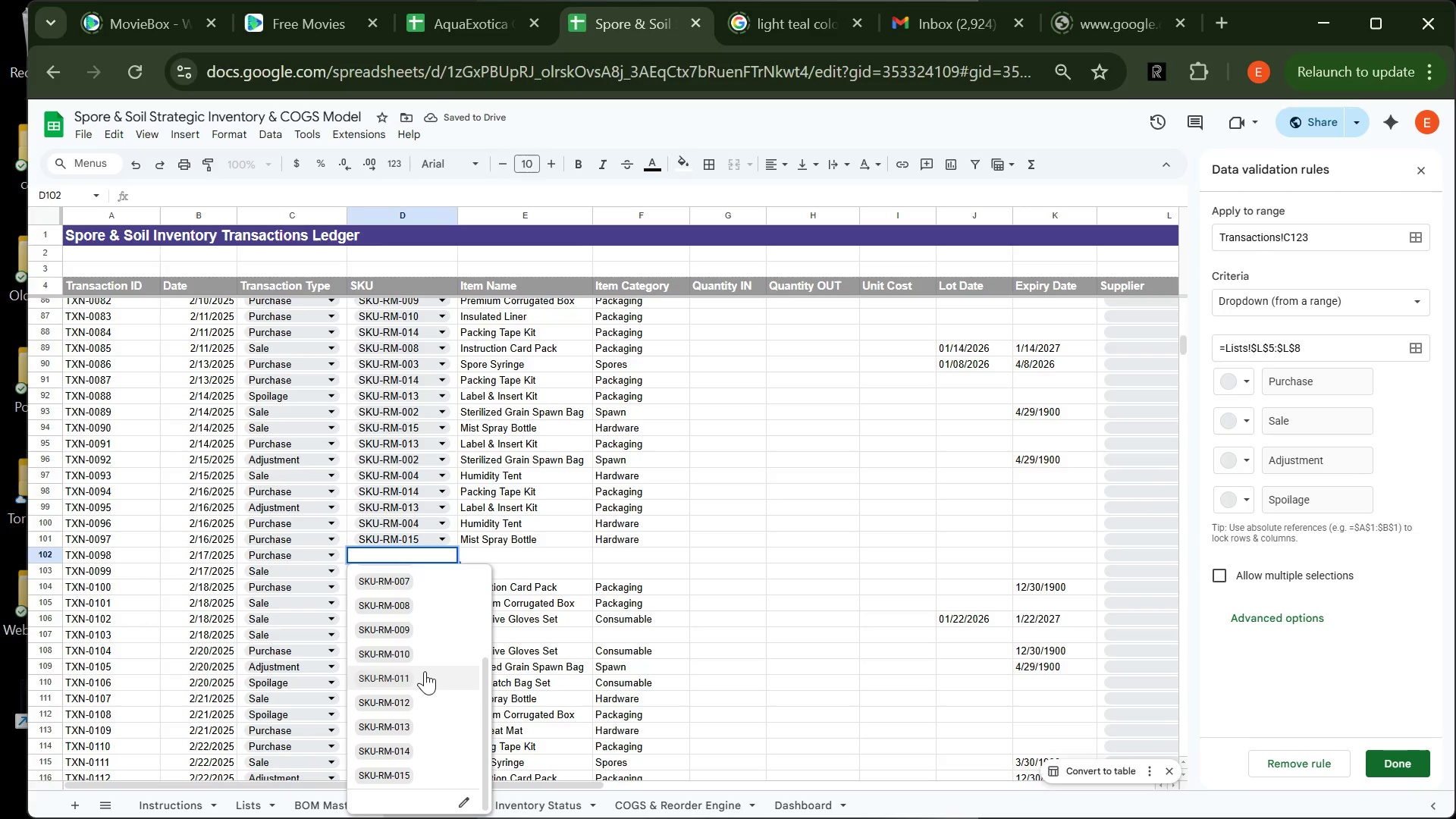 
left_click([425, 670])
 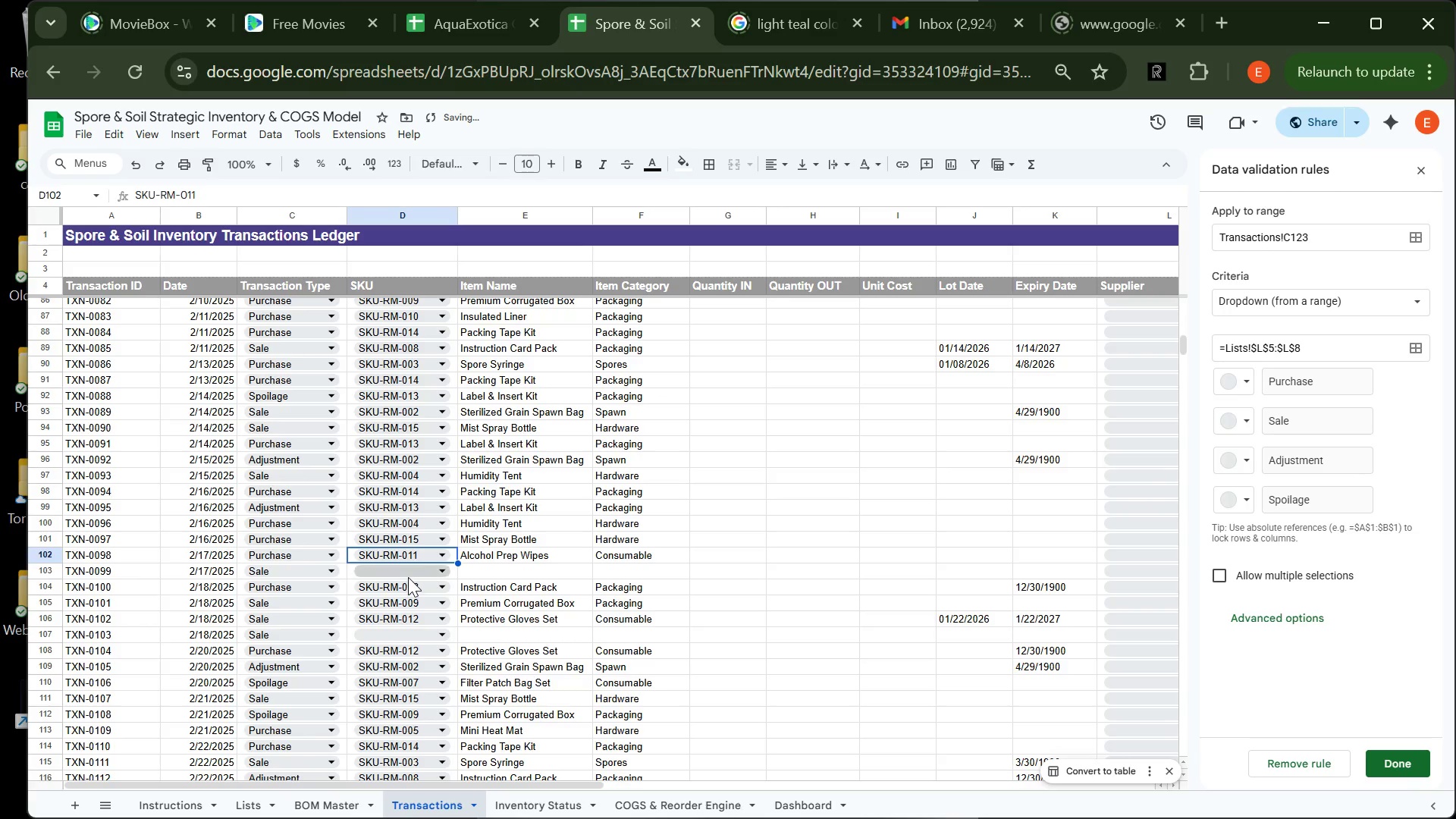 
left_click([408, 577])
 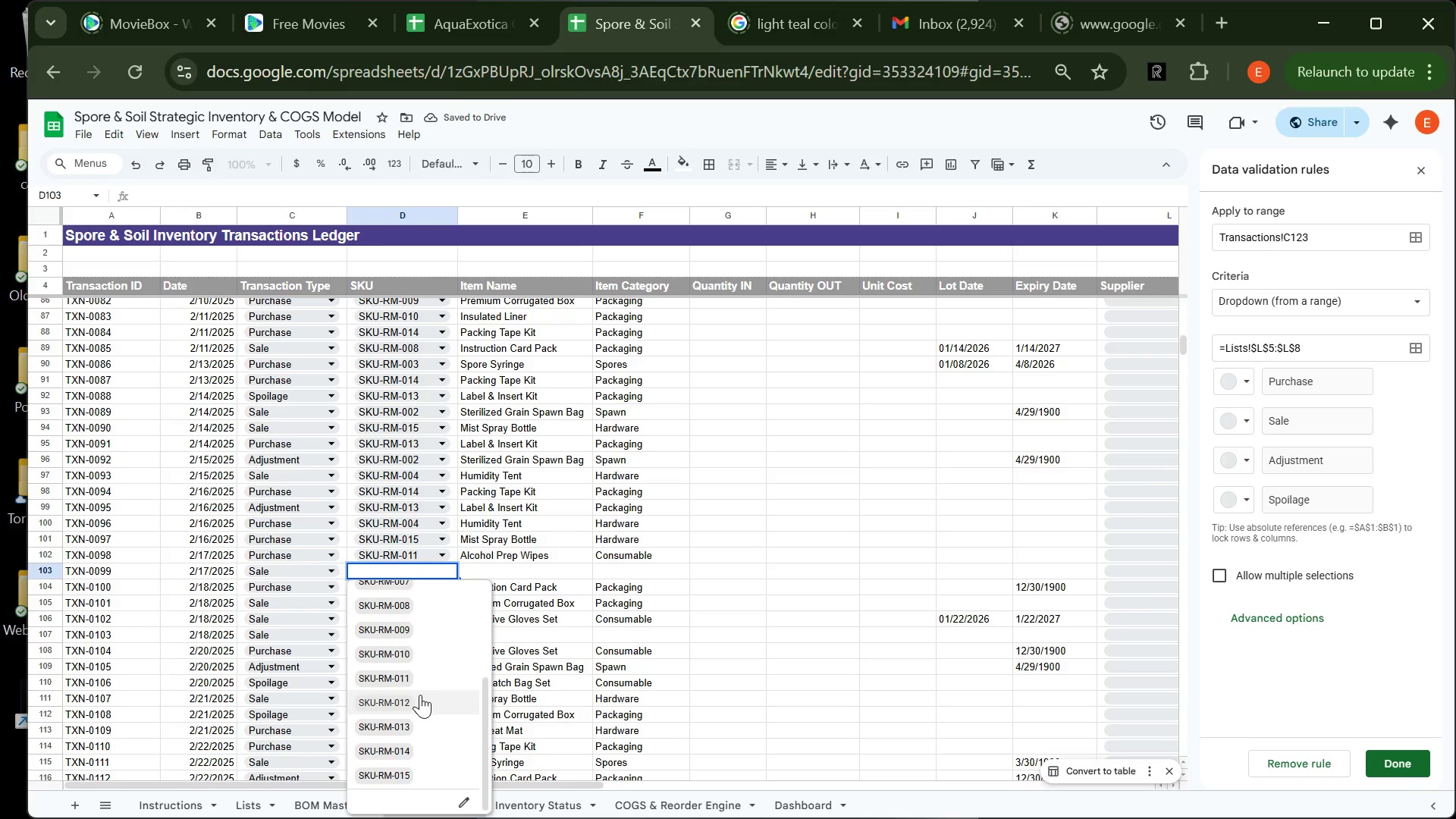 
left_click([420, 695])
 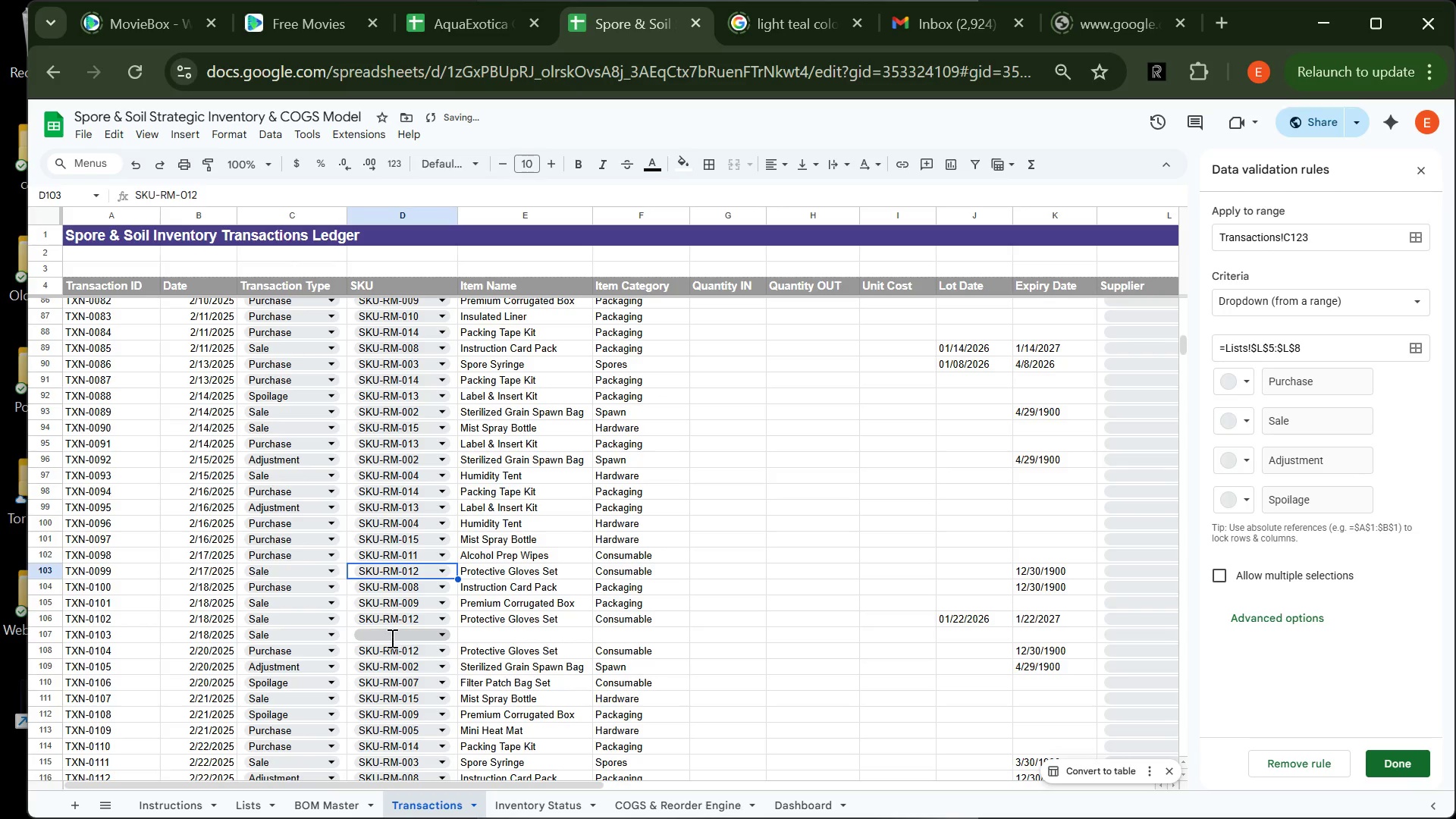 
left_click([391, 638])
 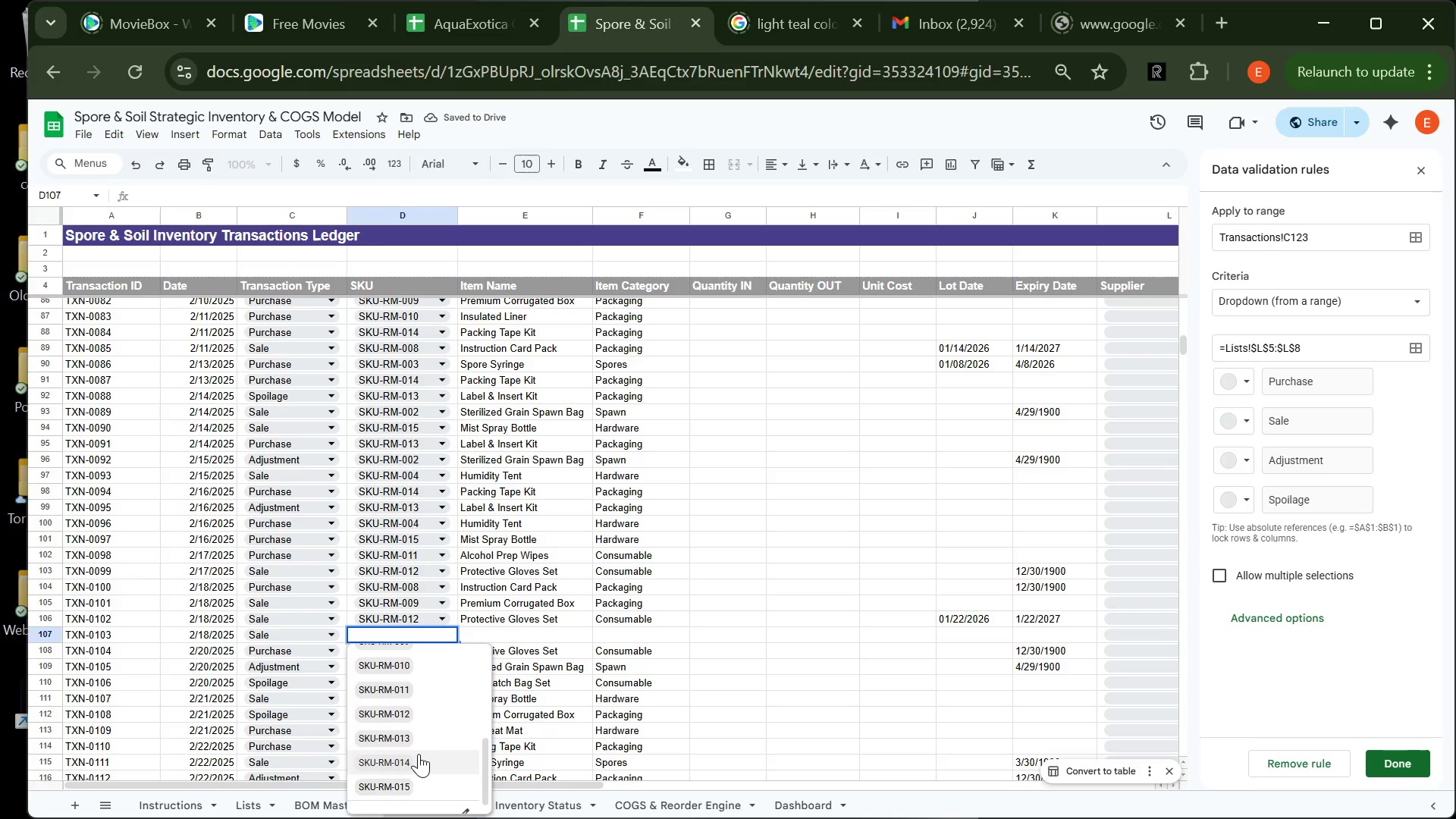 
left_click([419, 755])
 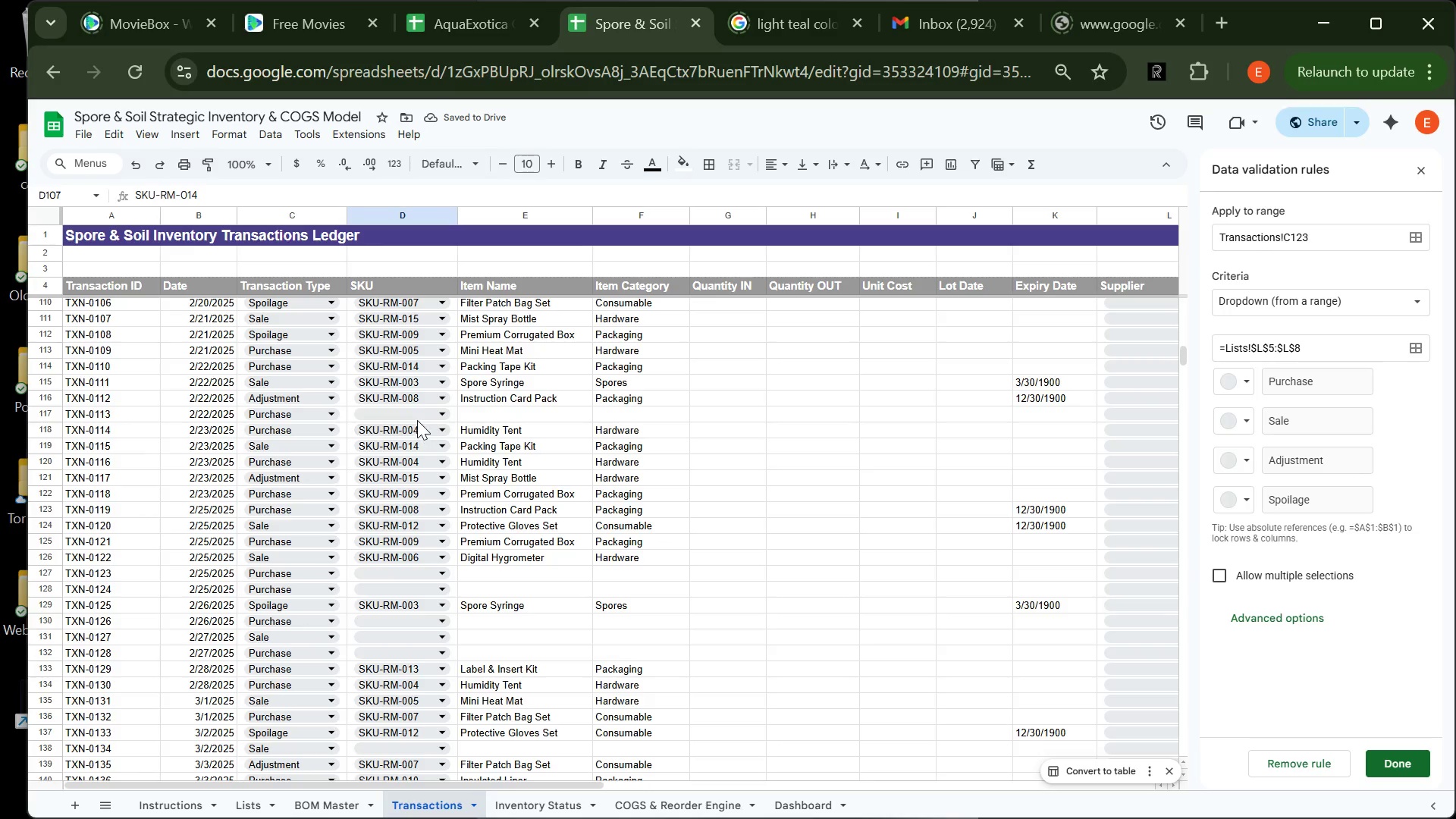 
left_click([415, 413])
 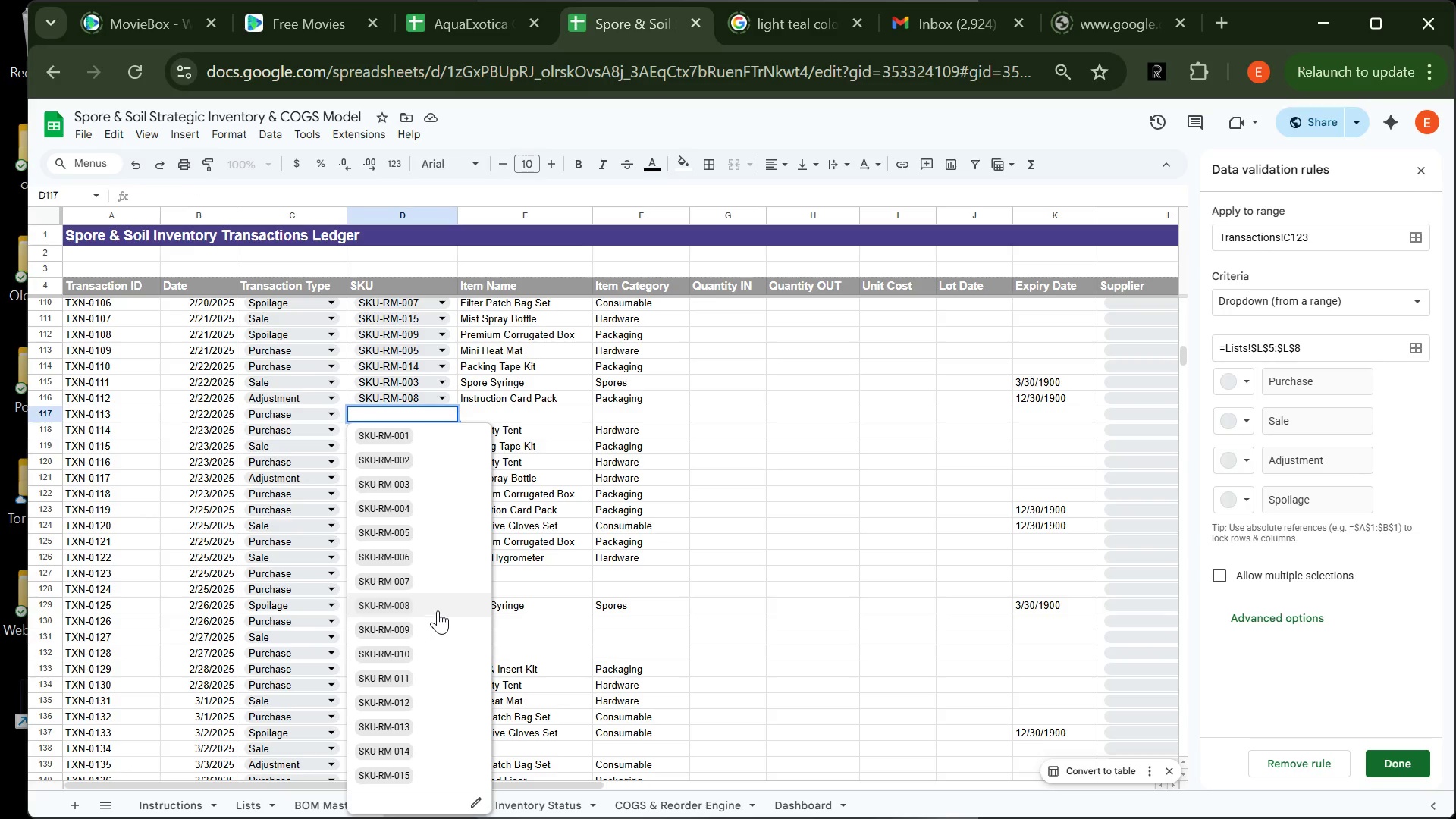 
left_click([438, 610])
 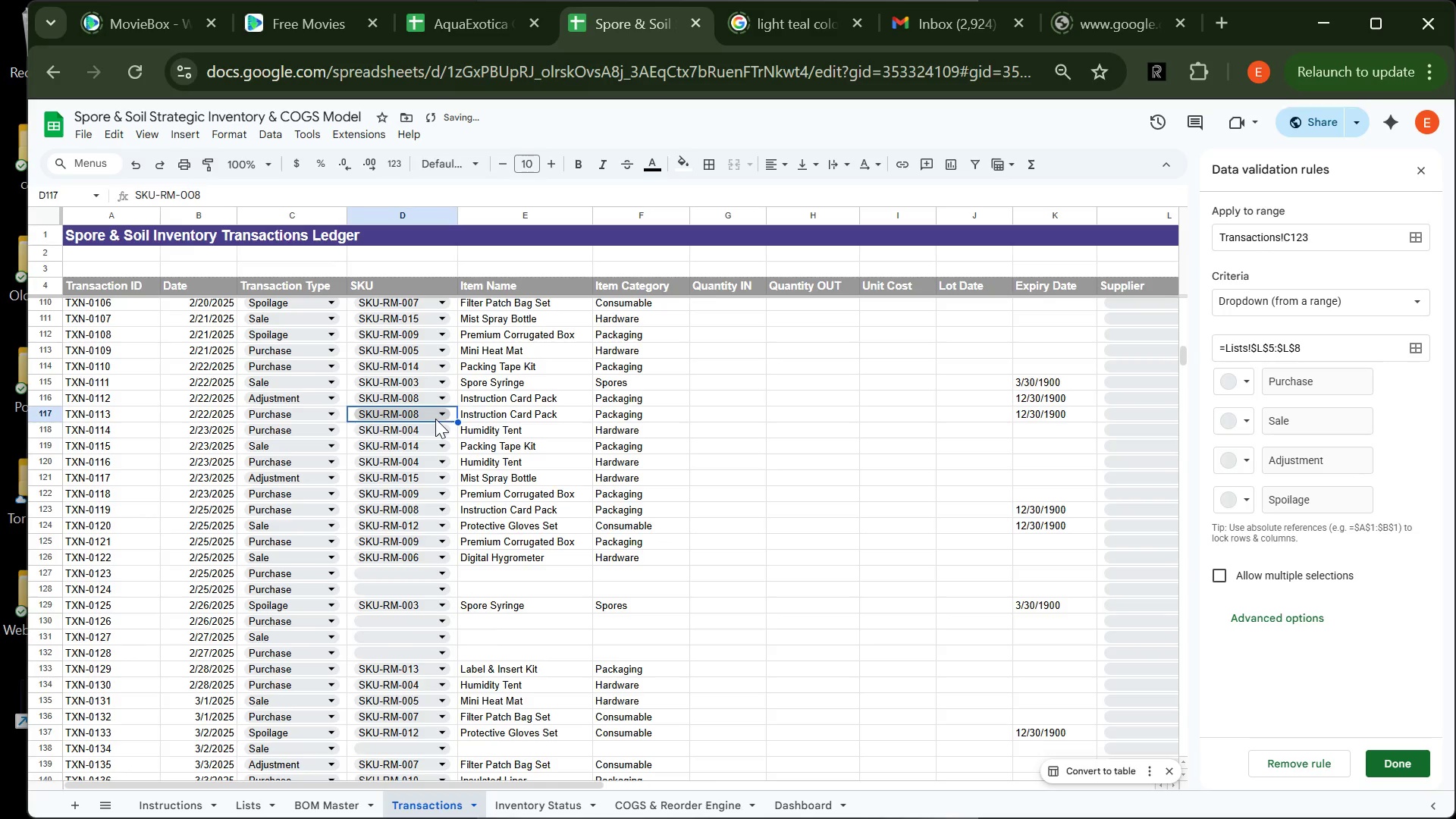 
left_click([435, 419])
 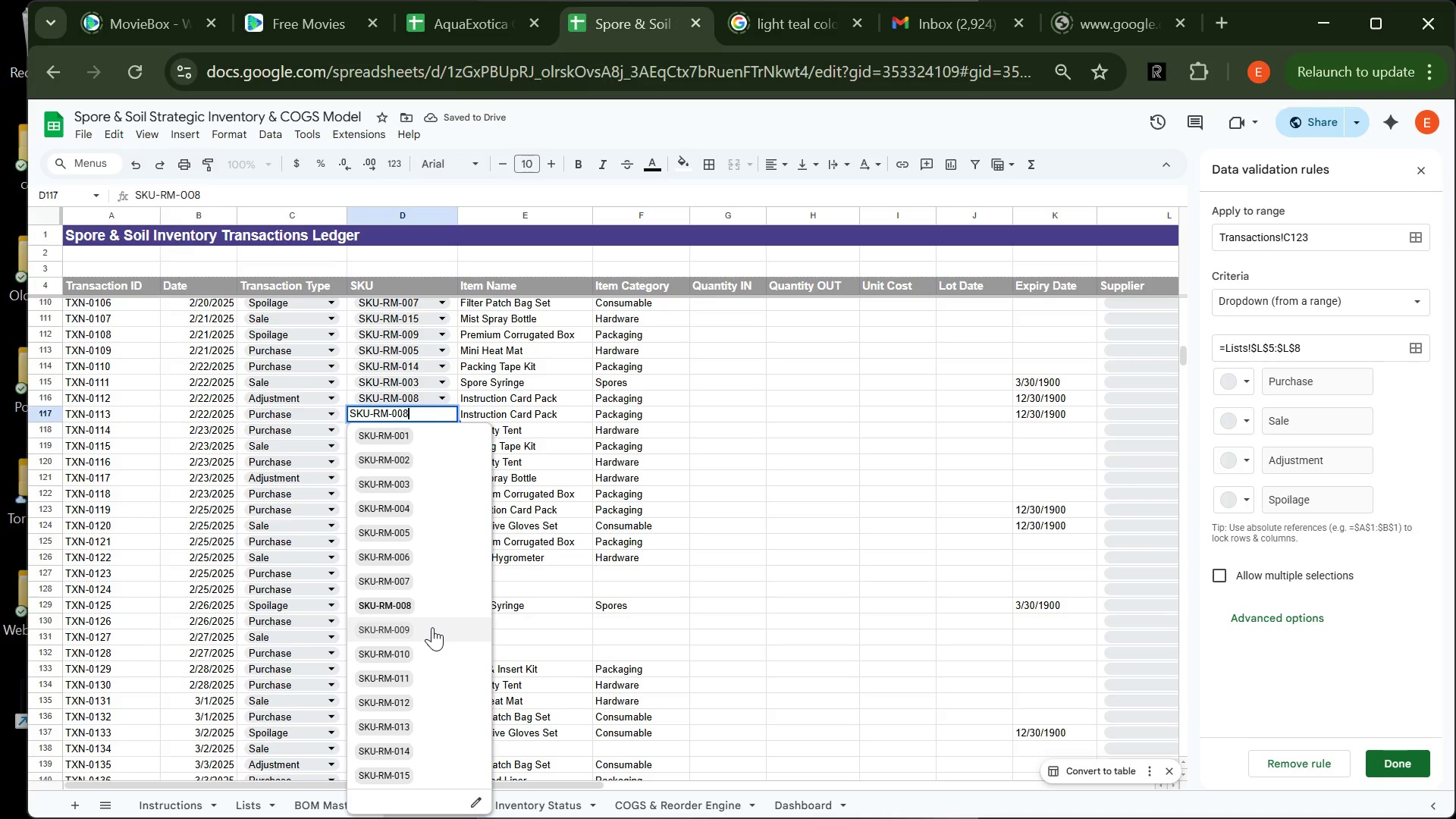 
left_click([432, 627])
 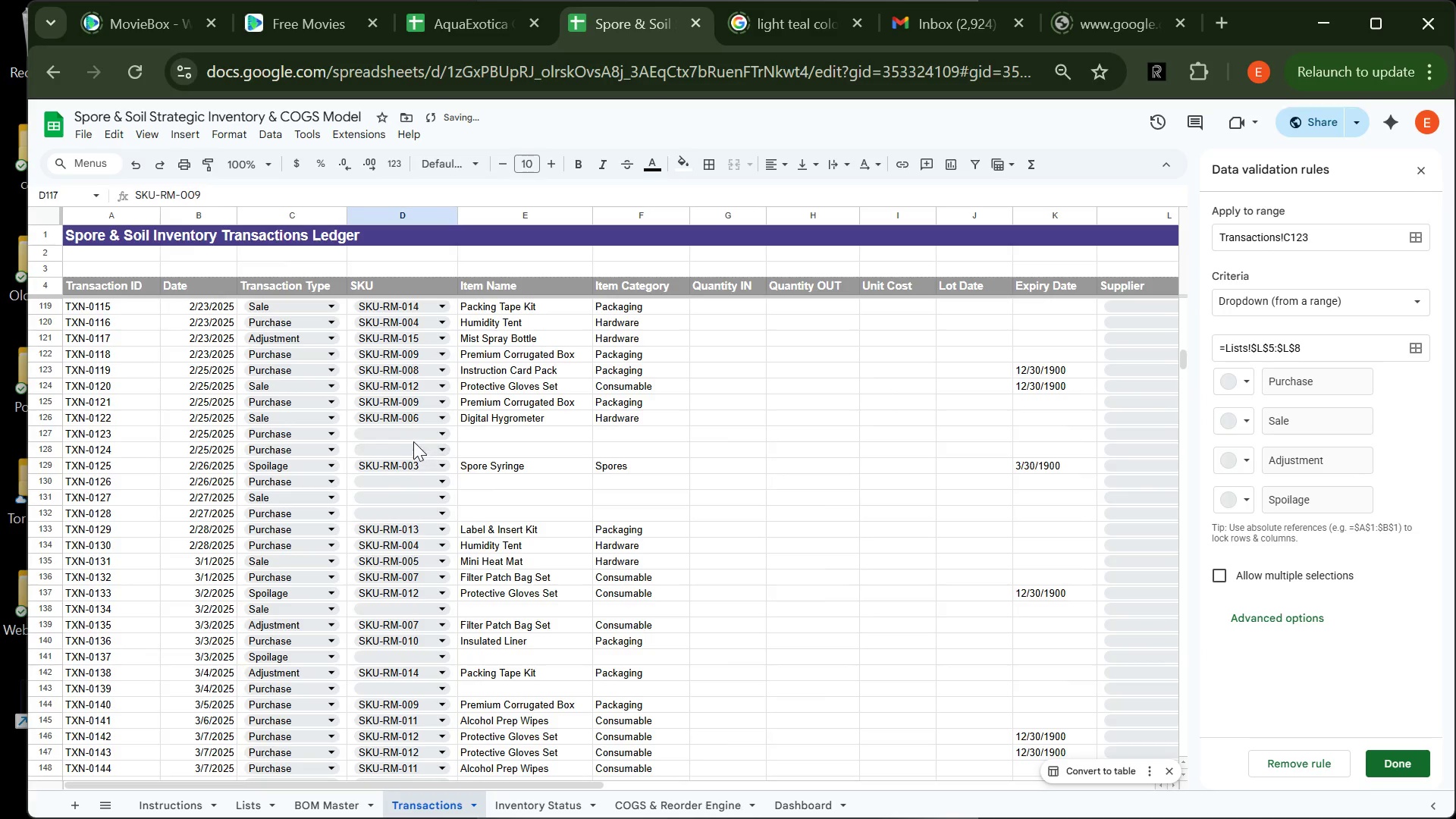 
left_click([410, 437])
 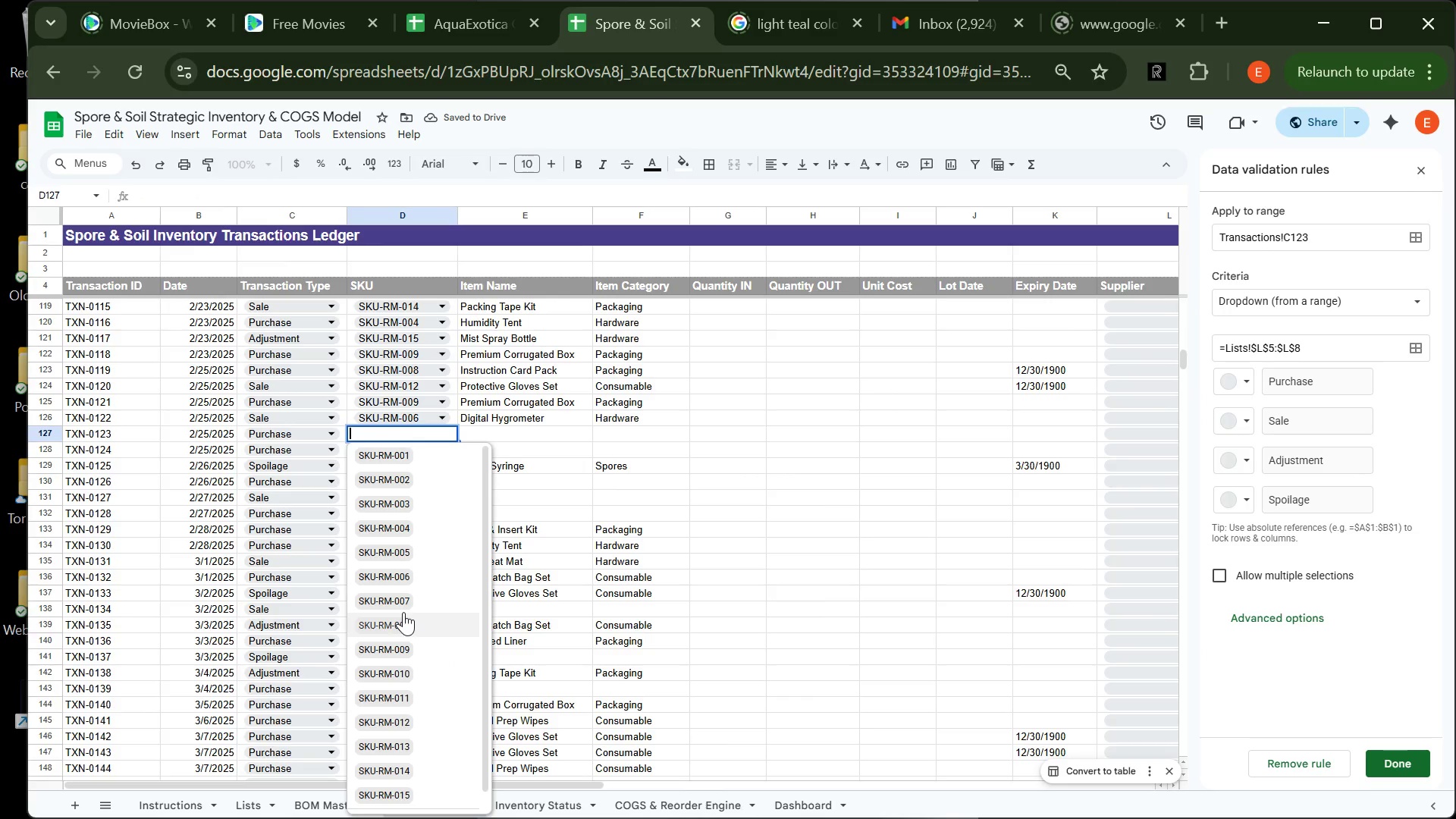 
left_click_drag(start_coordinate=[403, 612], to_coordinate=[427, 503])
 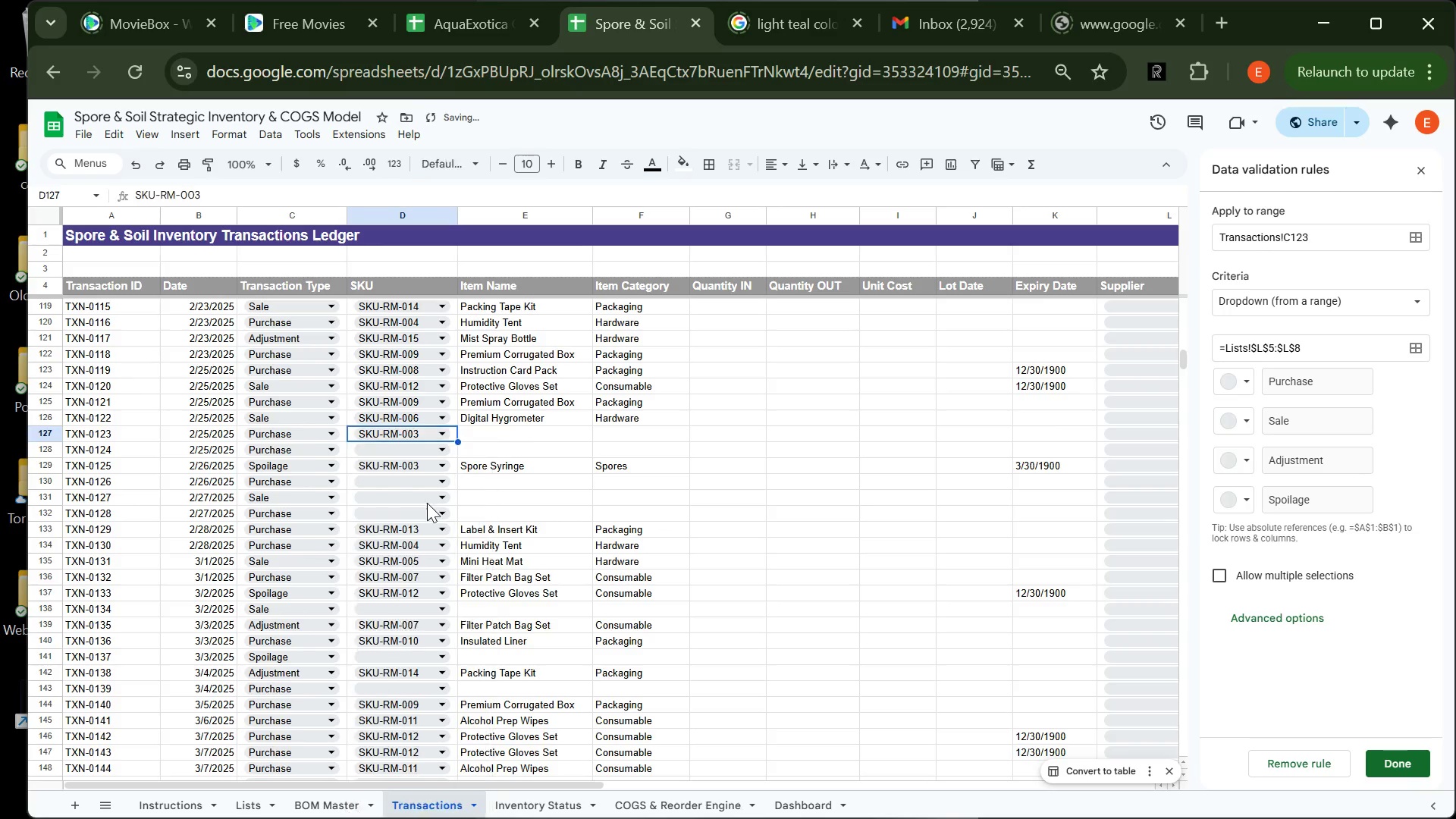 
left_click([427, 503])
 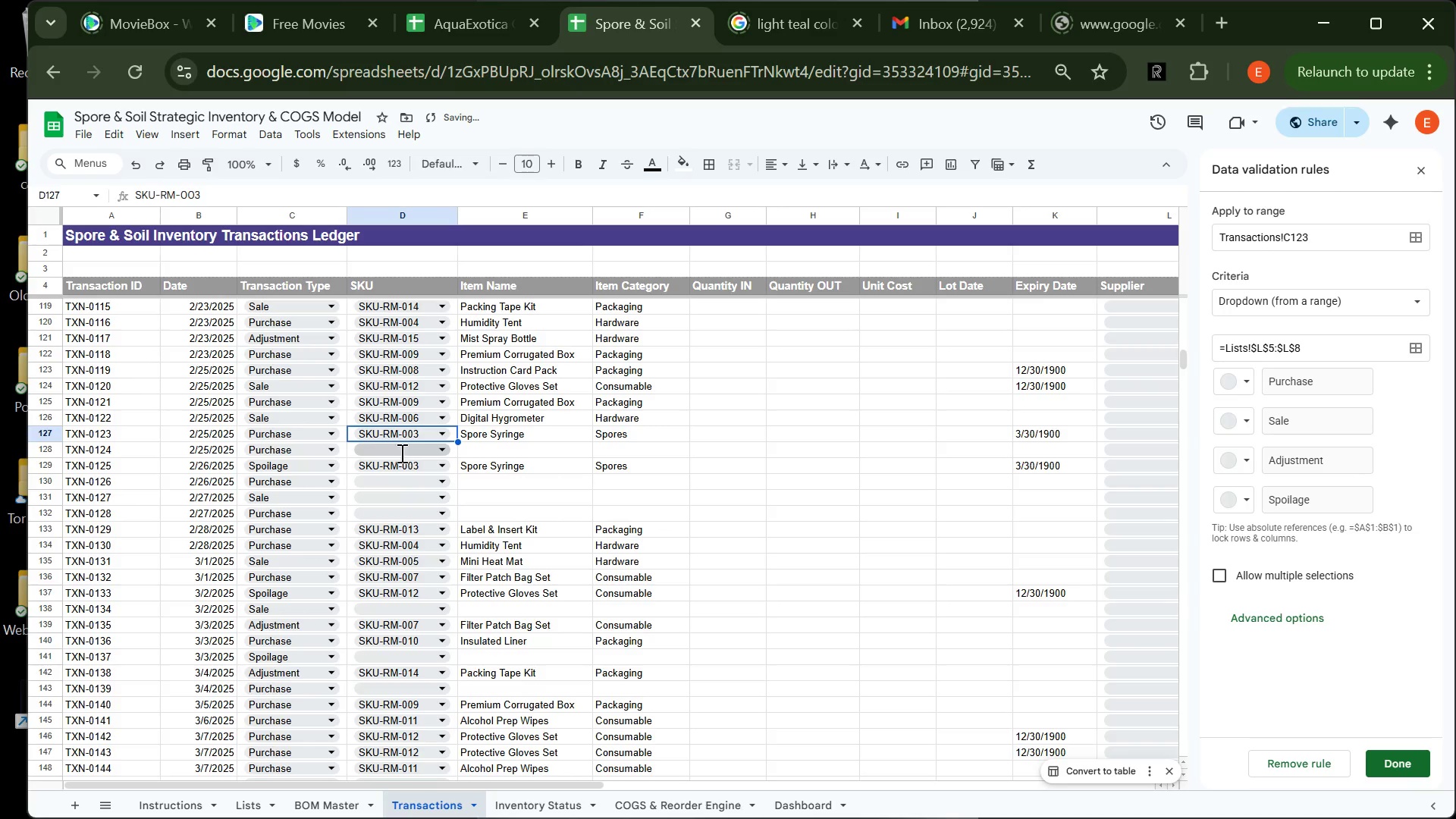 
left_click([400, 453])
 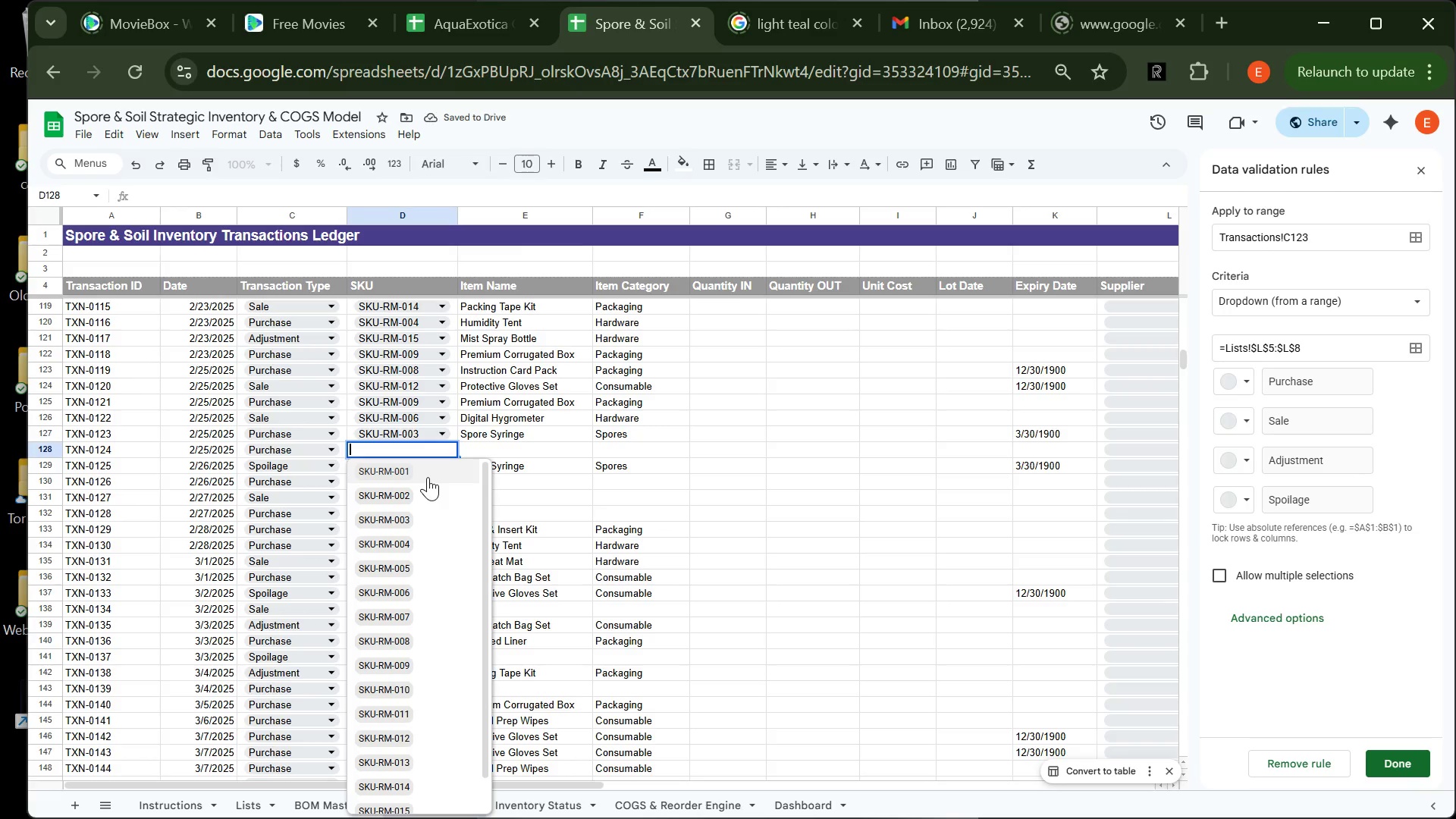 
left_click([428, 477])
 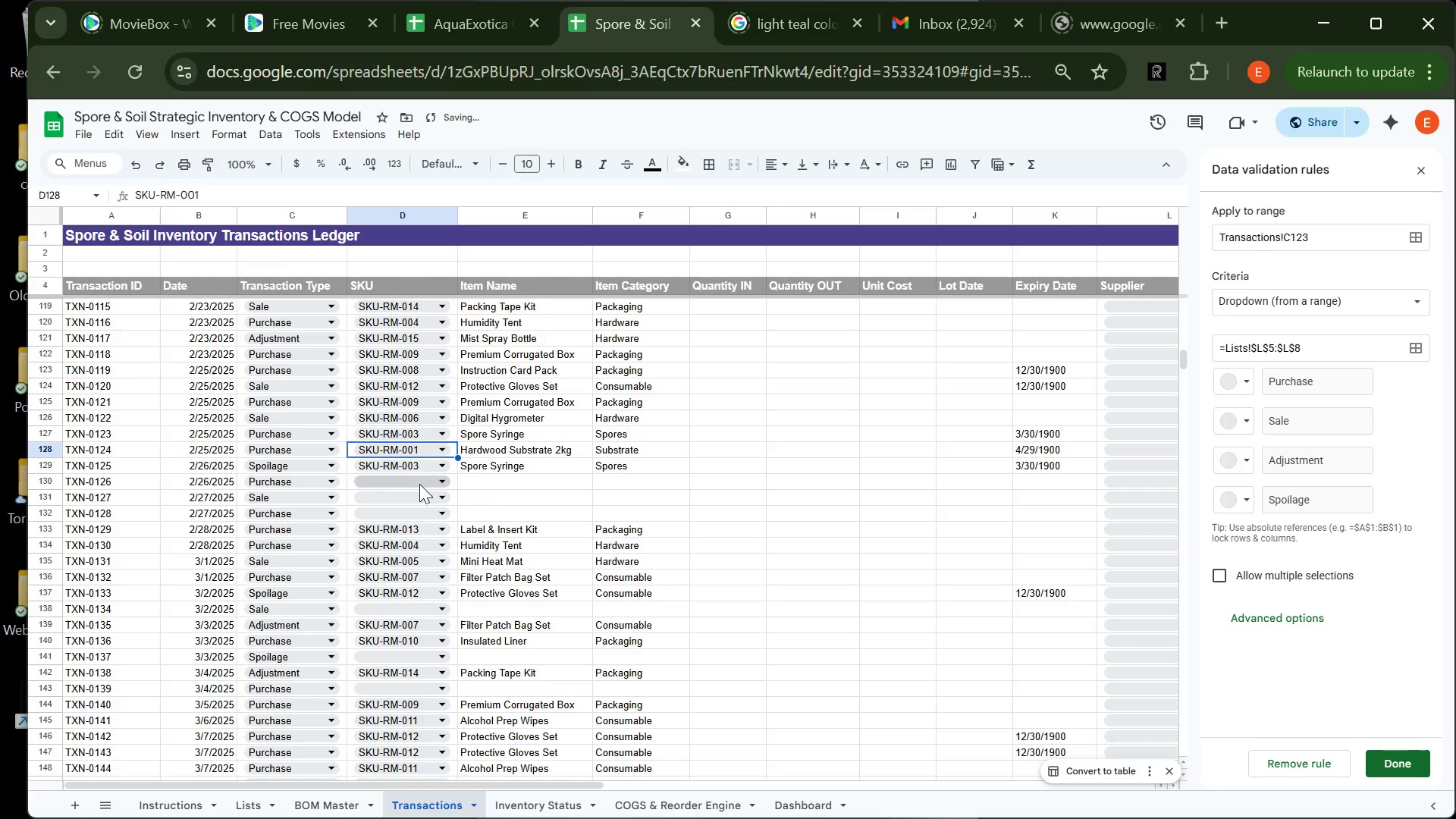 
left_click([419, 484])
 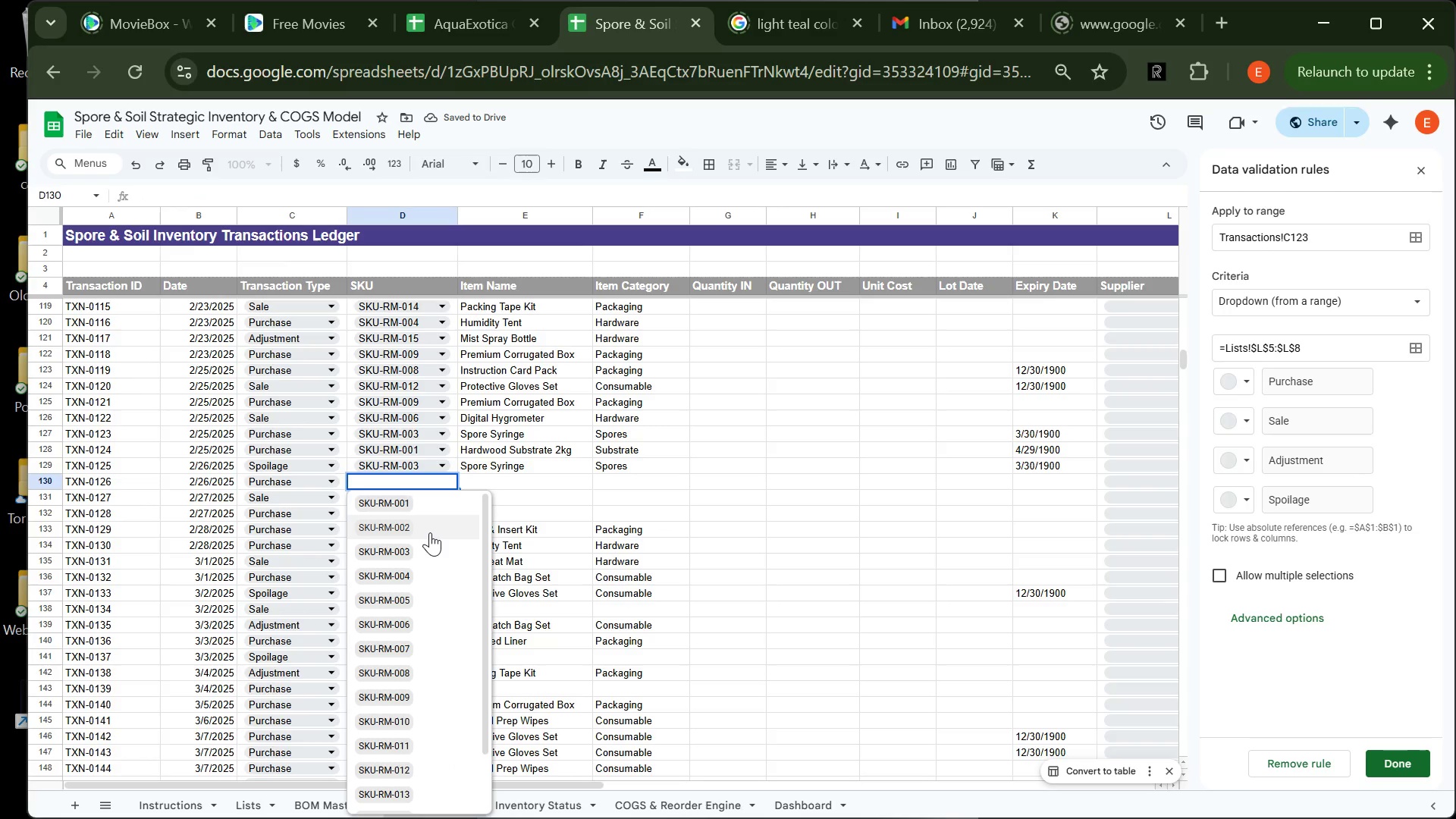 
left_click([430, 532])
 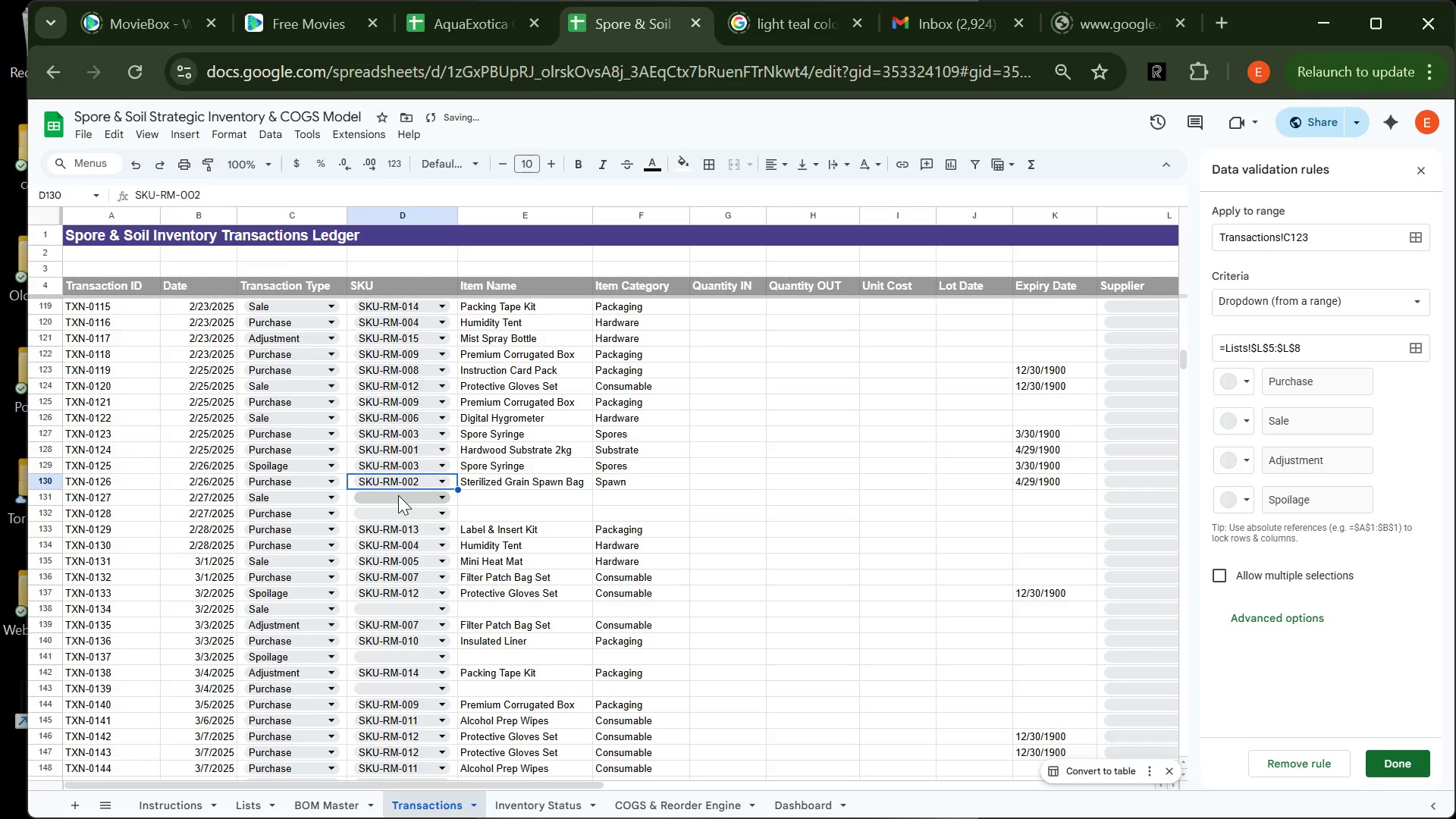 
left_click([398, 495])
 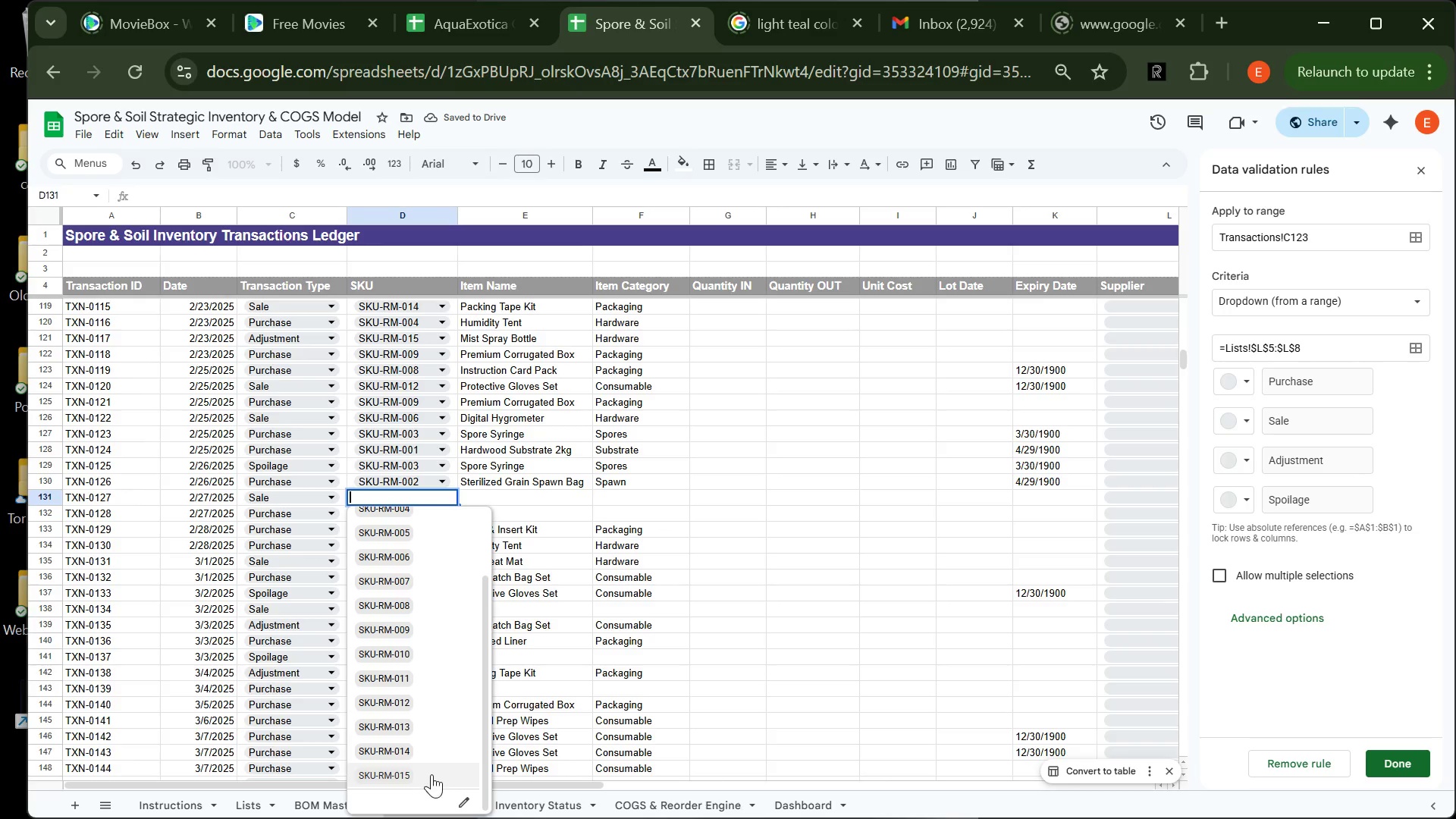 
left_click([431, 774])
 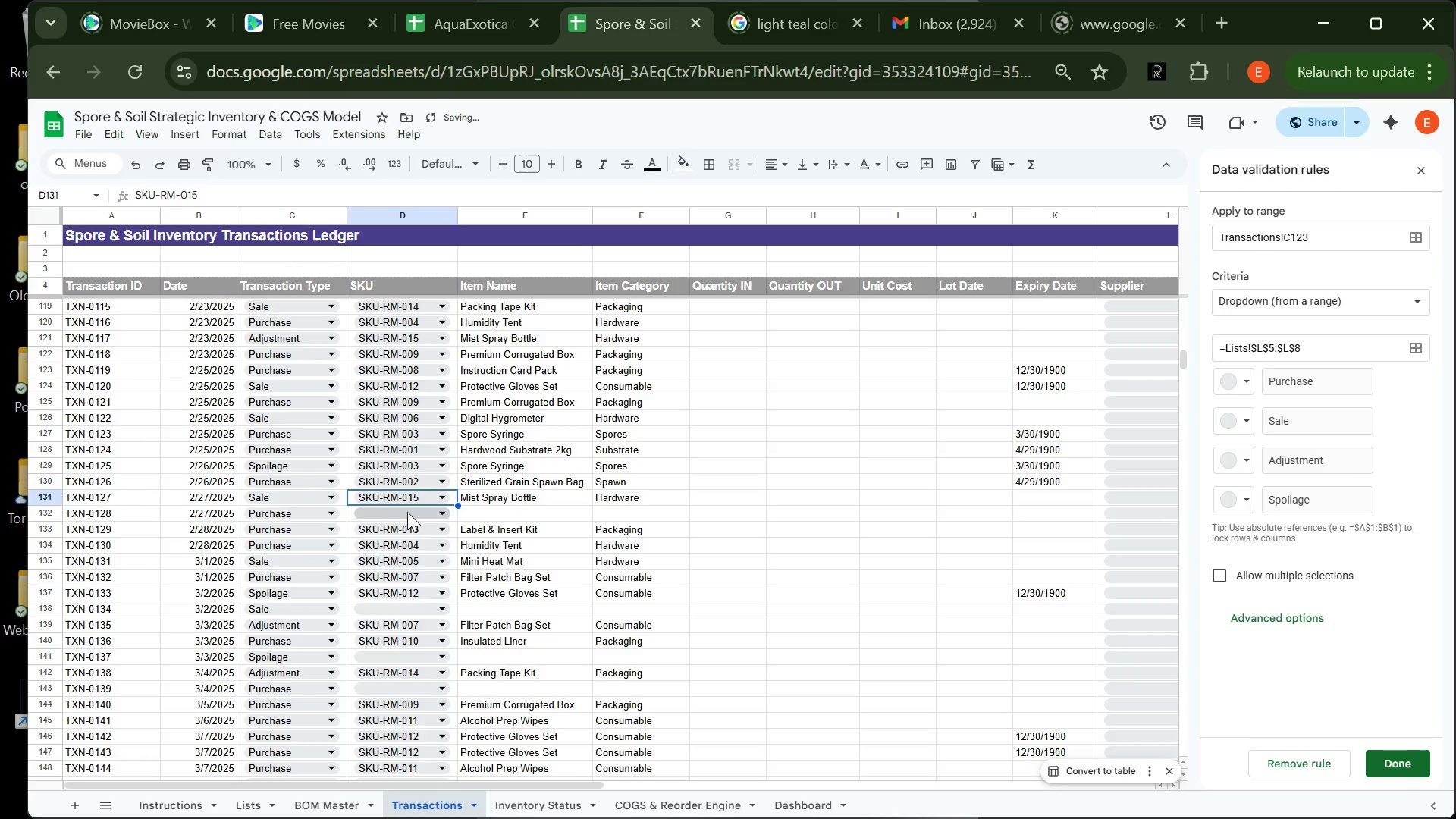 
left_click([407, 512])
 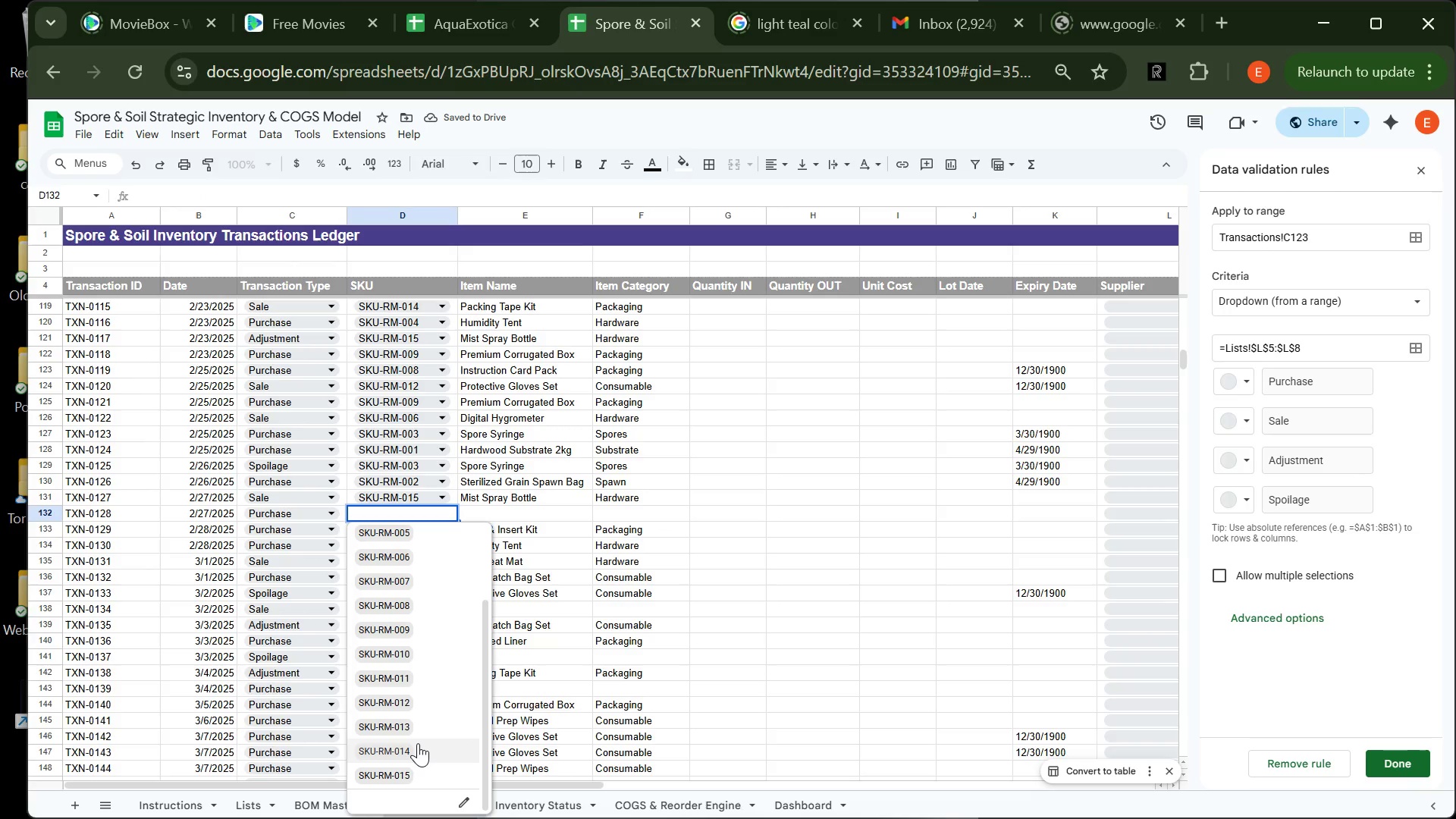 
left_click([418, 743])
 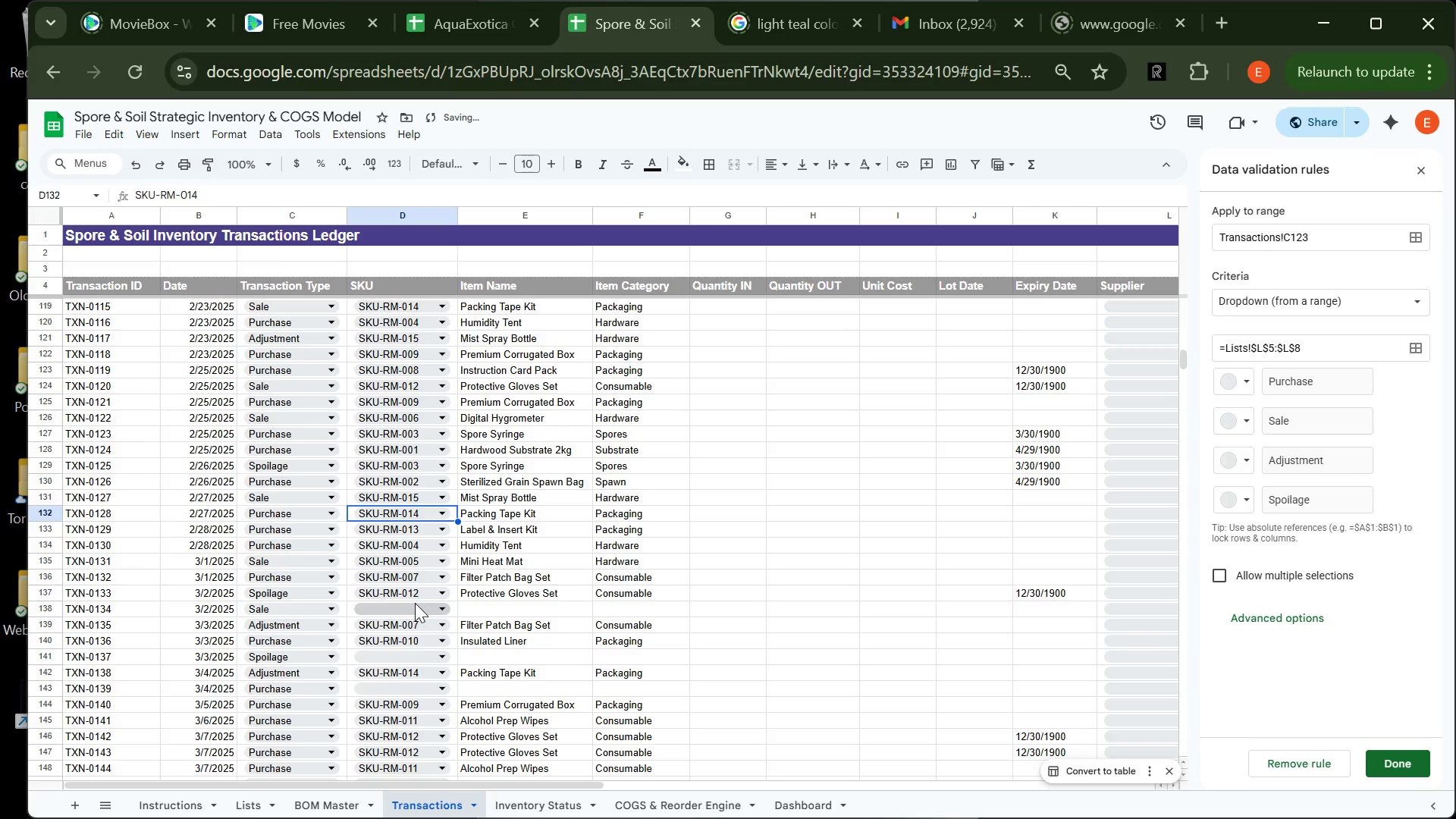 
left_click([415, 603])
 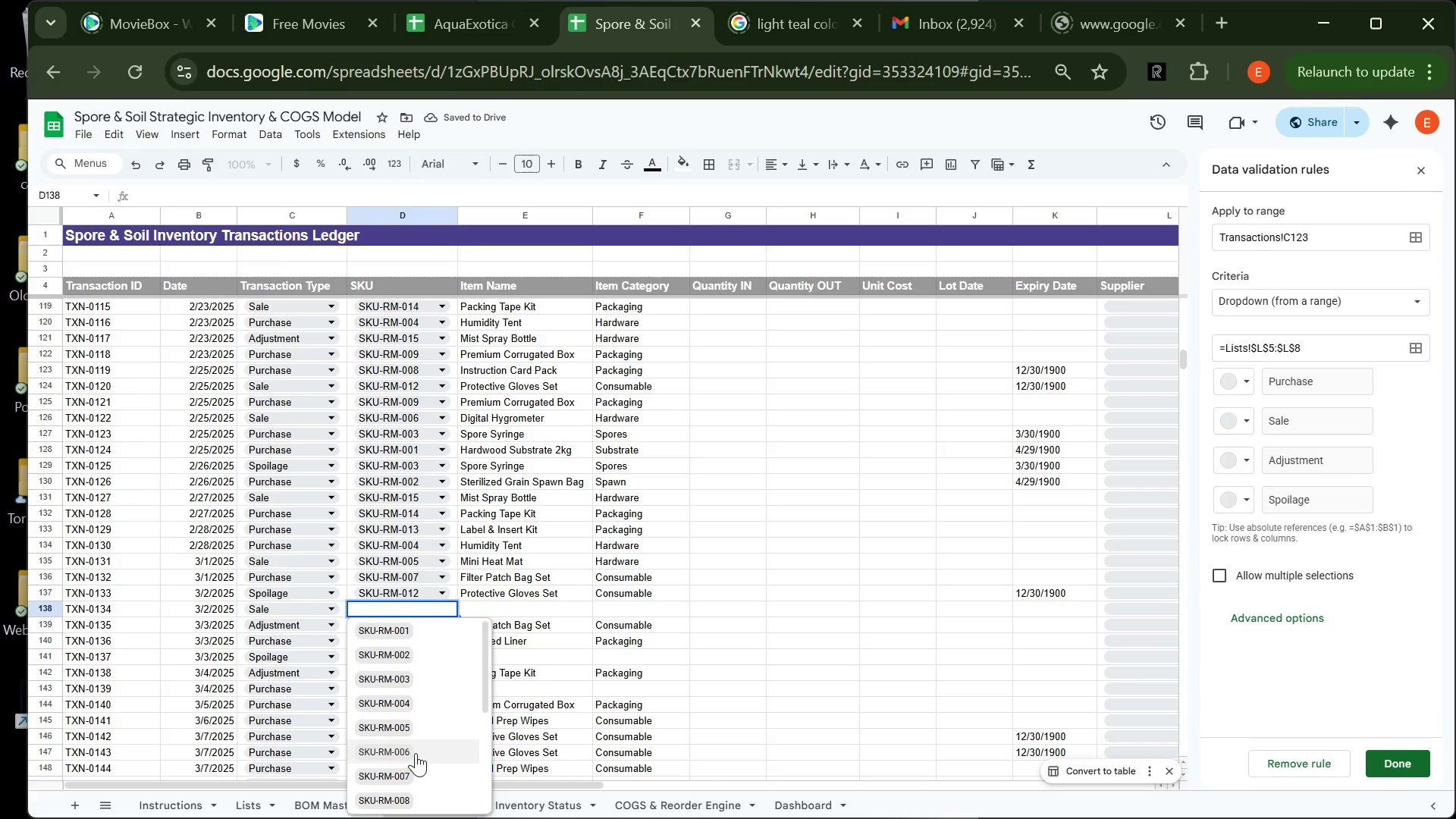 
left_click([416, 752])
 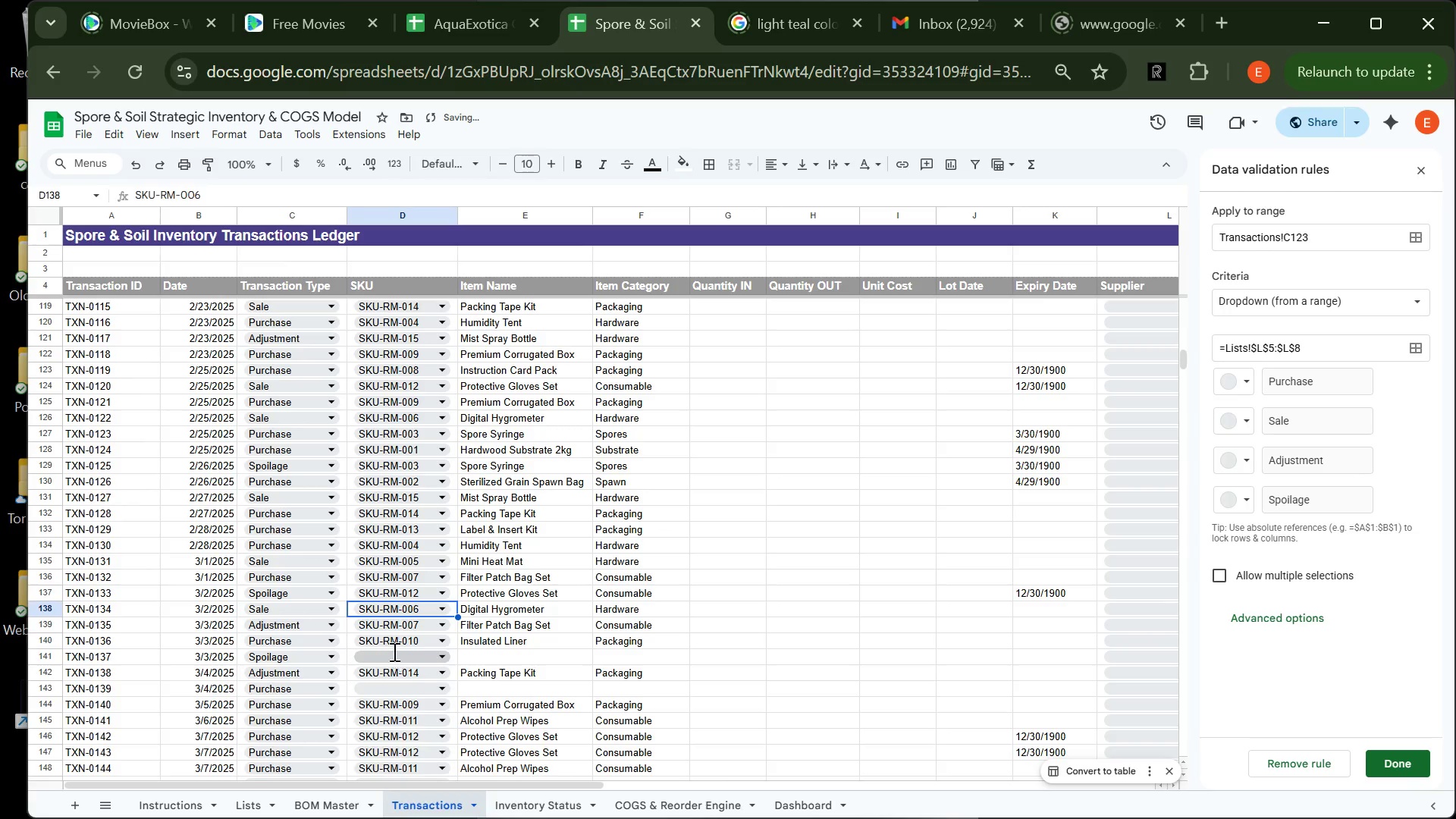 
left_click([393, 651])
 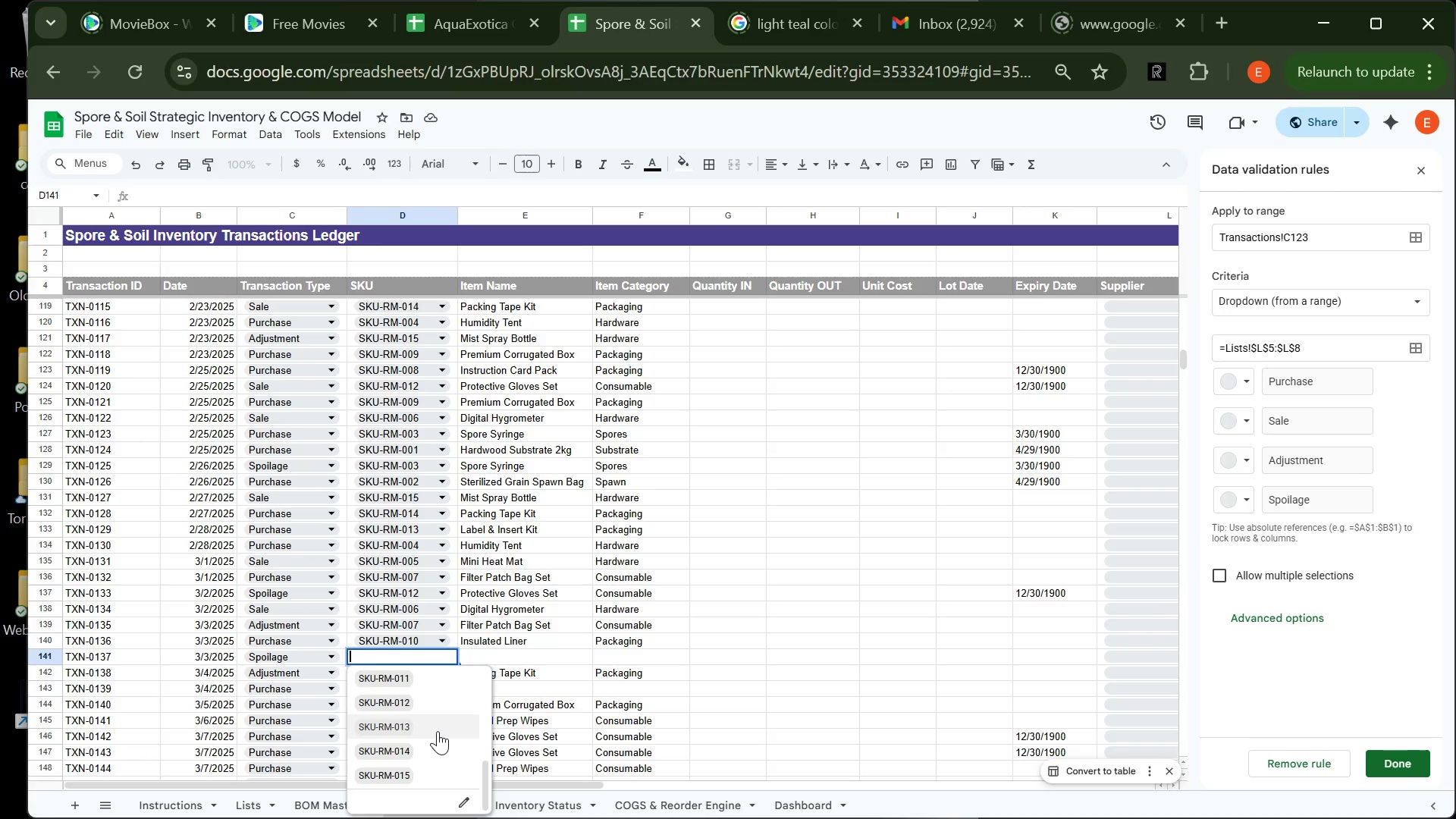 
wait(6.67)
 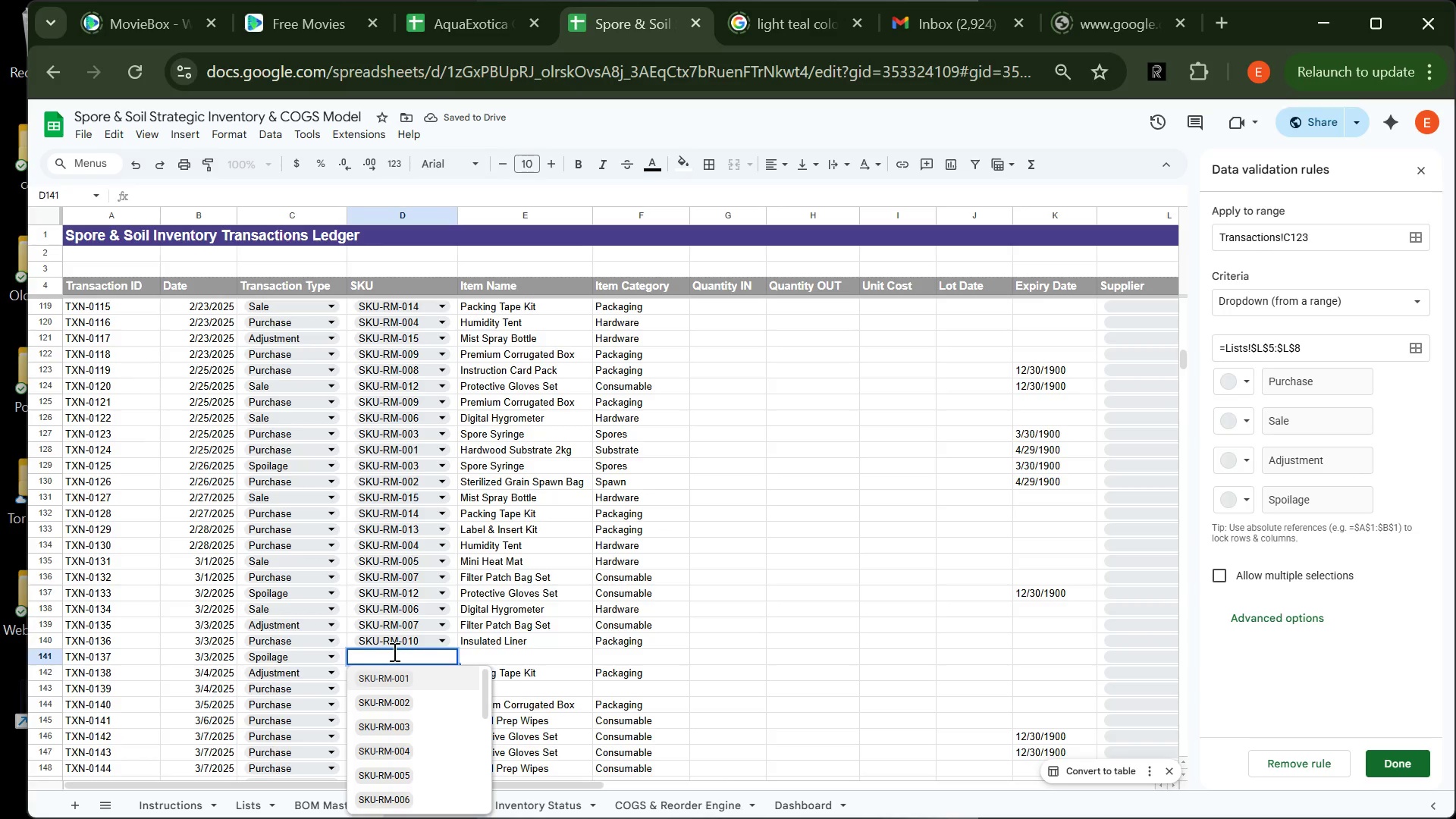 
left_click([418, 748])
 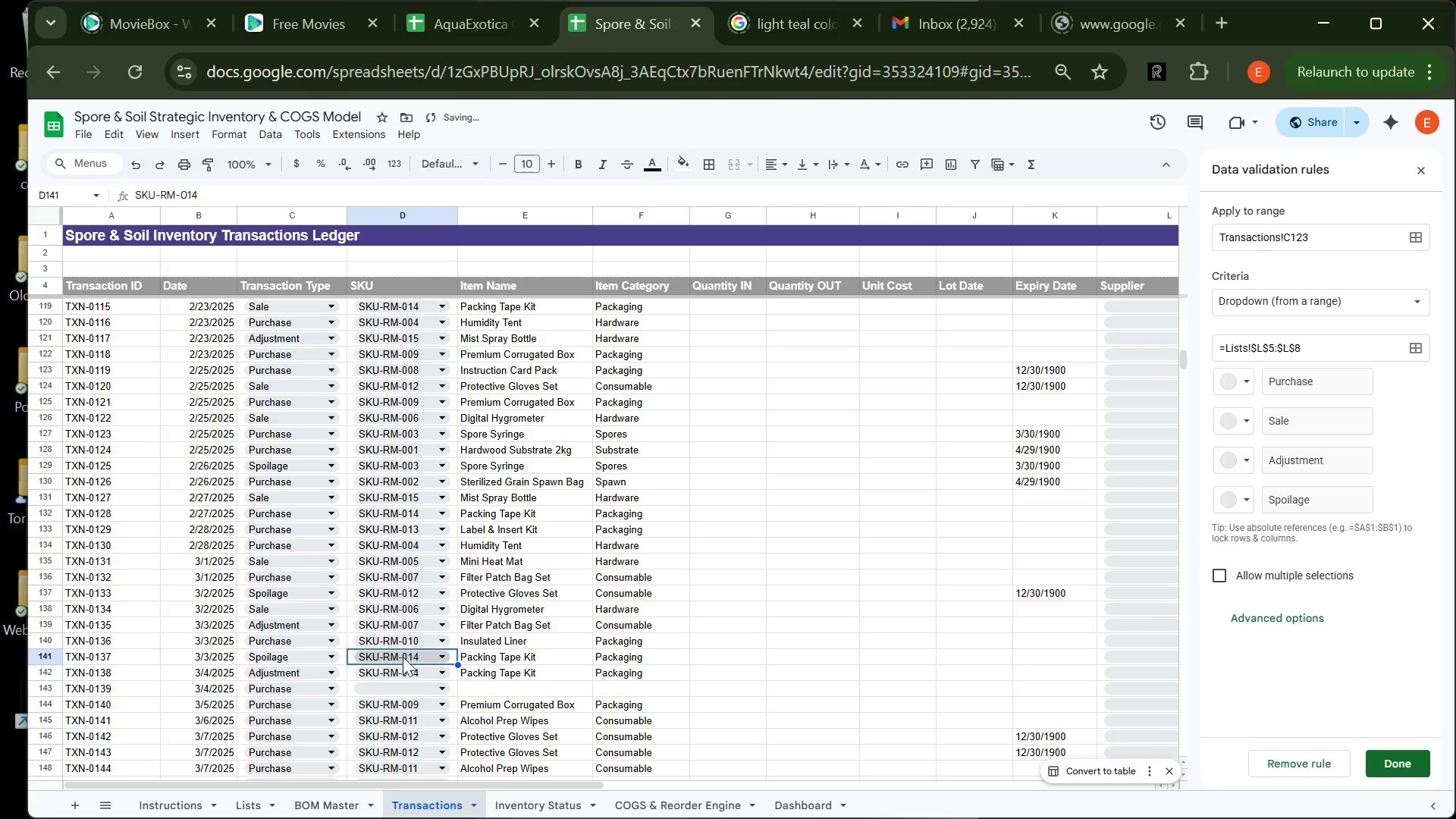 
left_click([403, 657])
 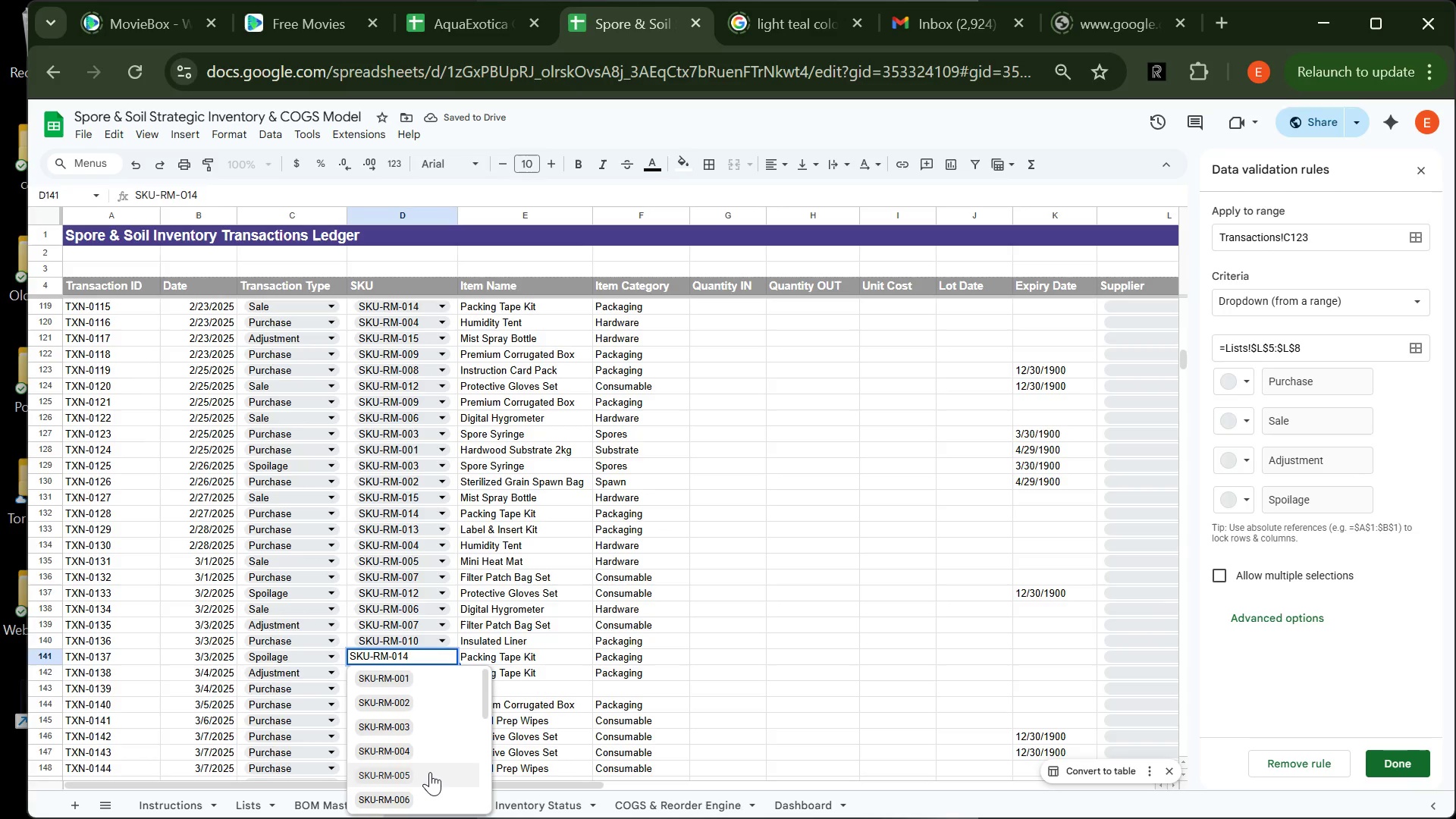 
left_click([430, 772])
 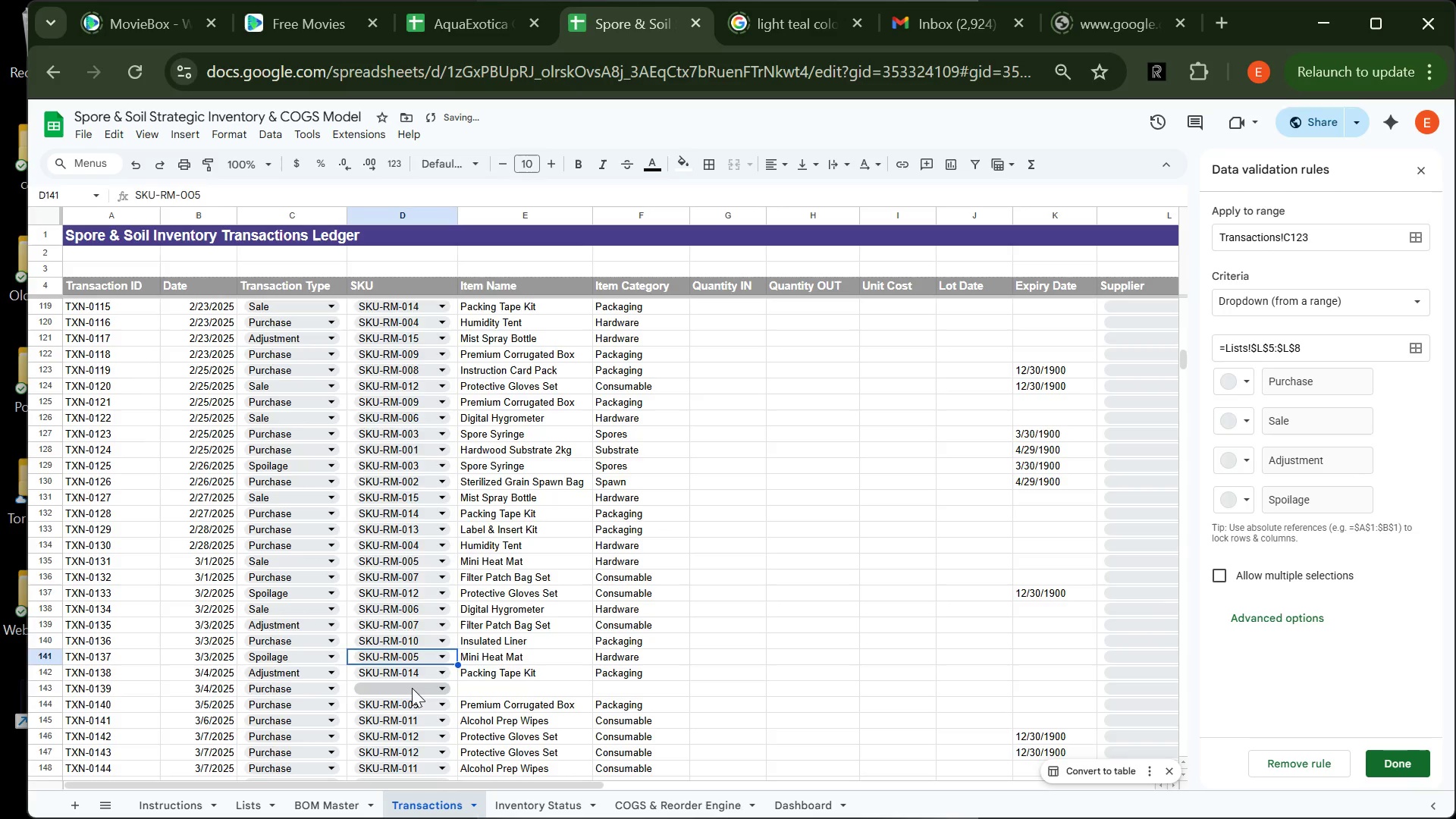 
left_click([412, 689])
 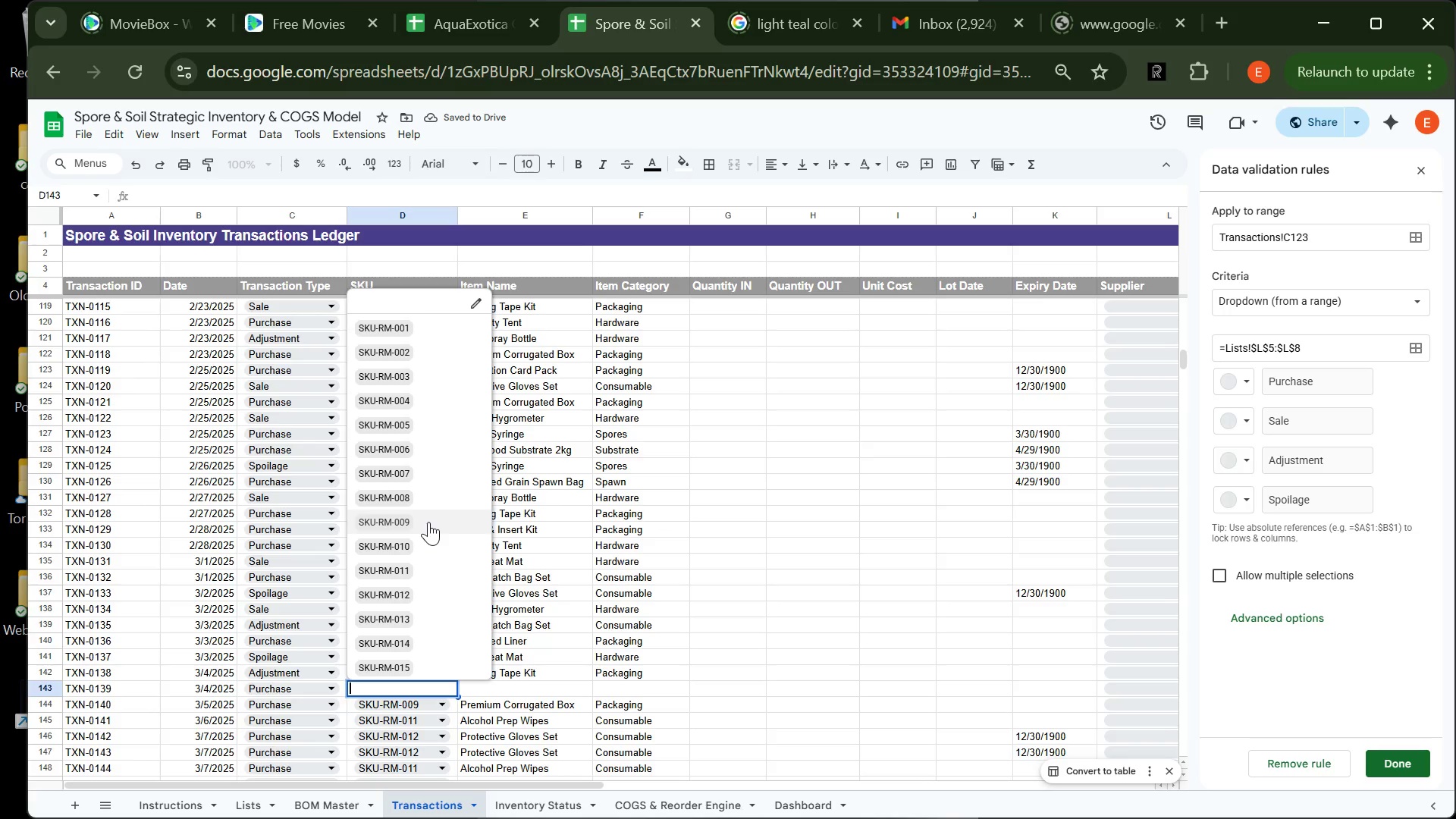 
left_click([428, 522])
 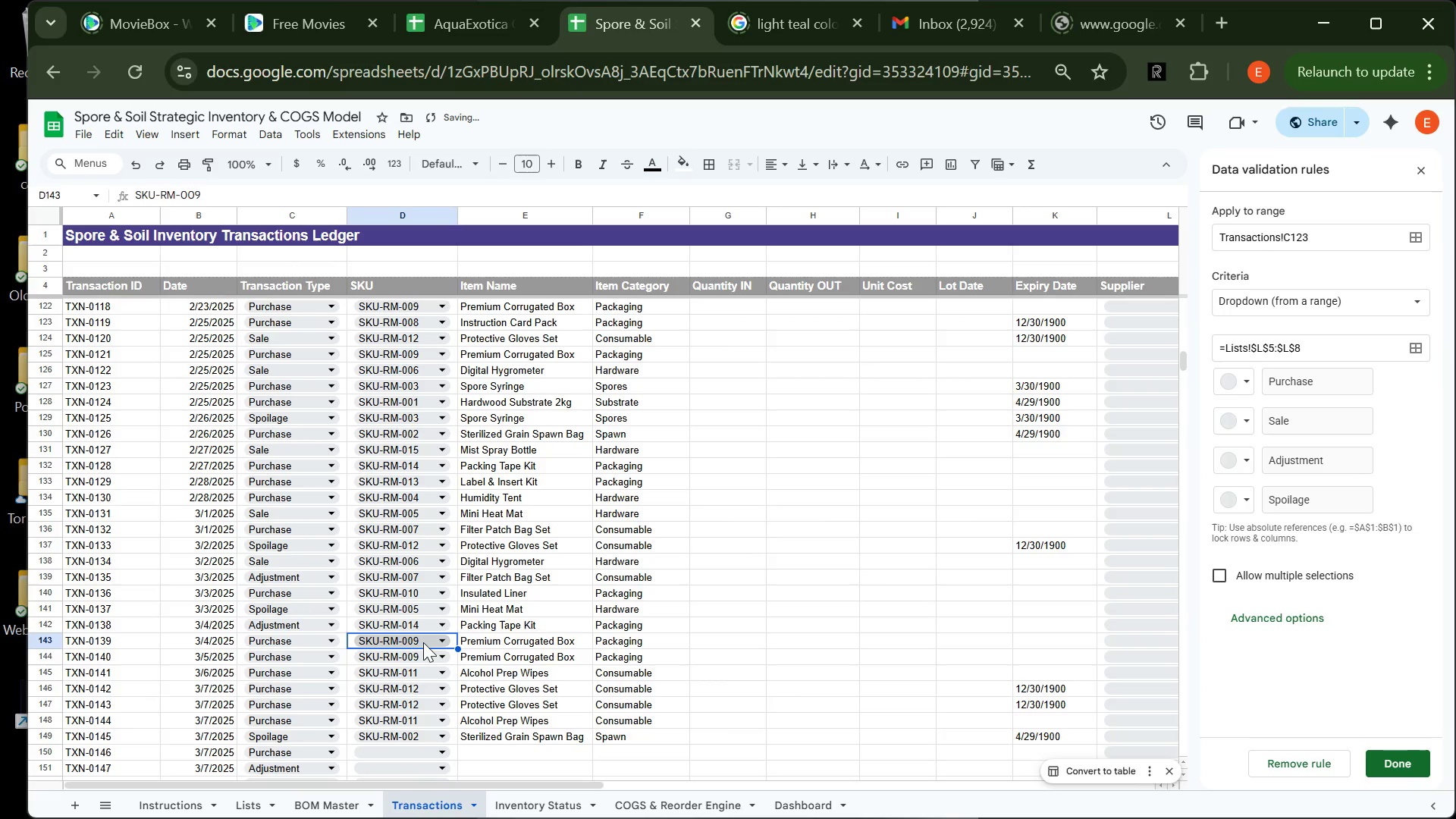 
left_click([423, 642])
 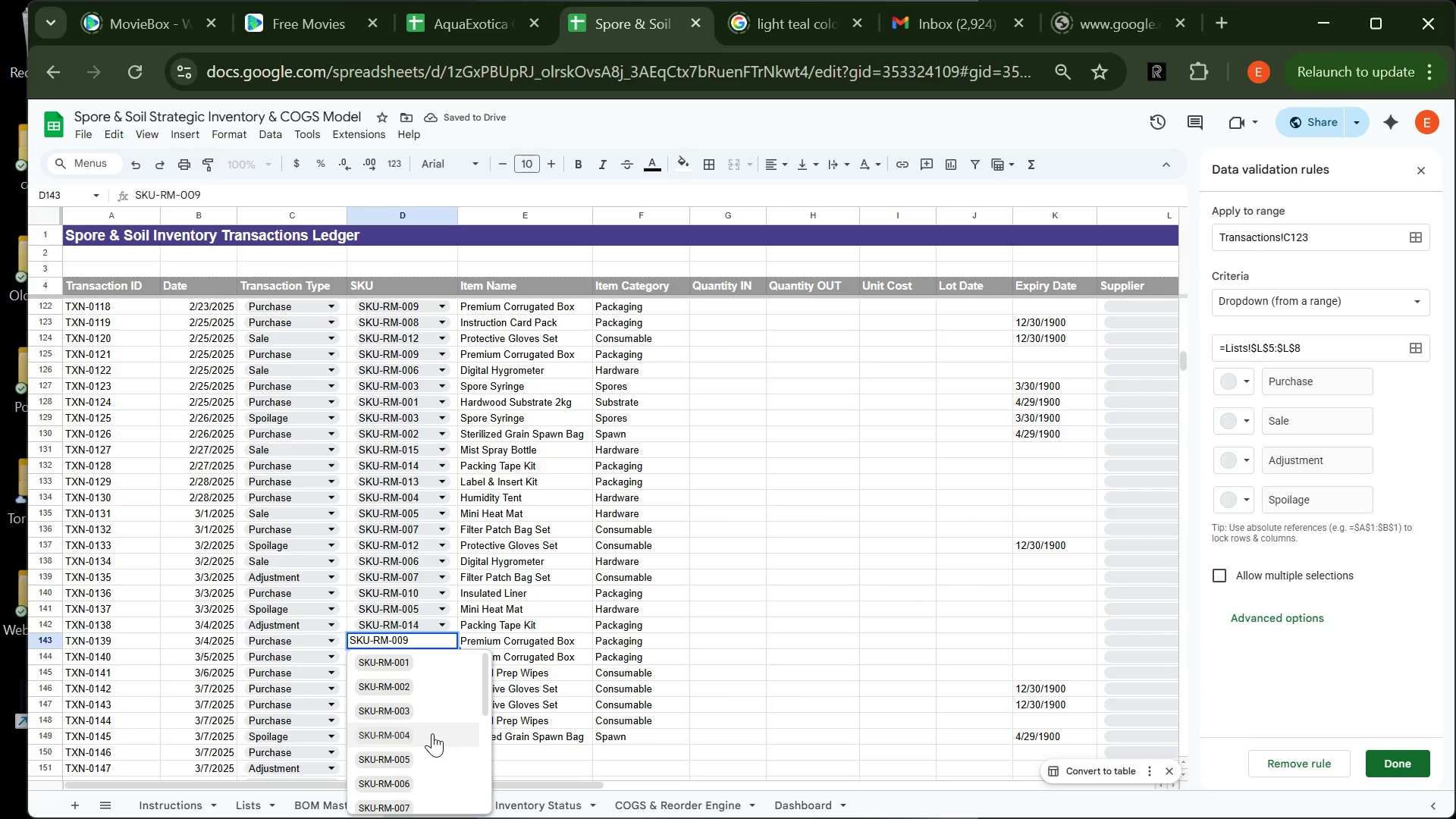 
left_click([432, 733])
 